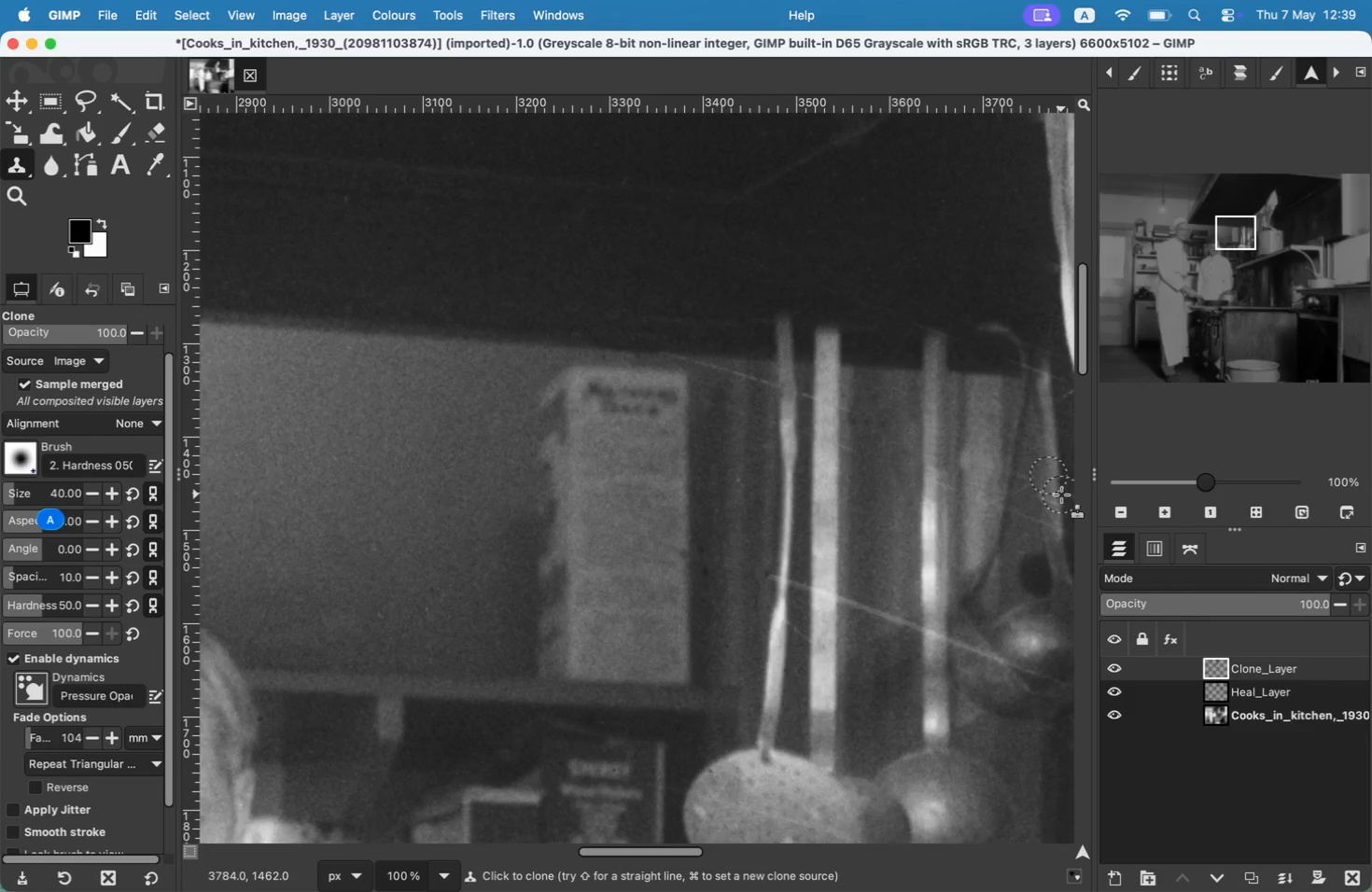 
left_click_drag(start_coordinate=[1050, 528], to_coordinate=[1088, 536])
 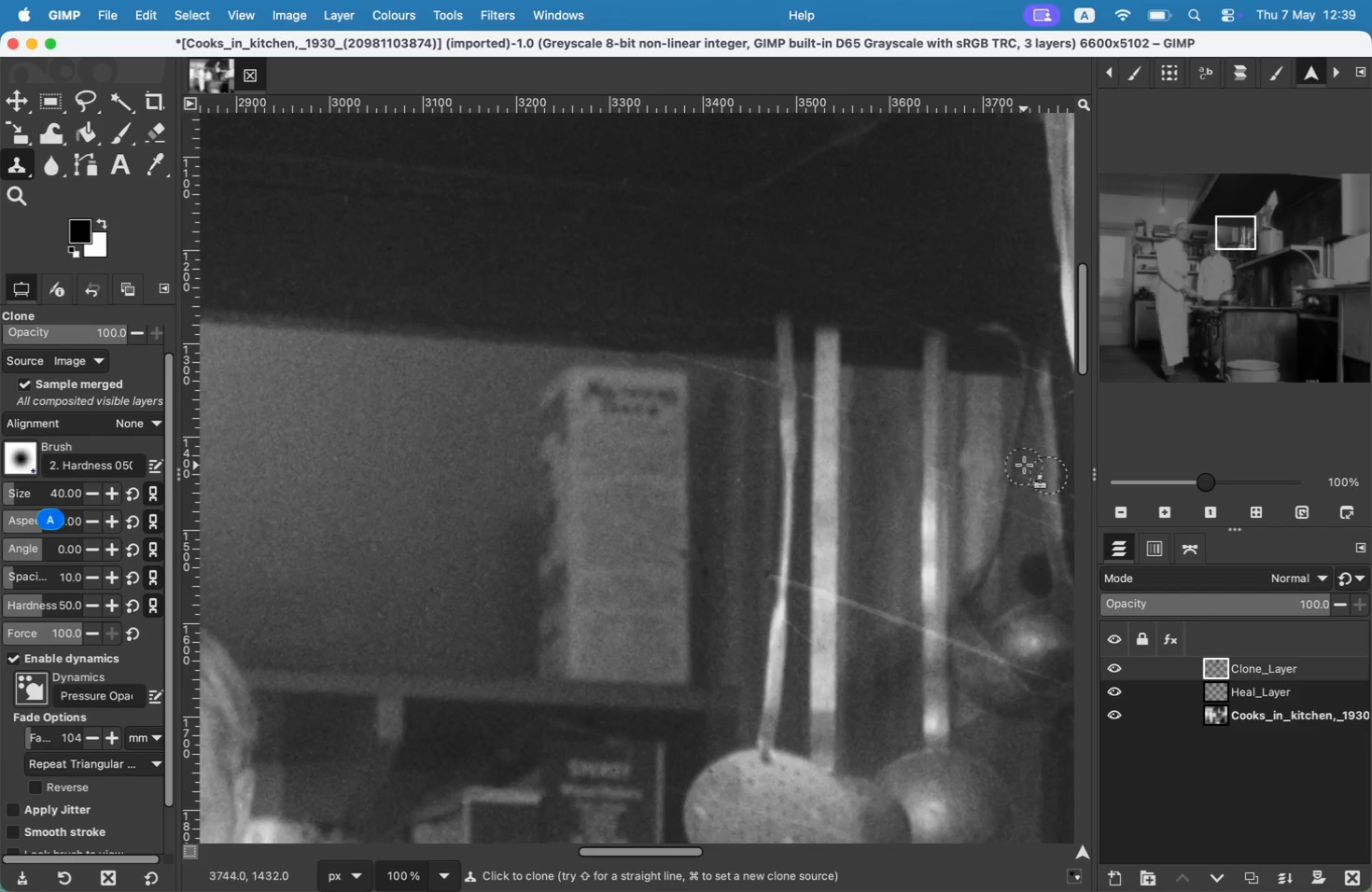 
left_click_drag(start_coordinate=[1050, 527], to_coordinate=[1058, 527])
 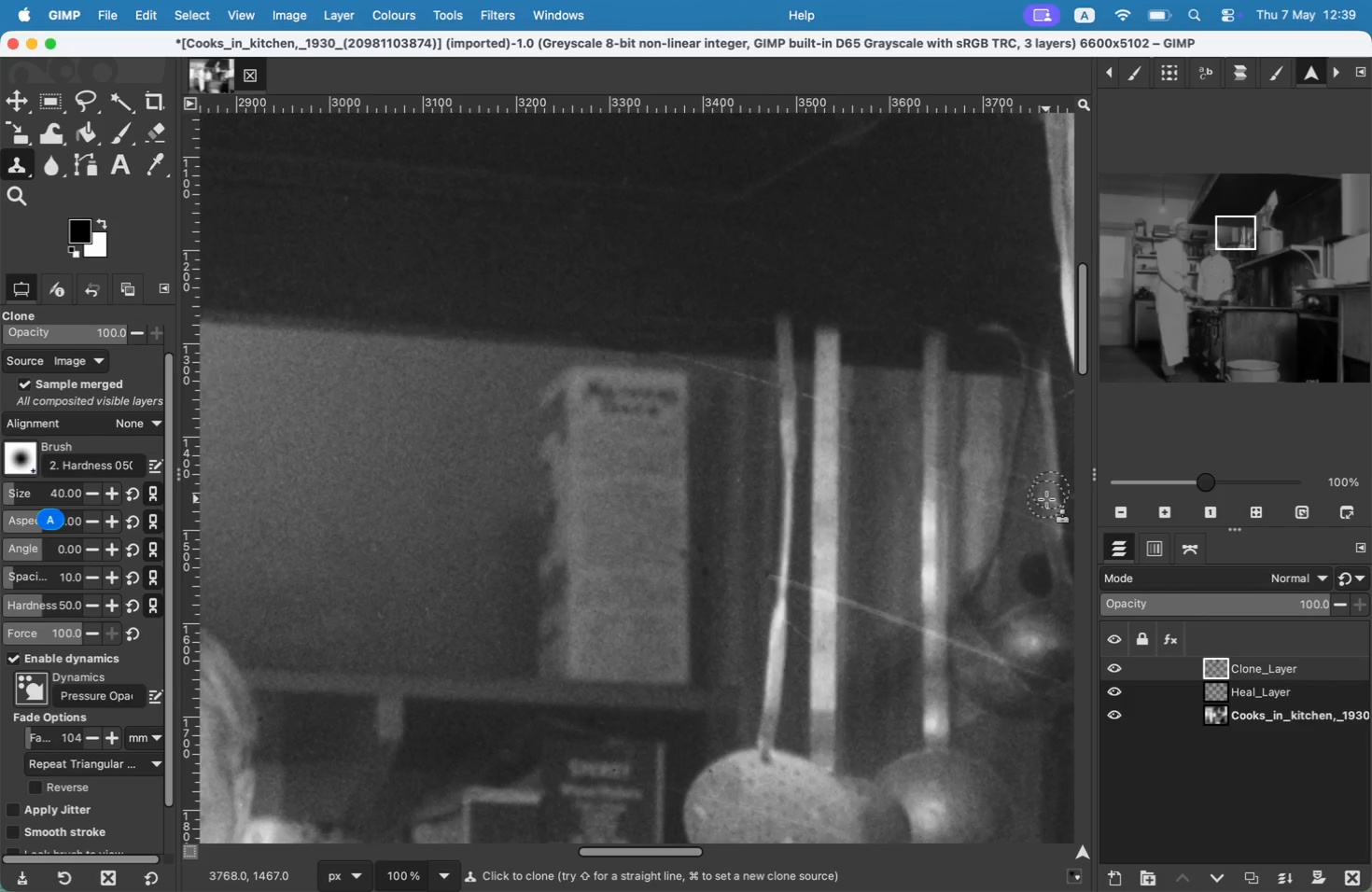 
key(Meta+CommandLeft)
 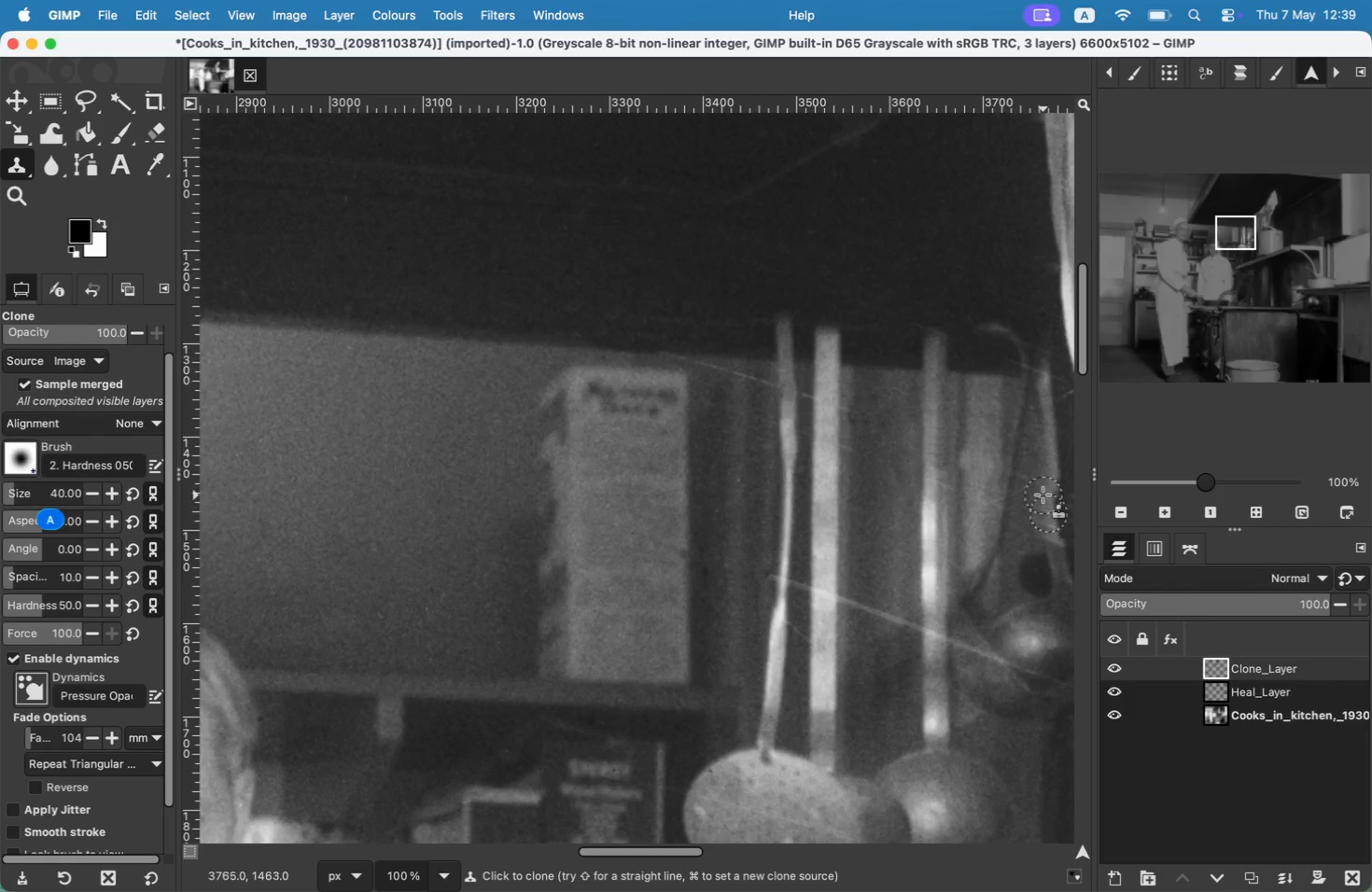 
left_click([1043, 494])
 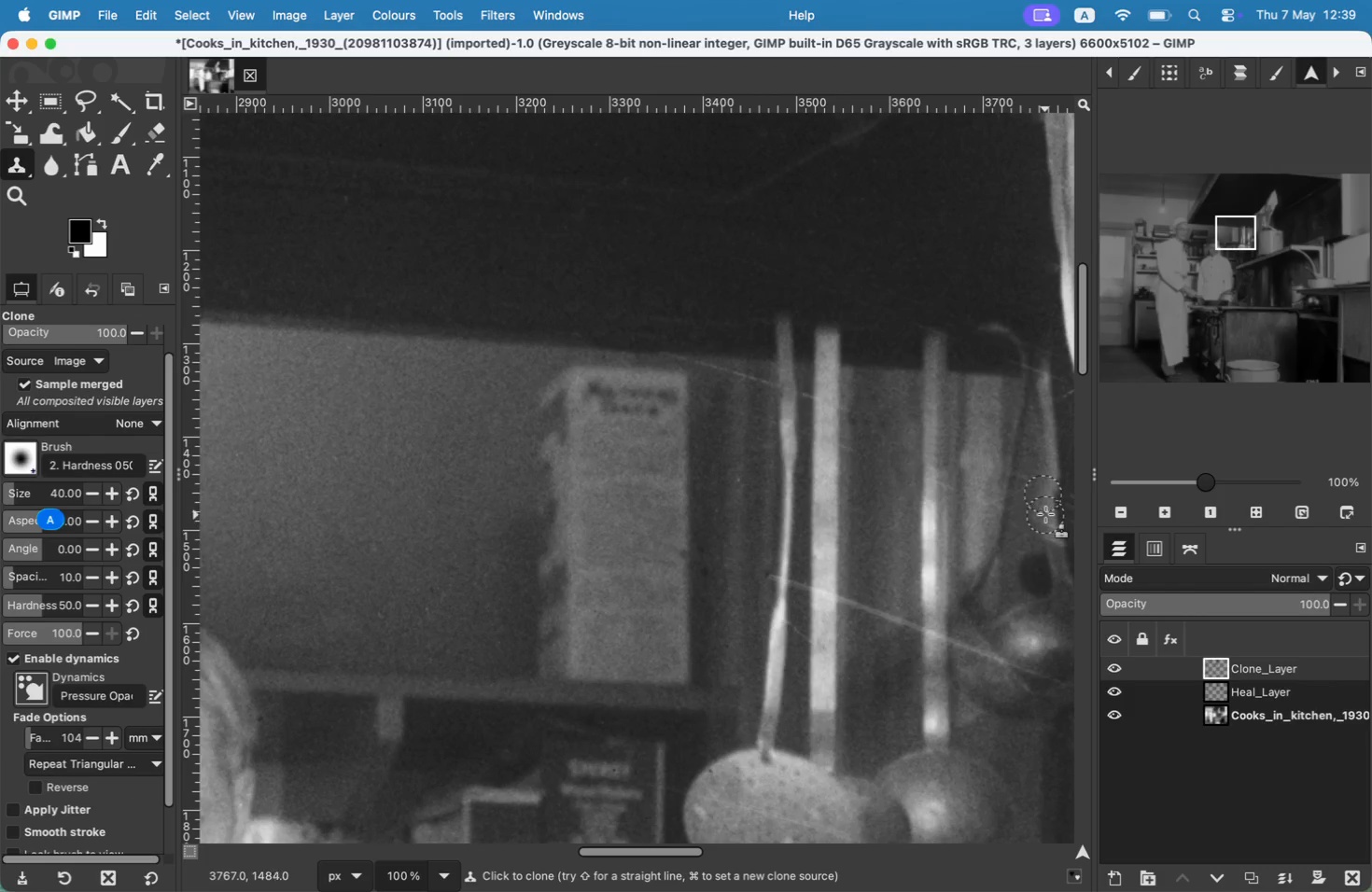 
left_click_drag(start_coordinate=[1044, 508], to_coordinate=[1049, 509])
 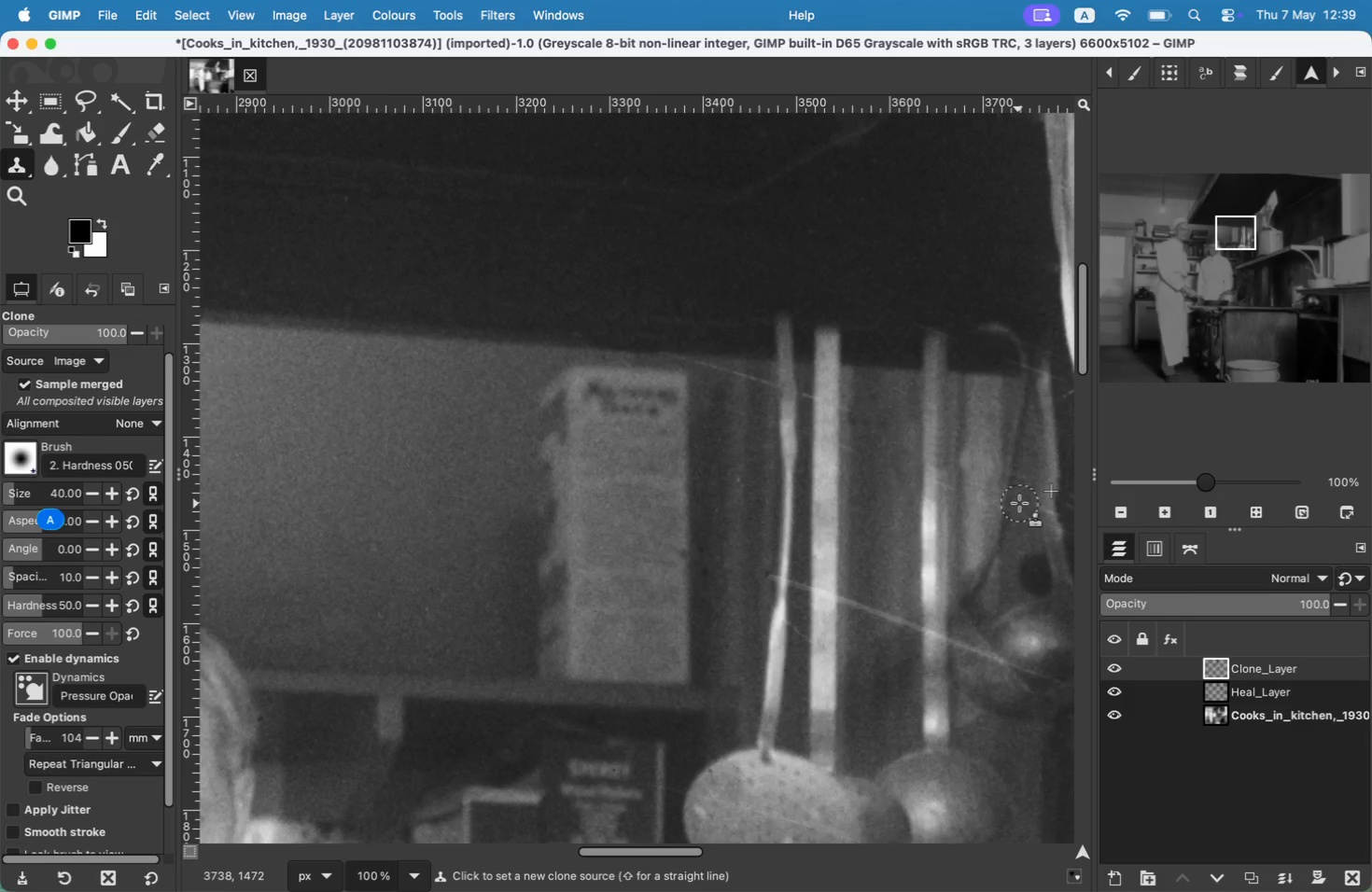 
hold_key(key=CommandLeft, duration=1.51)
left_click([756, 371])
 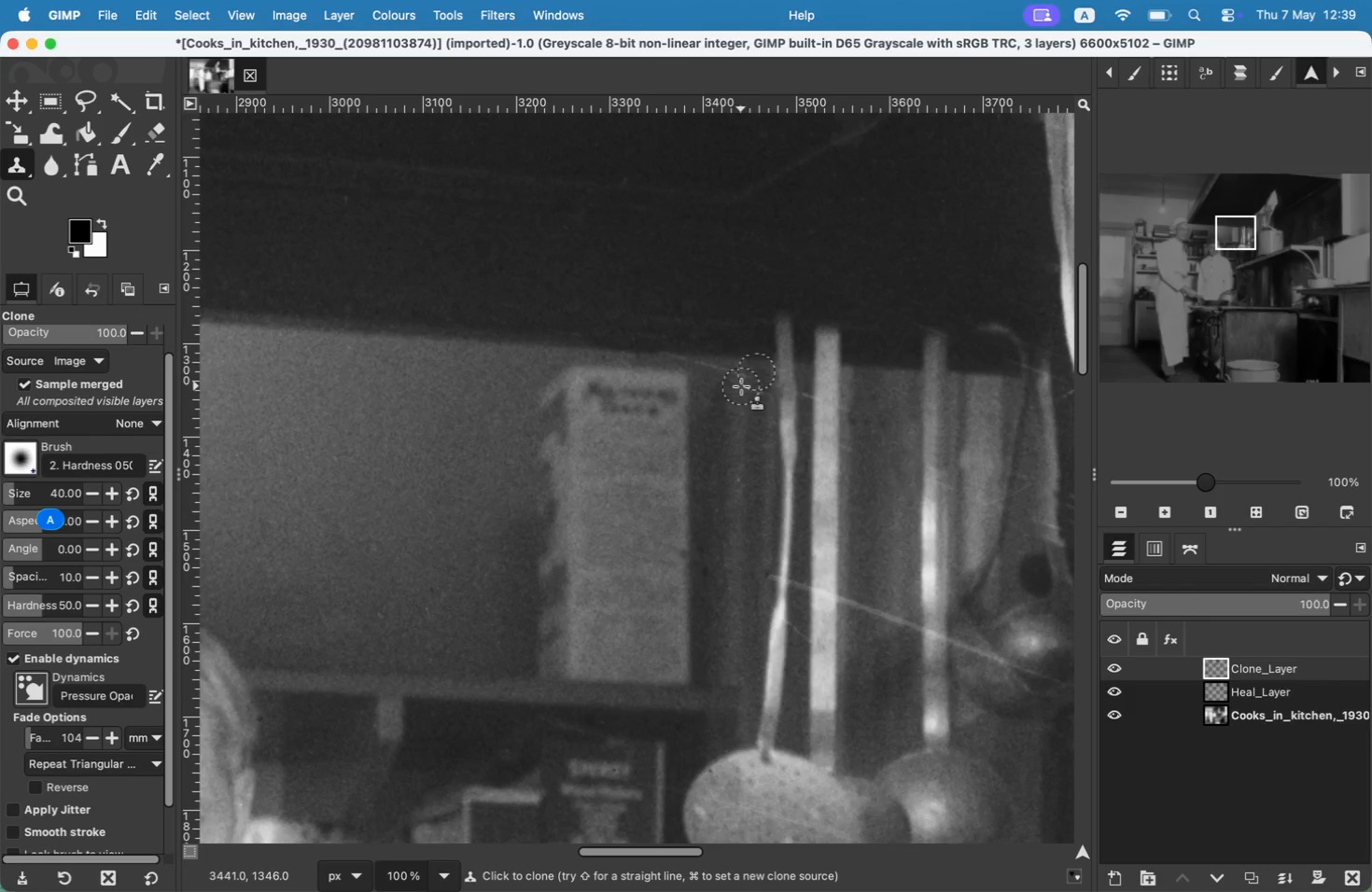 
left_click_drag(start_coordinate=[763, 385], to_coordinate=[756, 383])
 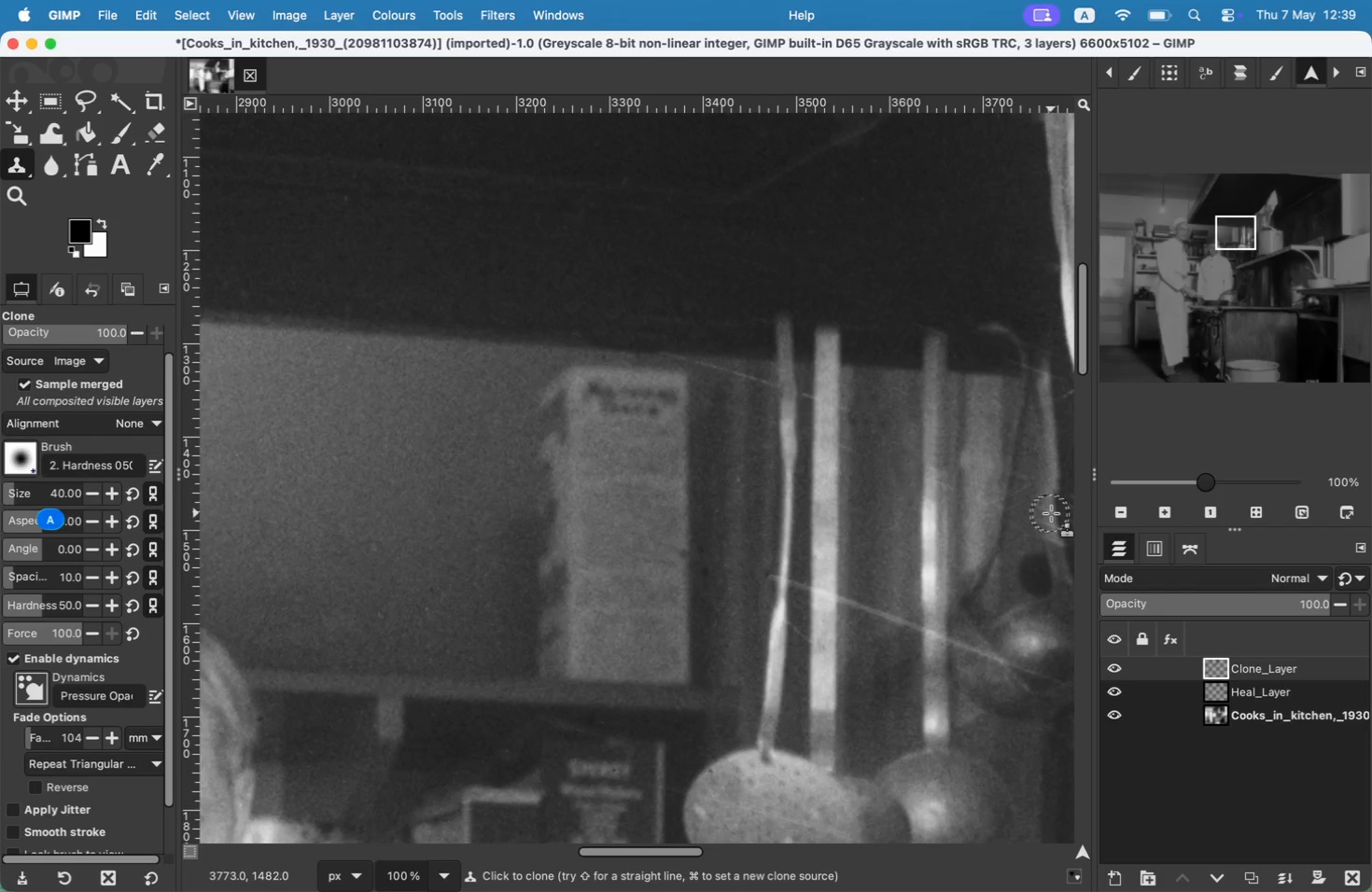 
key(Meta+CommandLeft)
 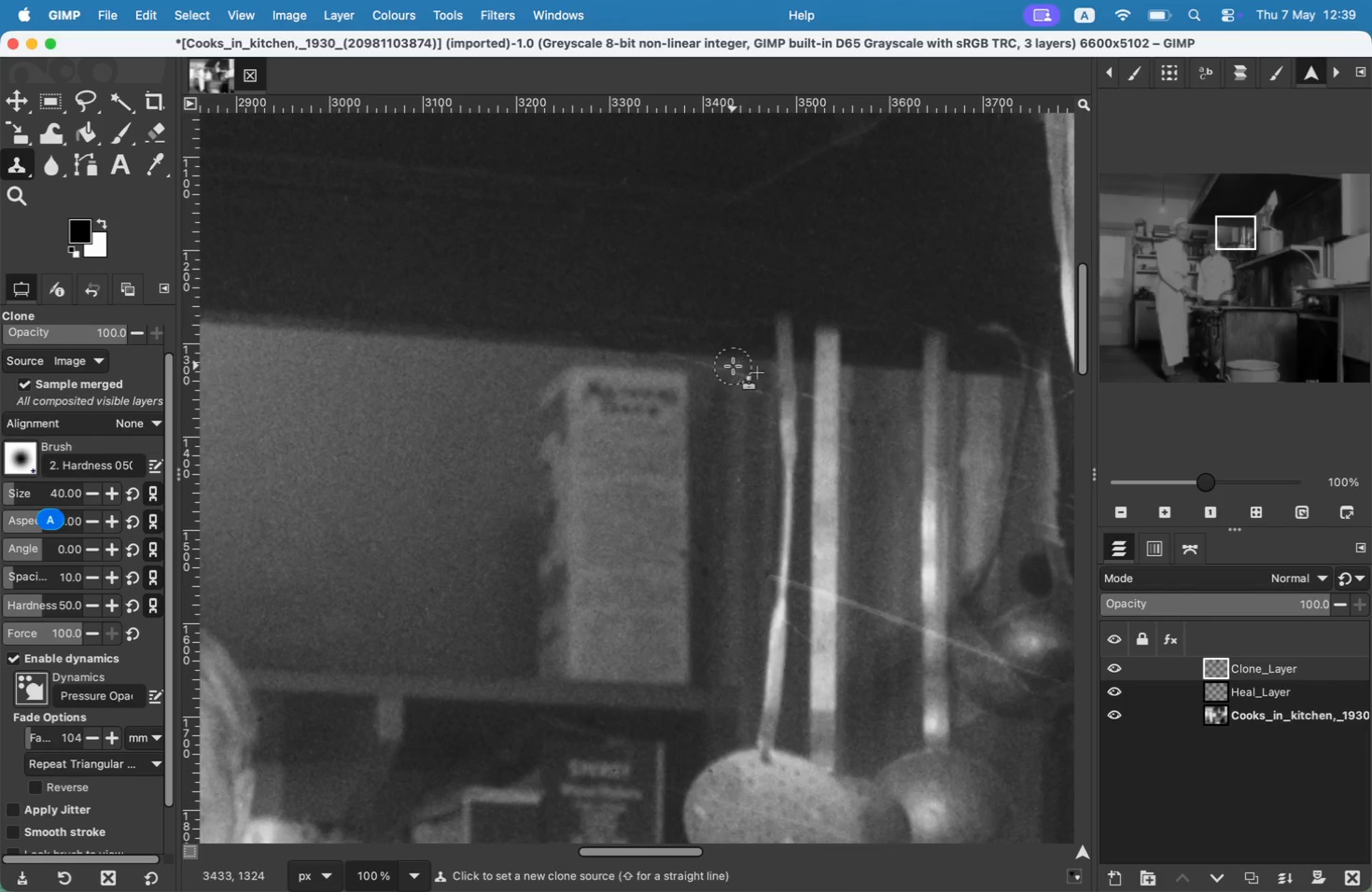 
left_click([733, 366])
 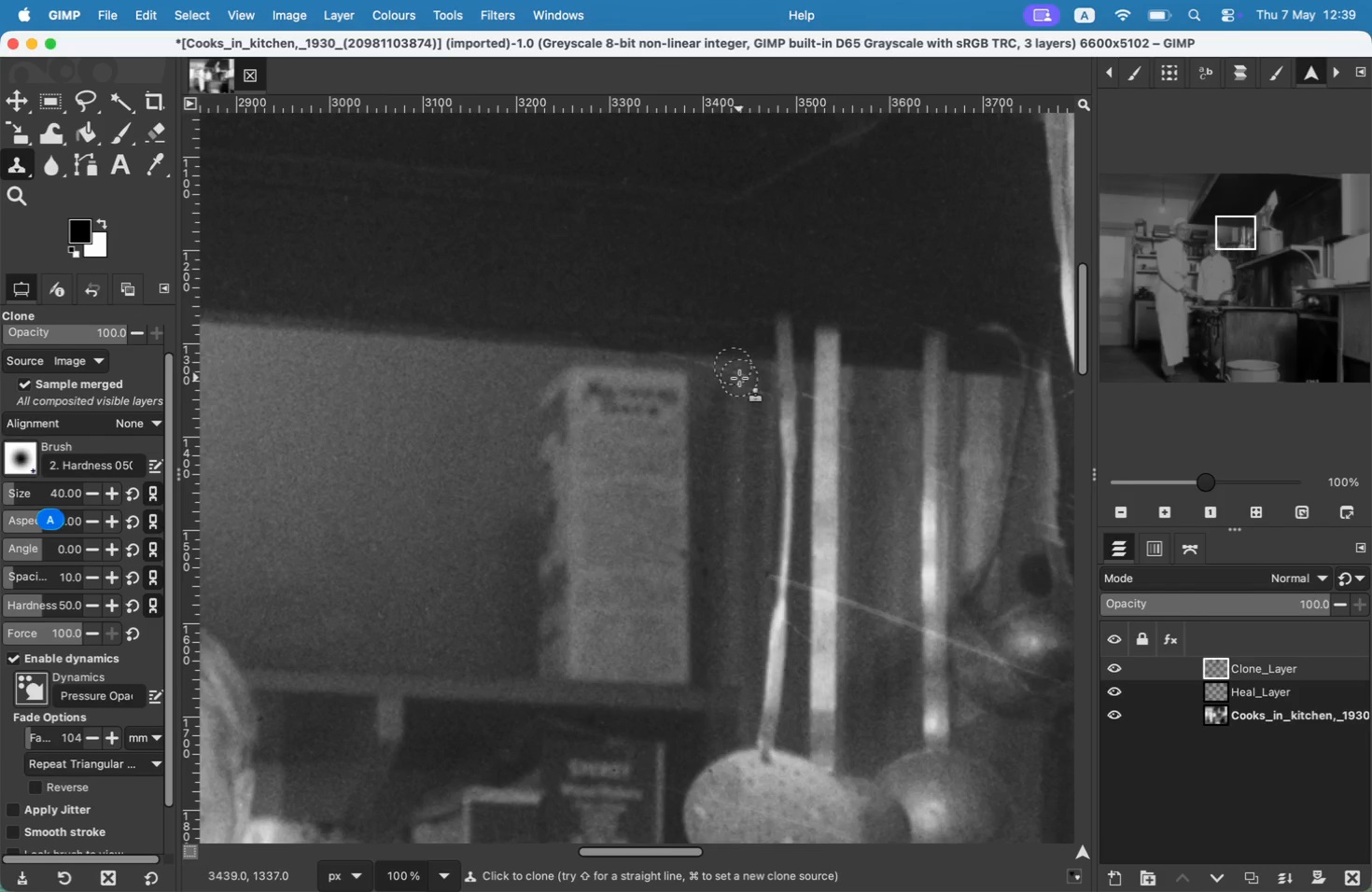 
left_click_drag(start_coordinate=[739, 378], to_coordinate=[707, 369])
 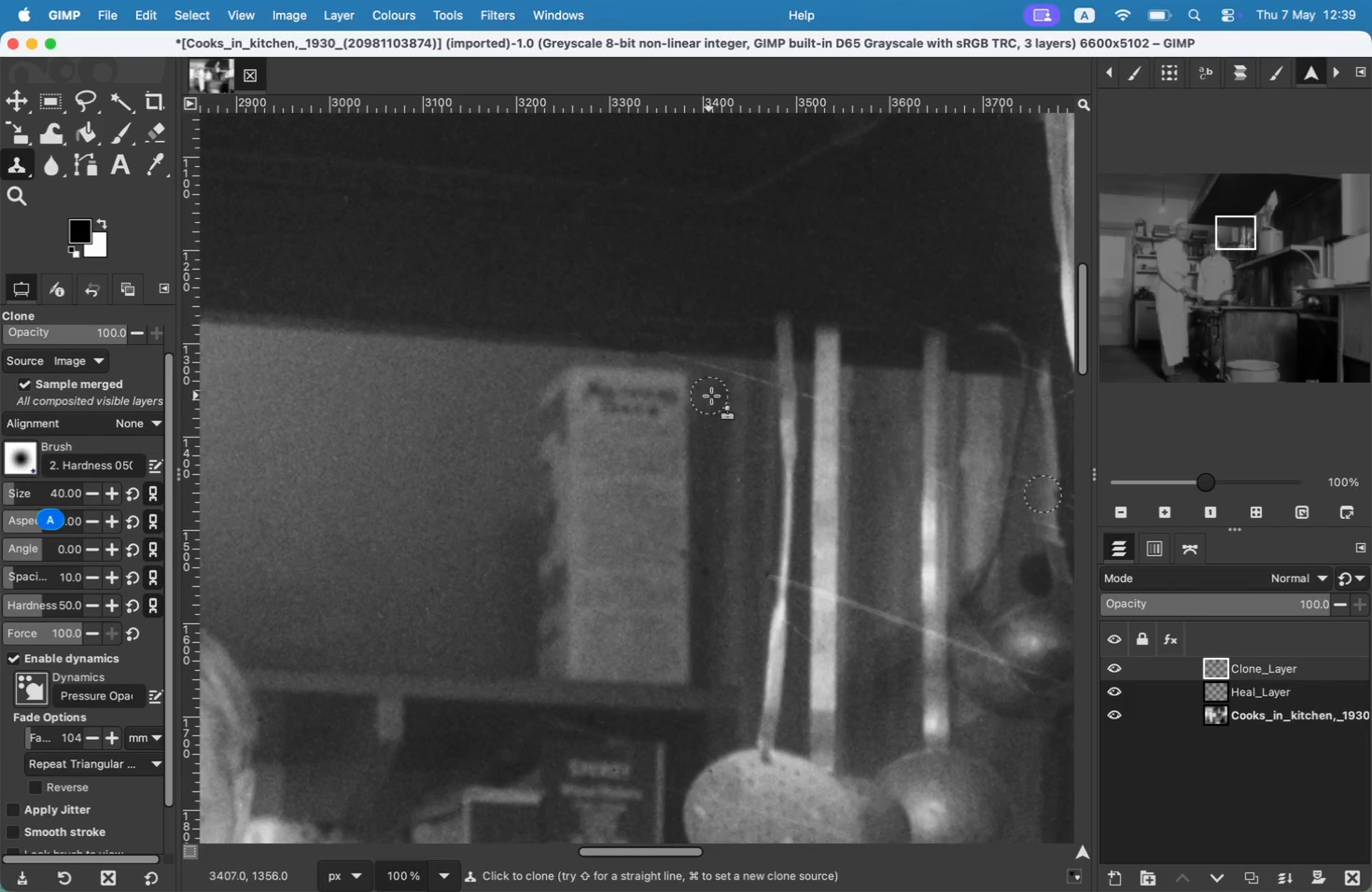 
key(Meta+Z)
 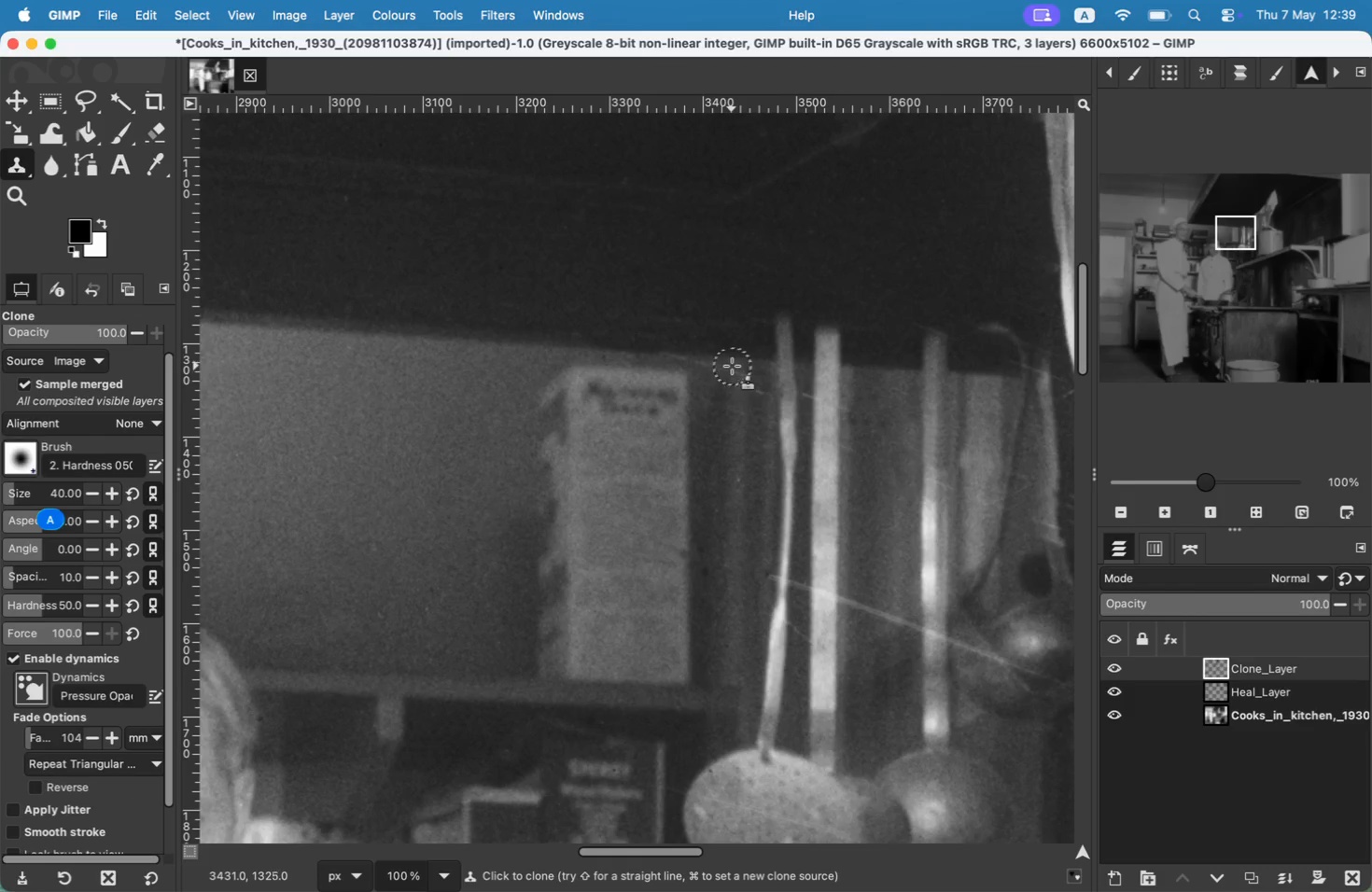 
left_click([731, 373])
 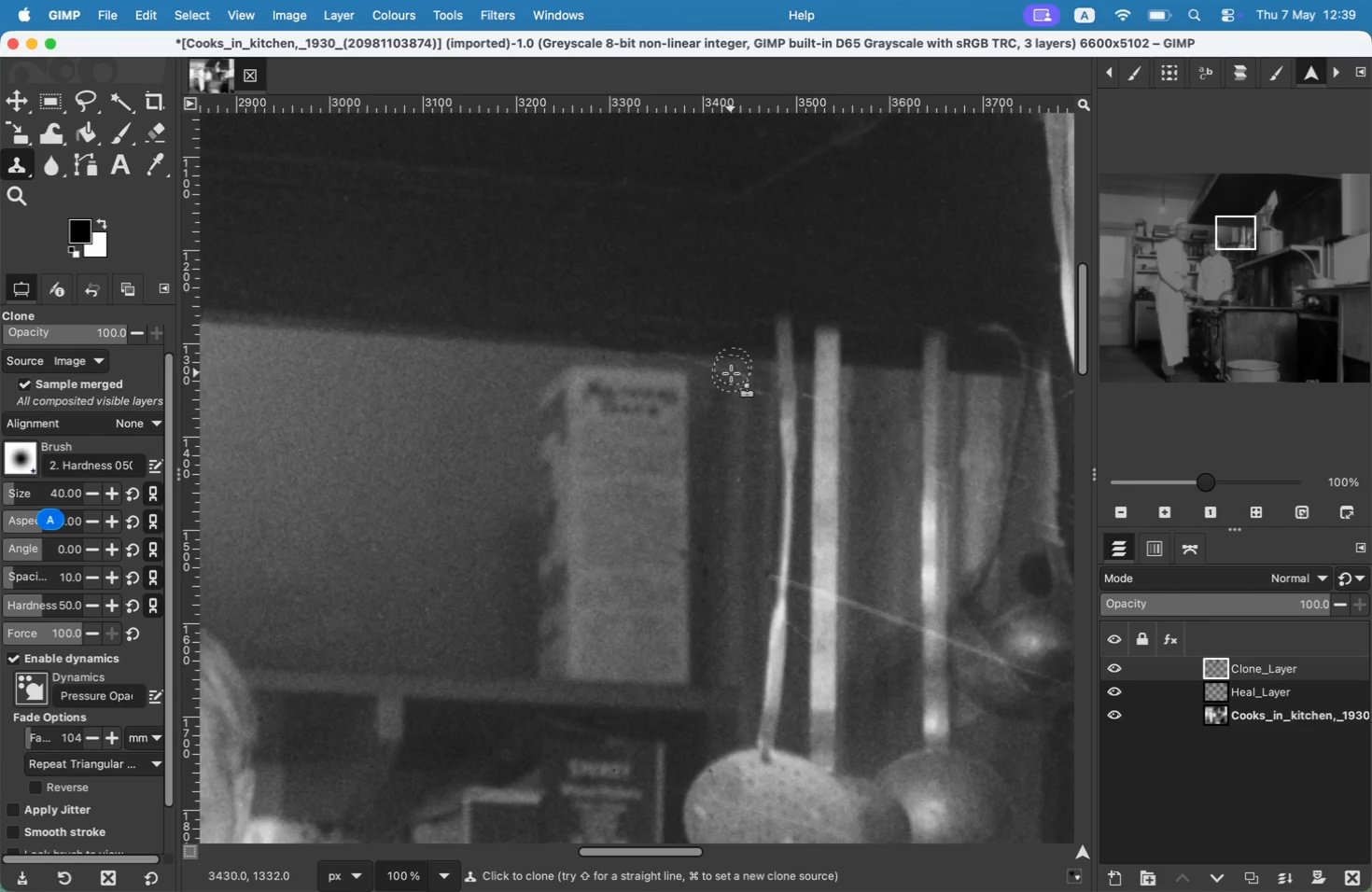 
left_click([736, 375])
 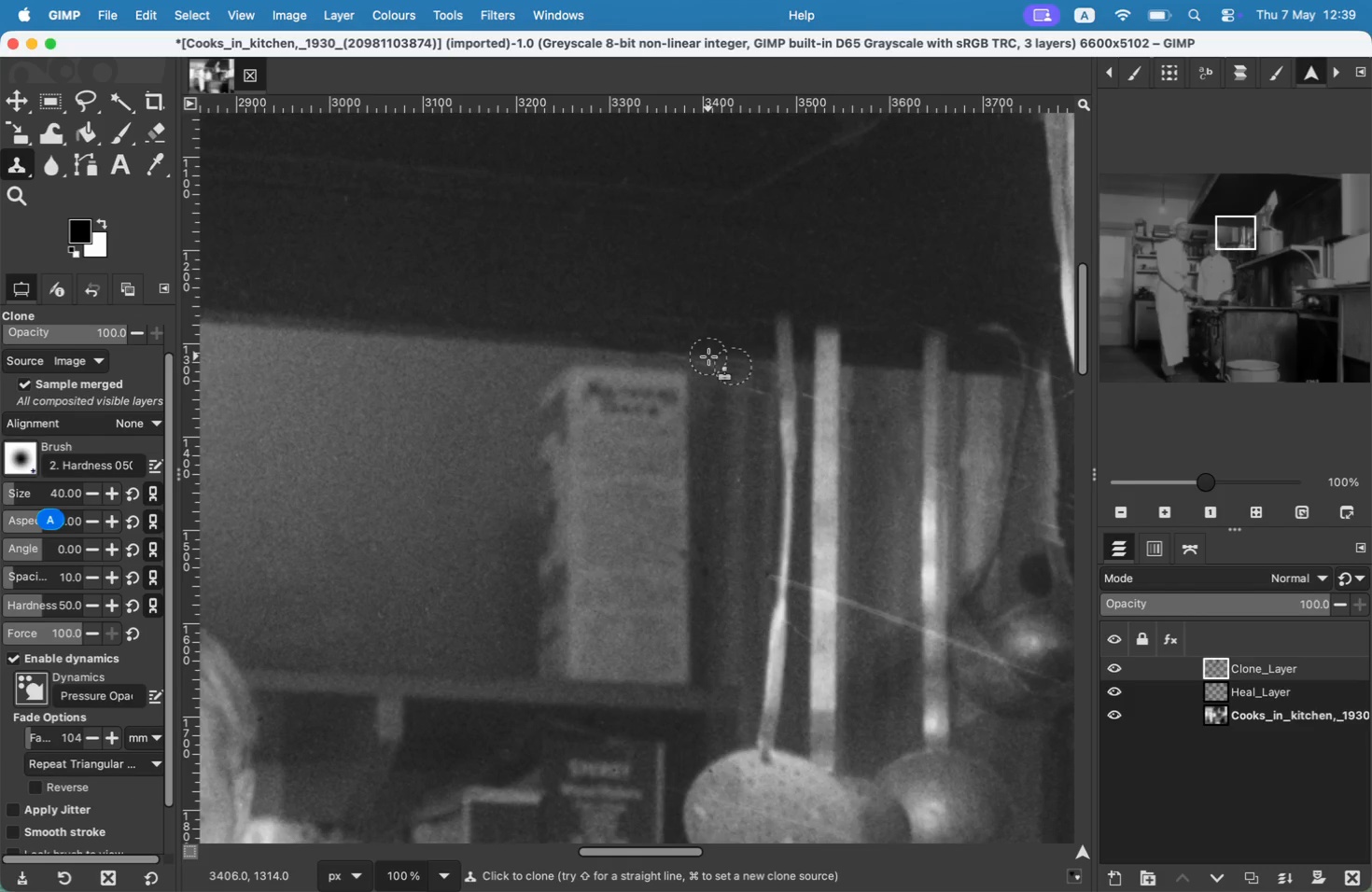 
key(Meta+CommandLeft)
 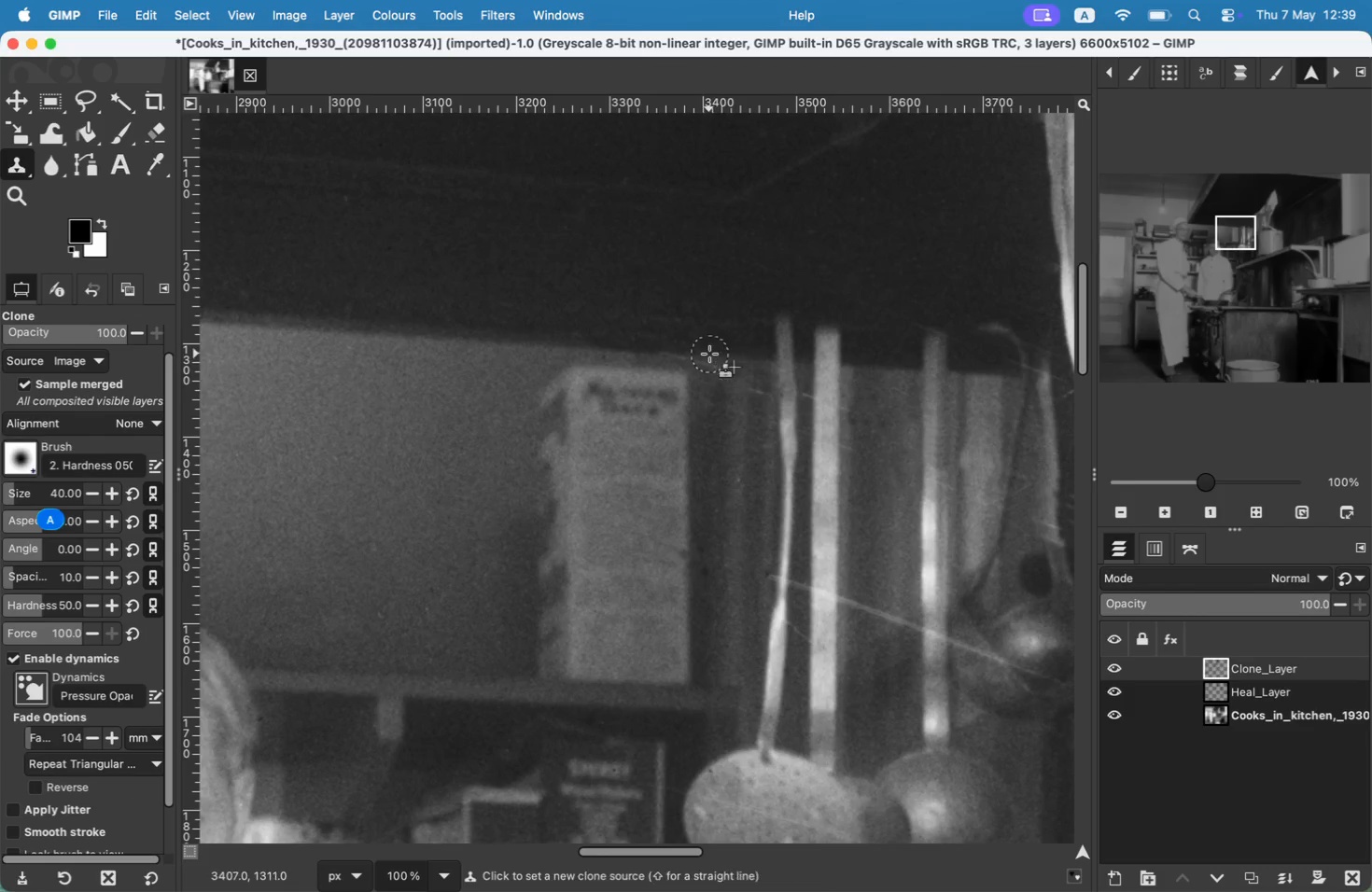 
left_click([709, 354])
 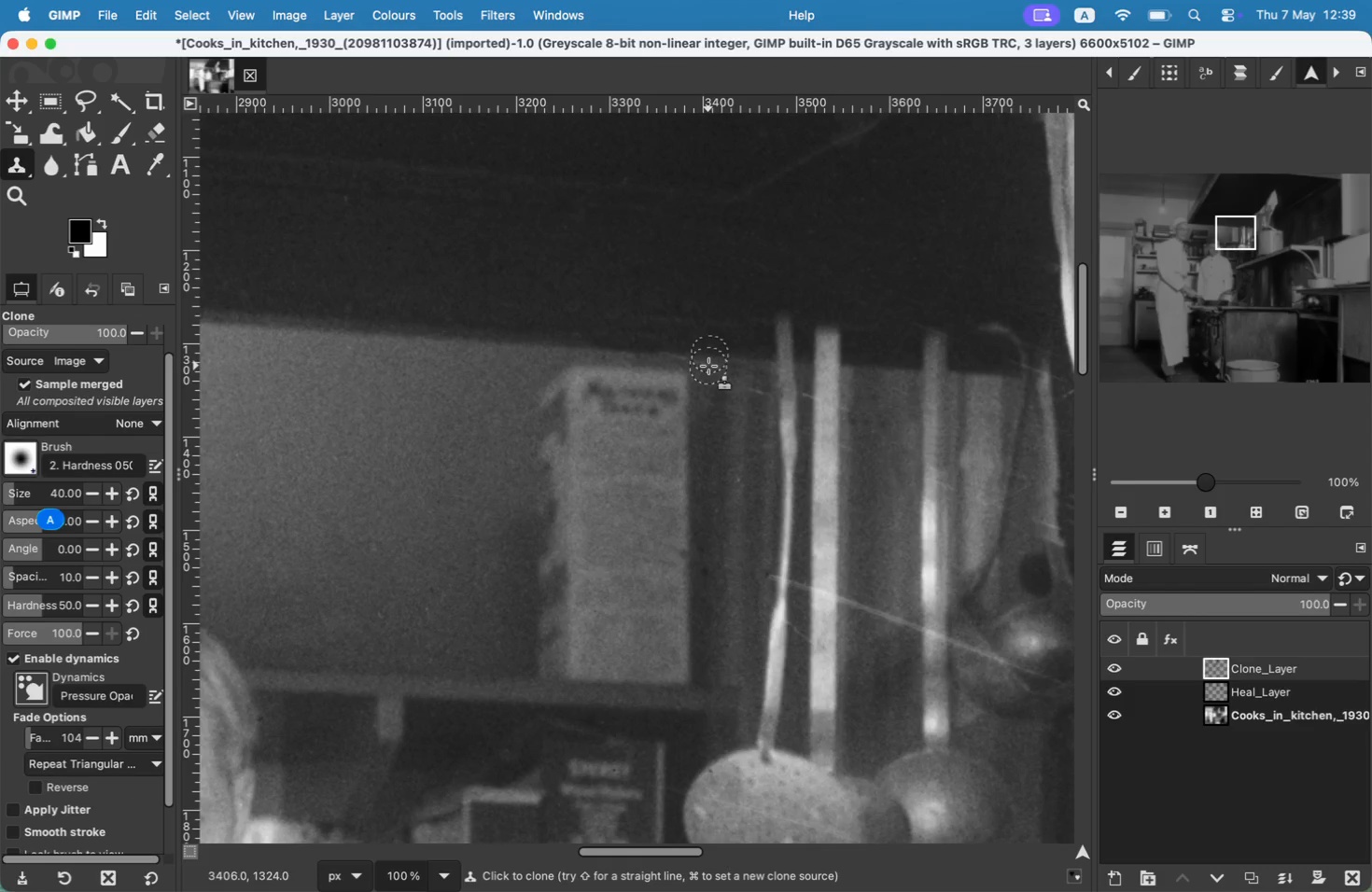 
left_click([708, 366])
 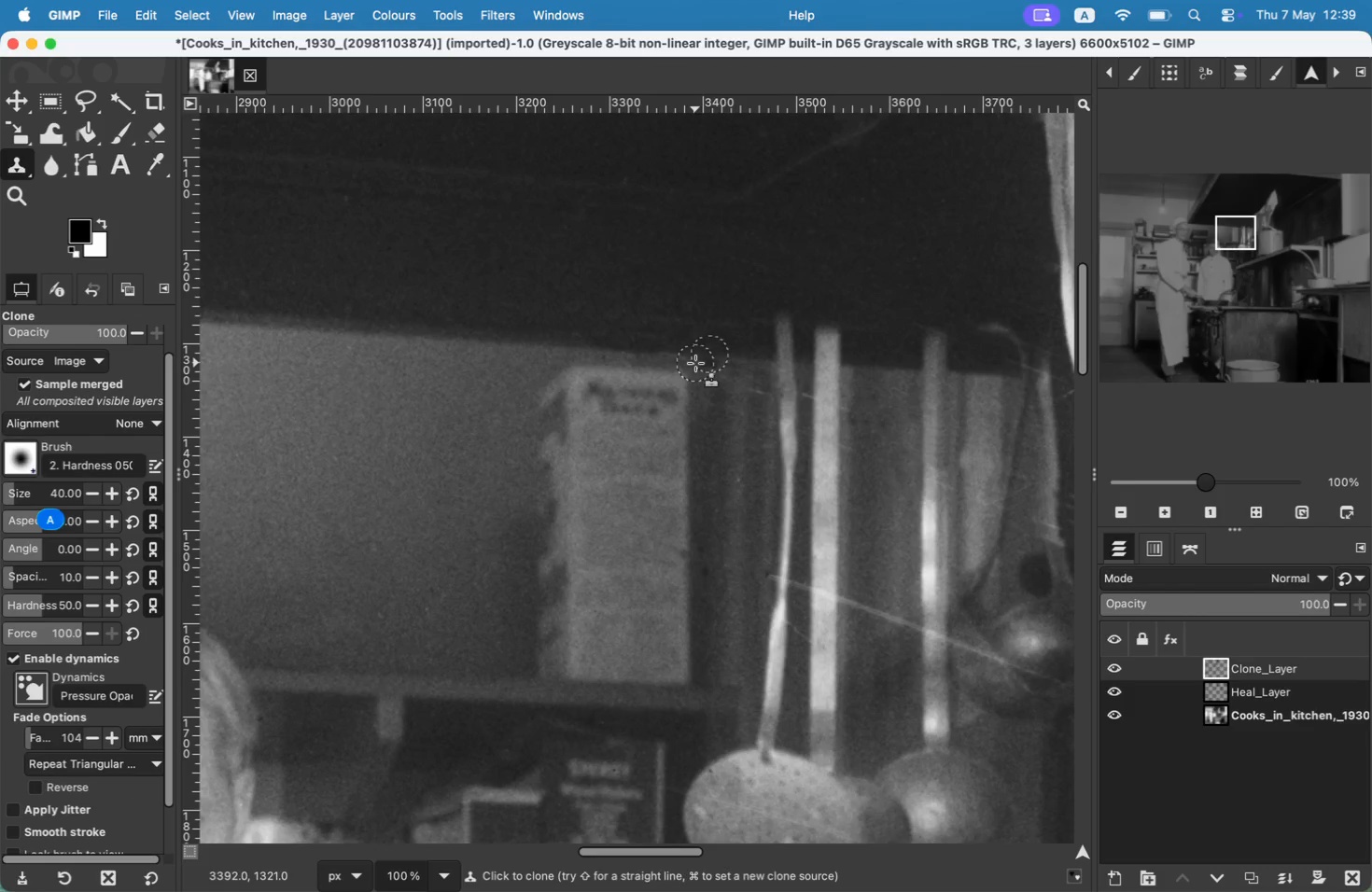 
key(Meta+Z)
 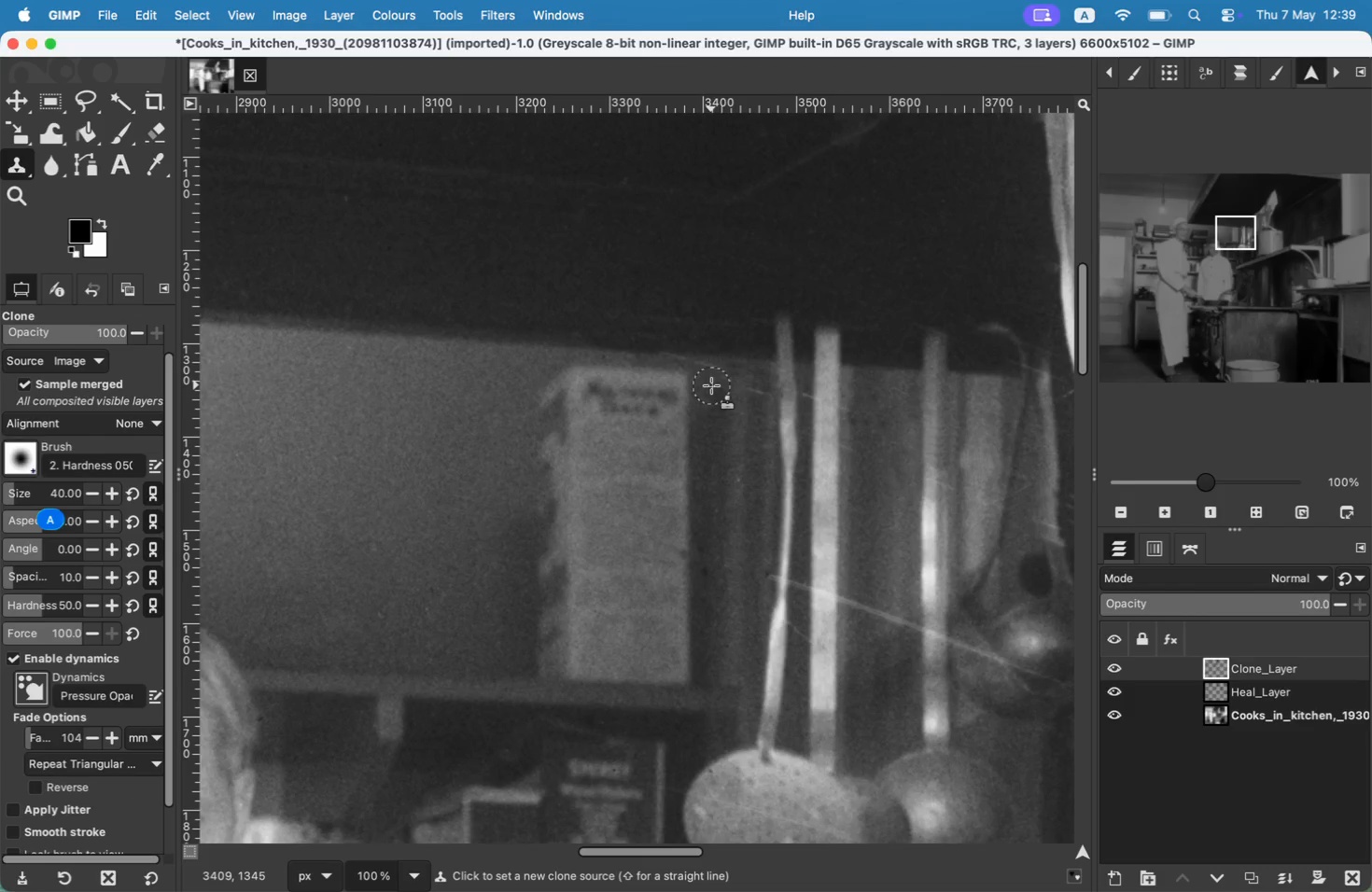 
hold_key(key=CommandLeft, duration=0.47)
 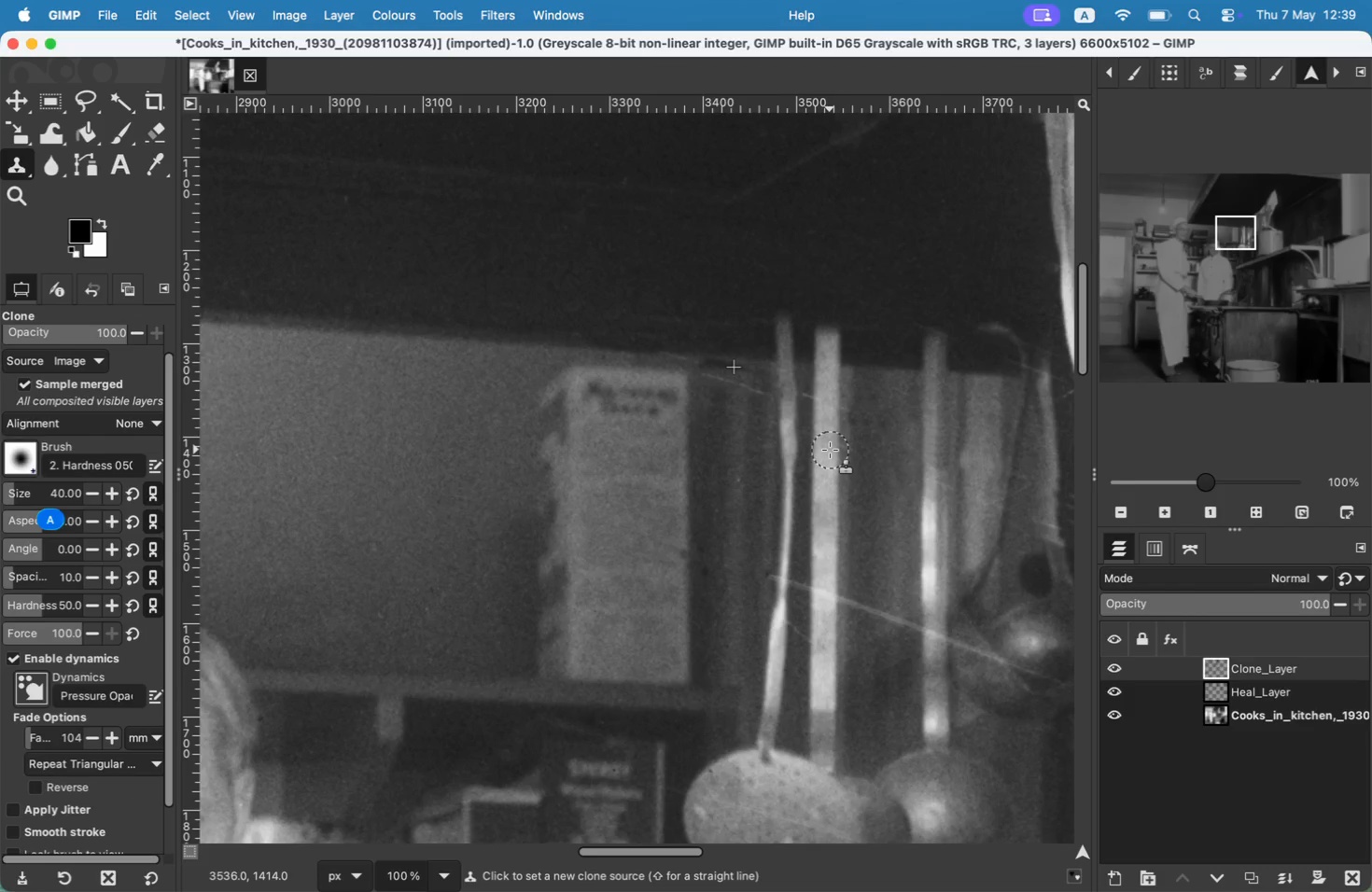 
double_click([712, 370])
 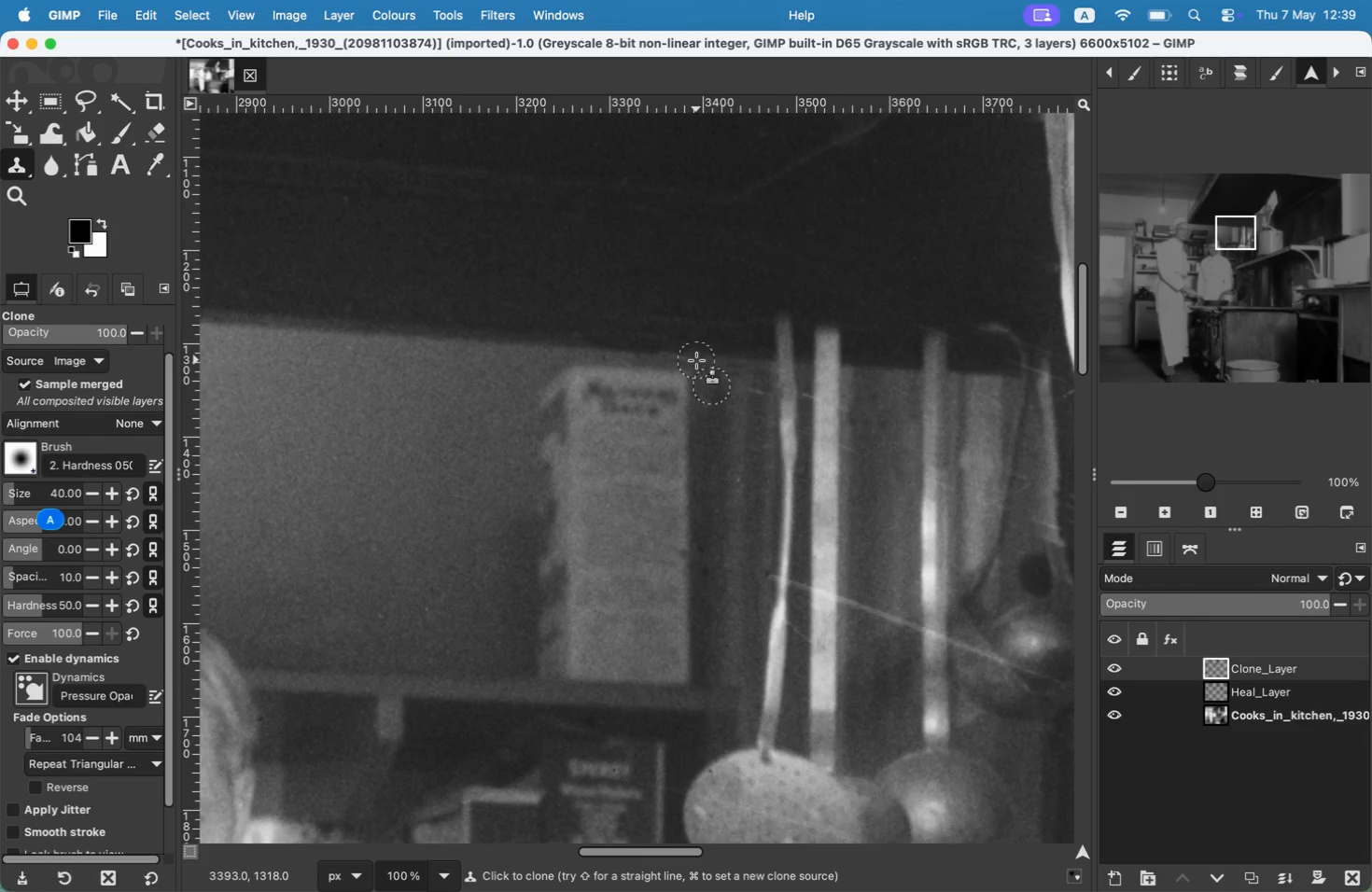 
double_click([671, 360])
 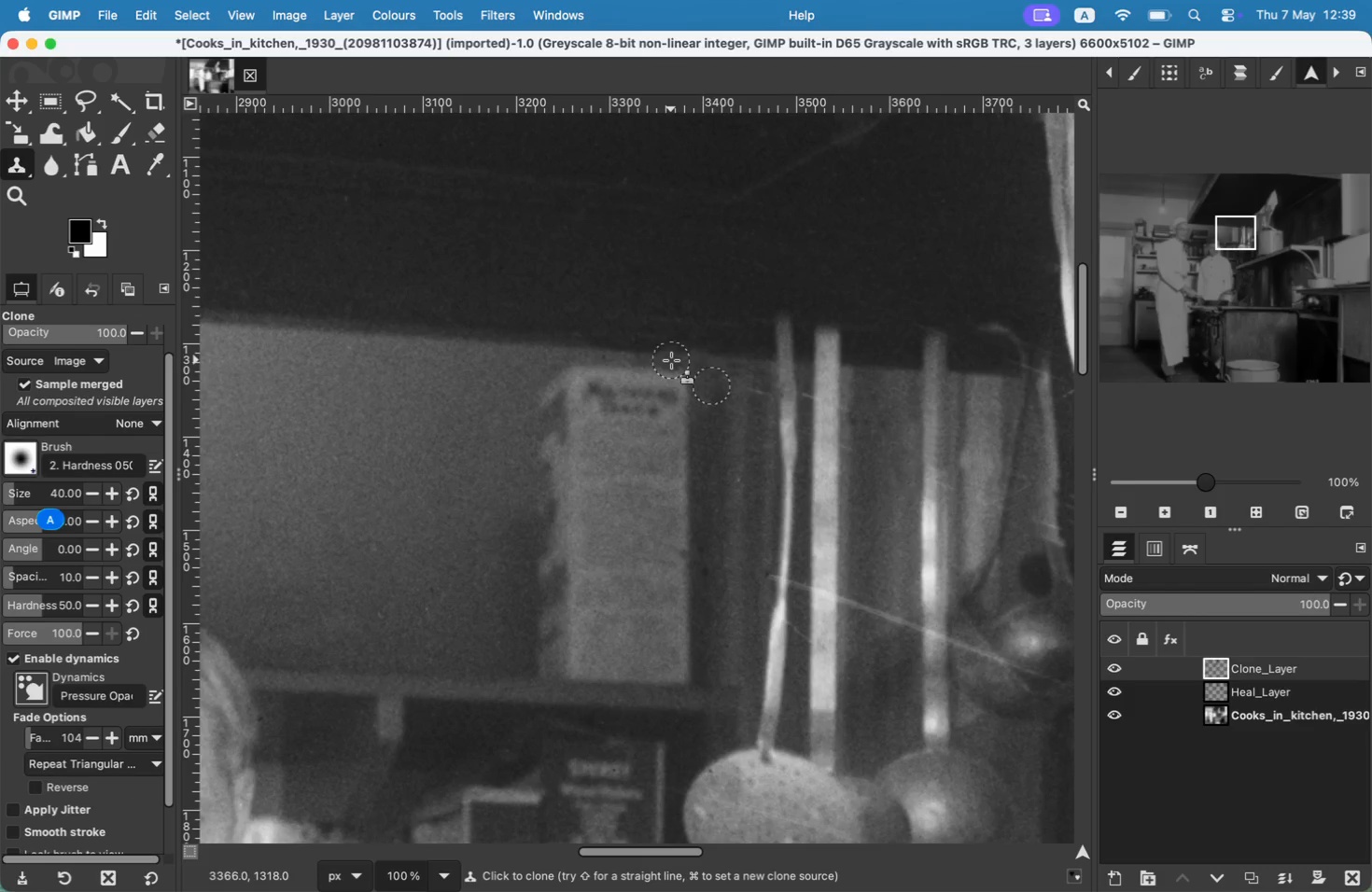 
key(Meta+Z)
 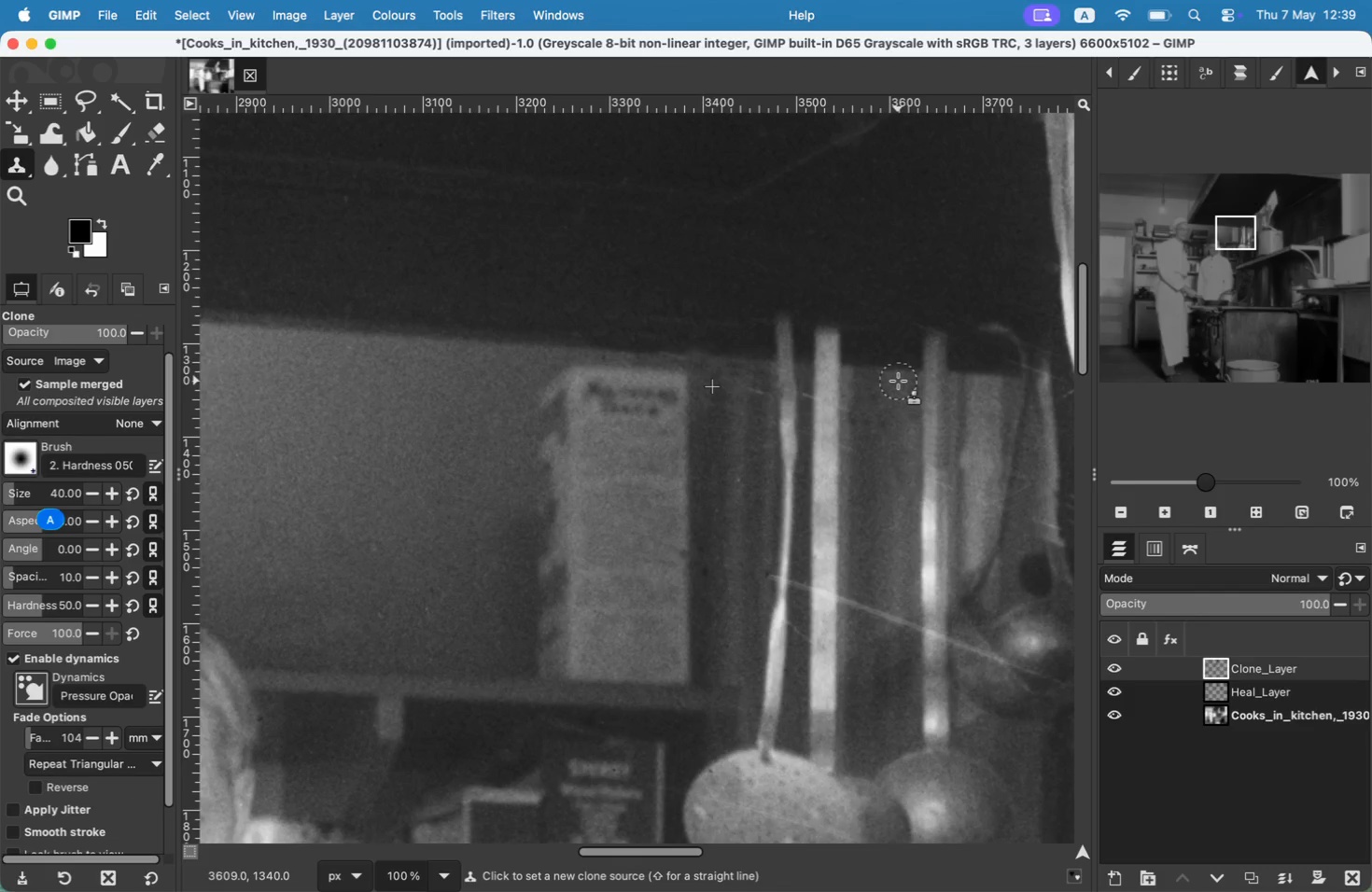 
key(Meta+Z)
 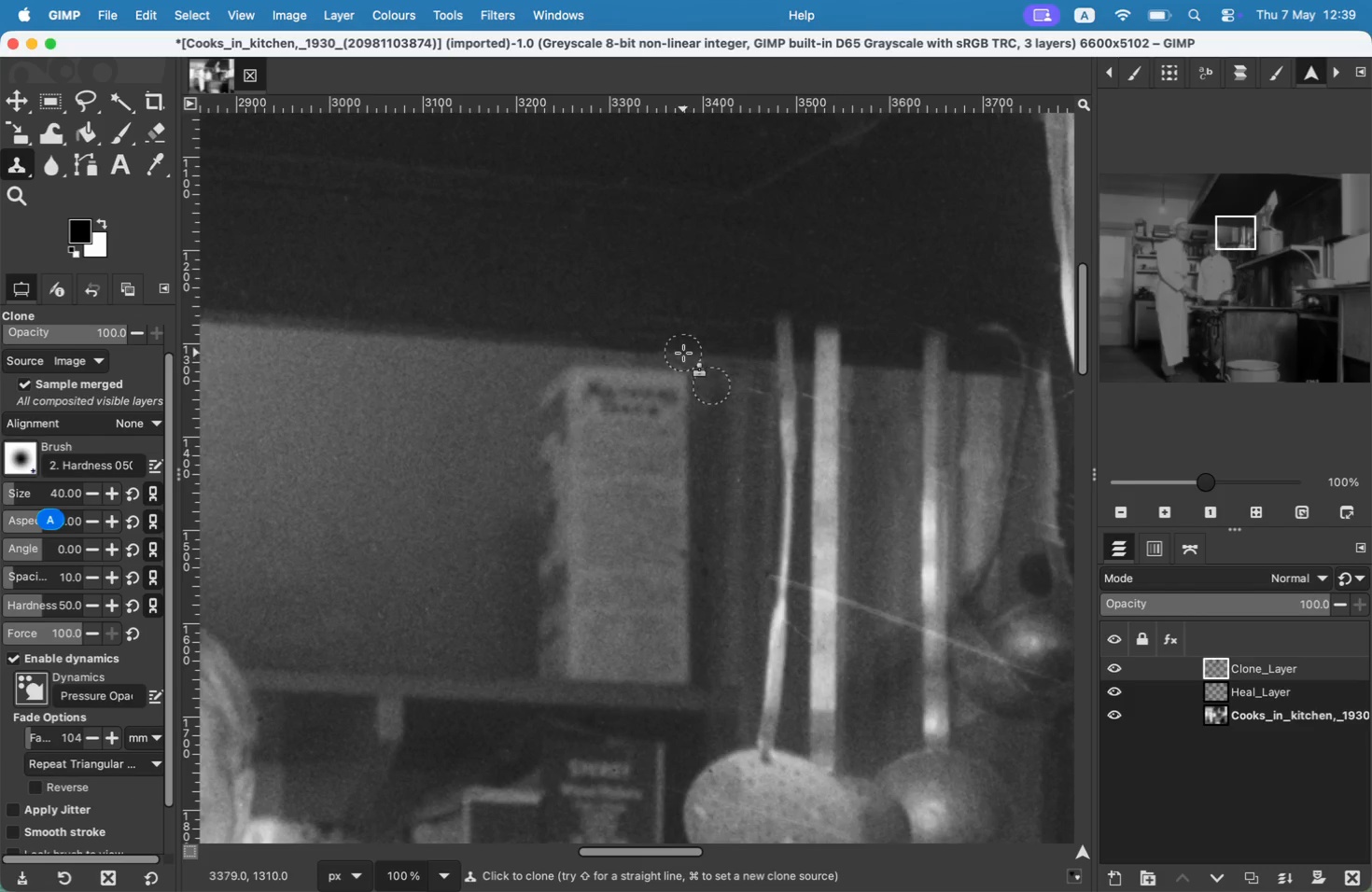 
key(Meta+CommandLeft)
 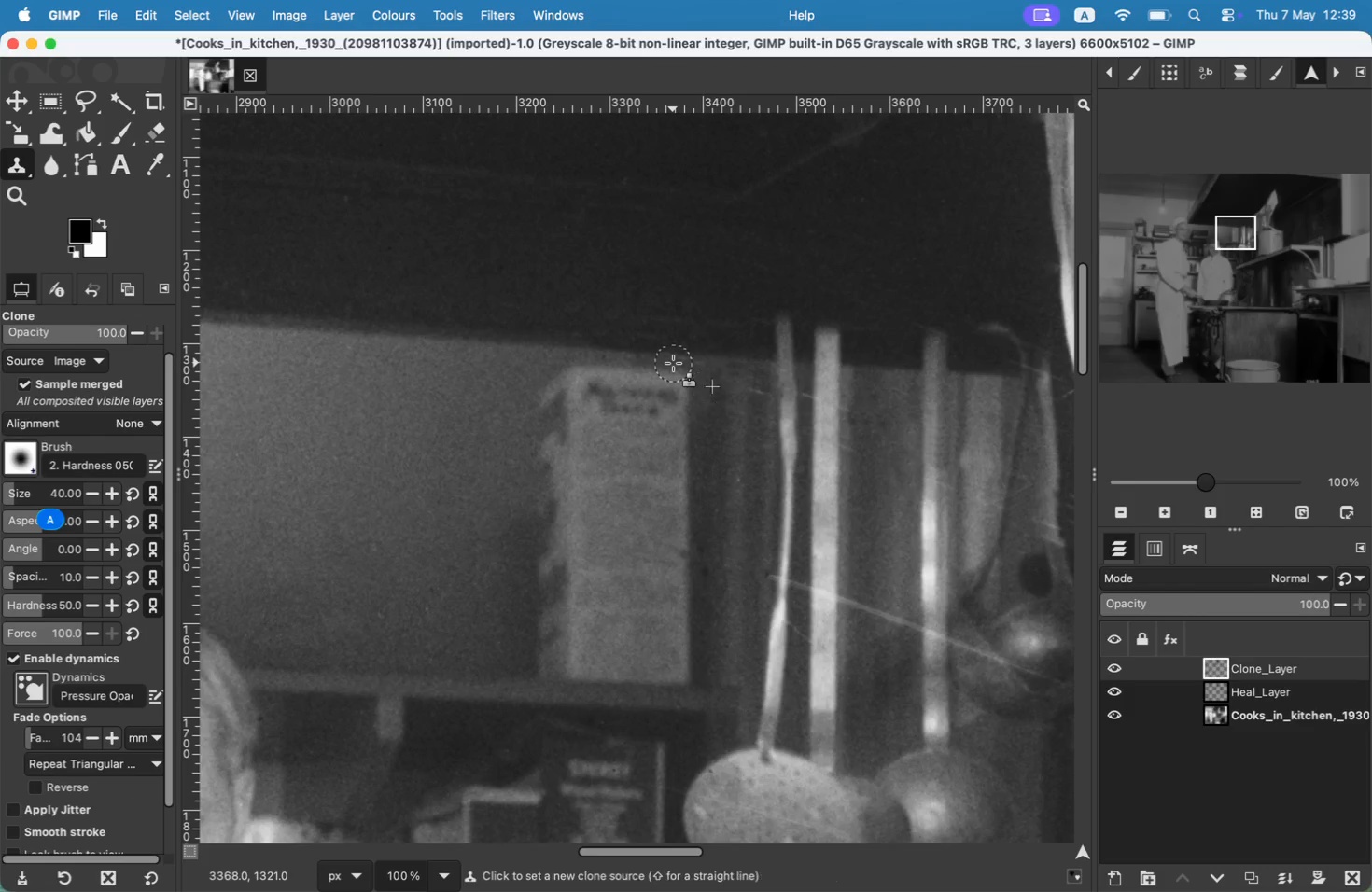 
left_click([673, 363])
 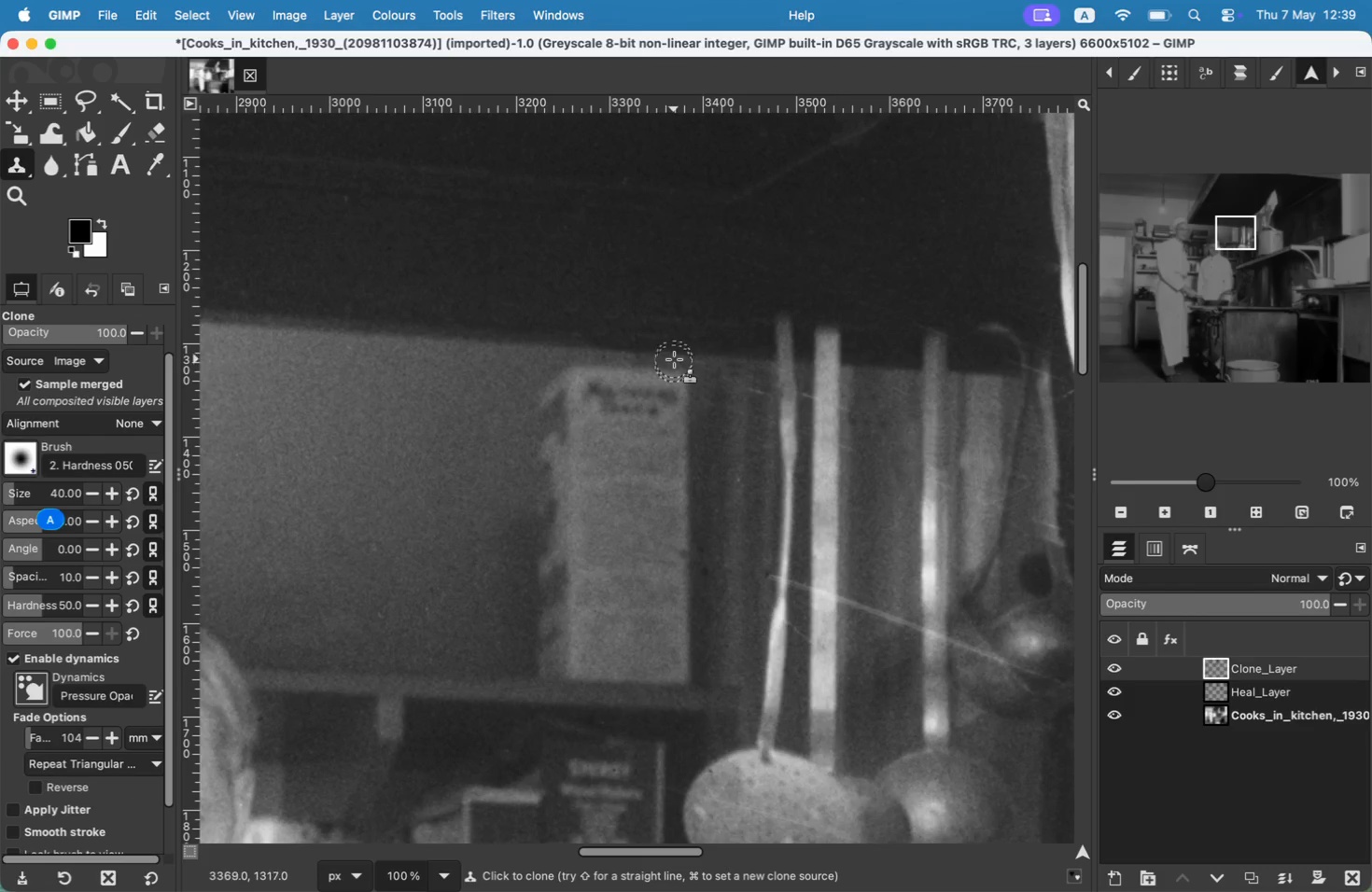 
double_click([675, 356])
 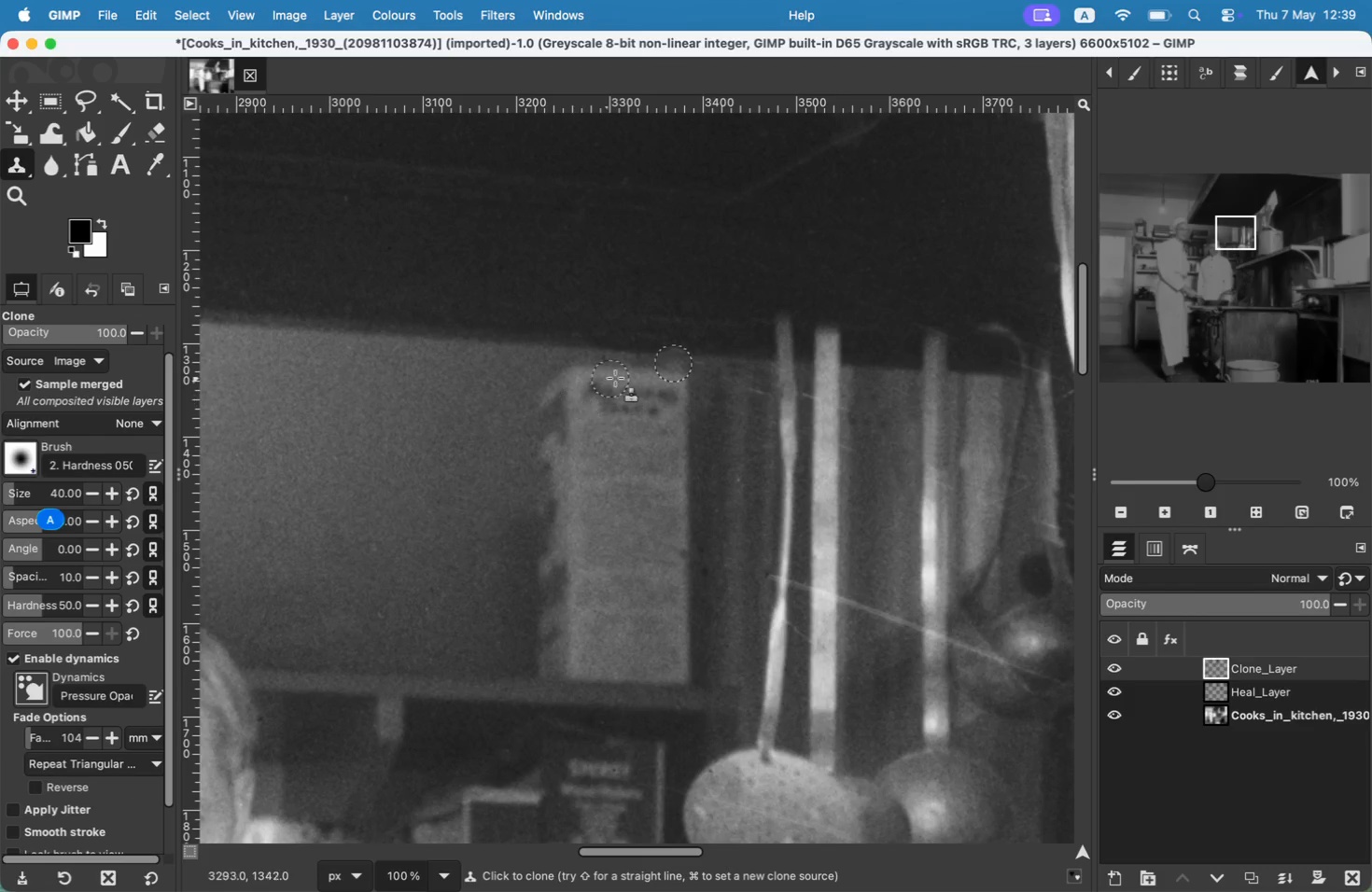 
key(Meta+CommandLeft)
 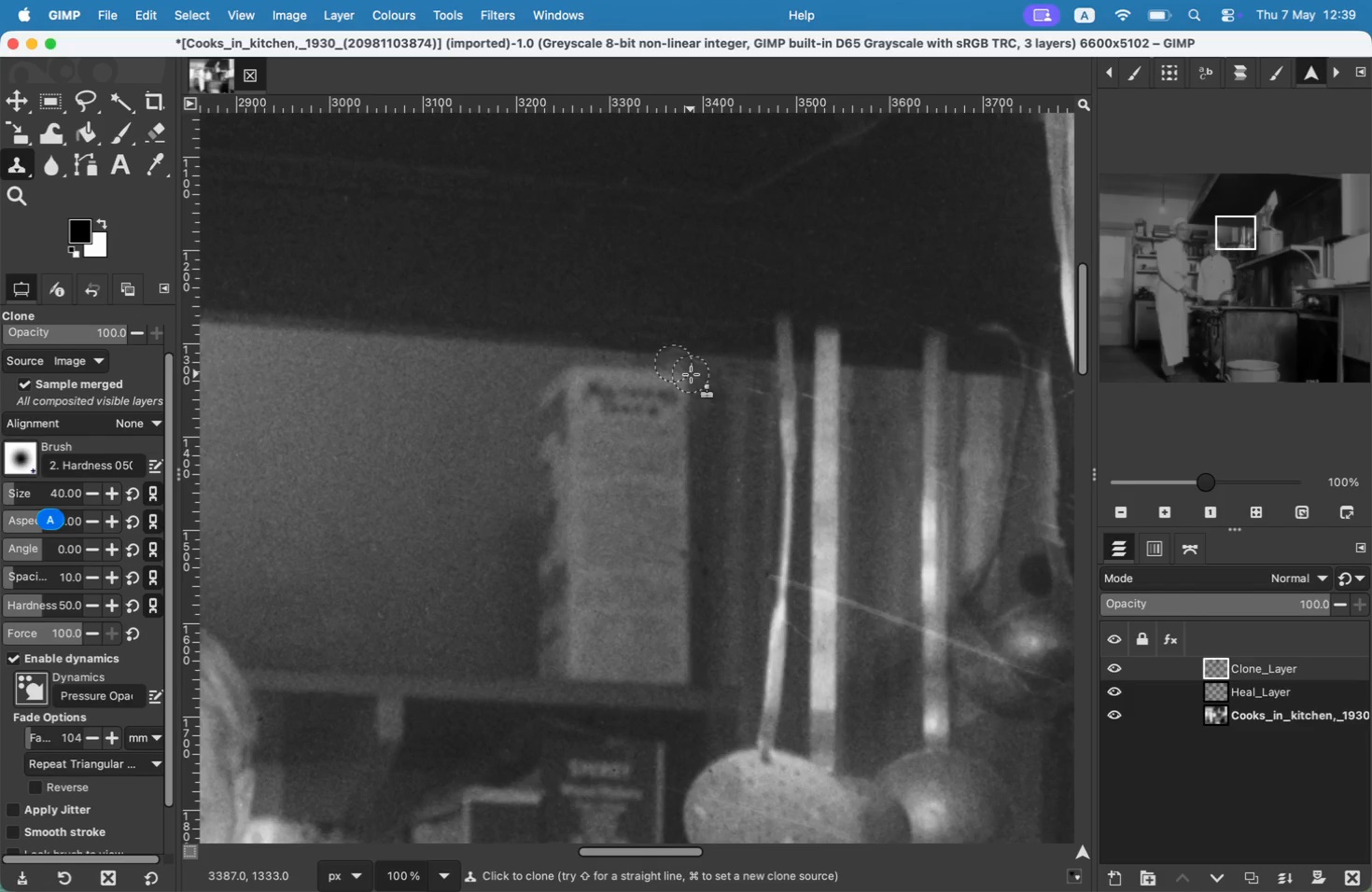 
key(Meta+CommandLeft)
 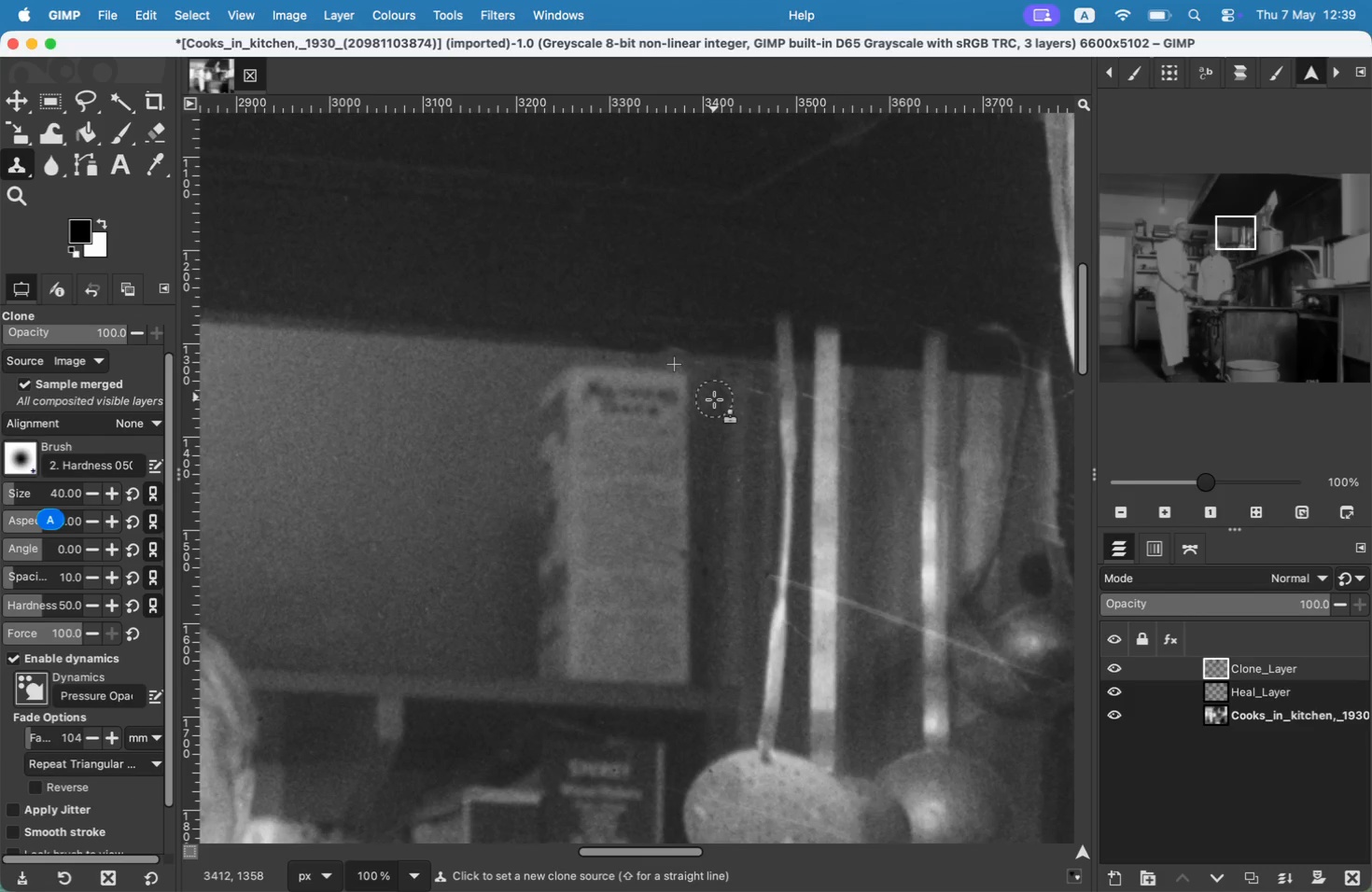 
left_click([714, 401])
 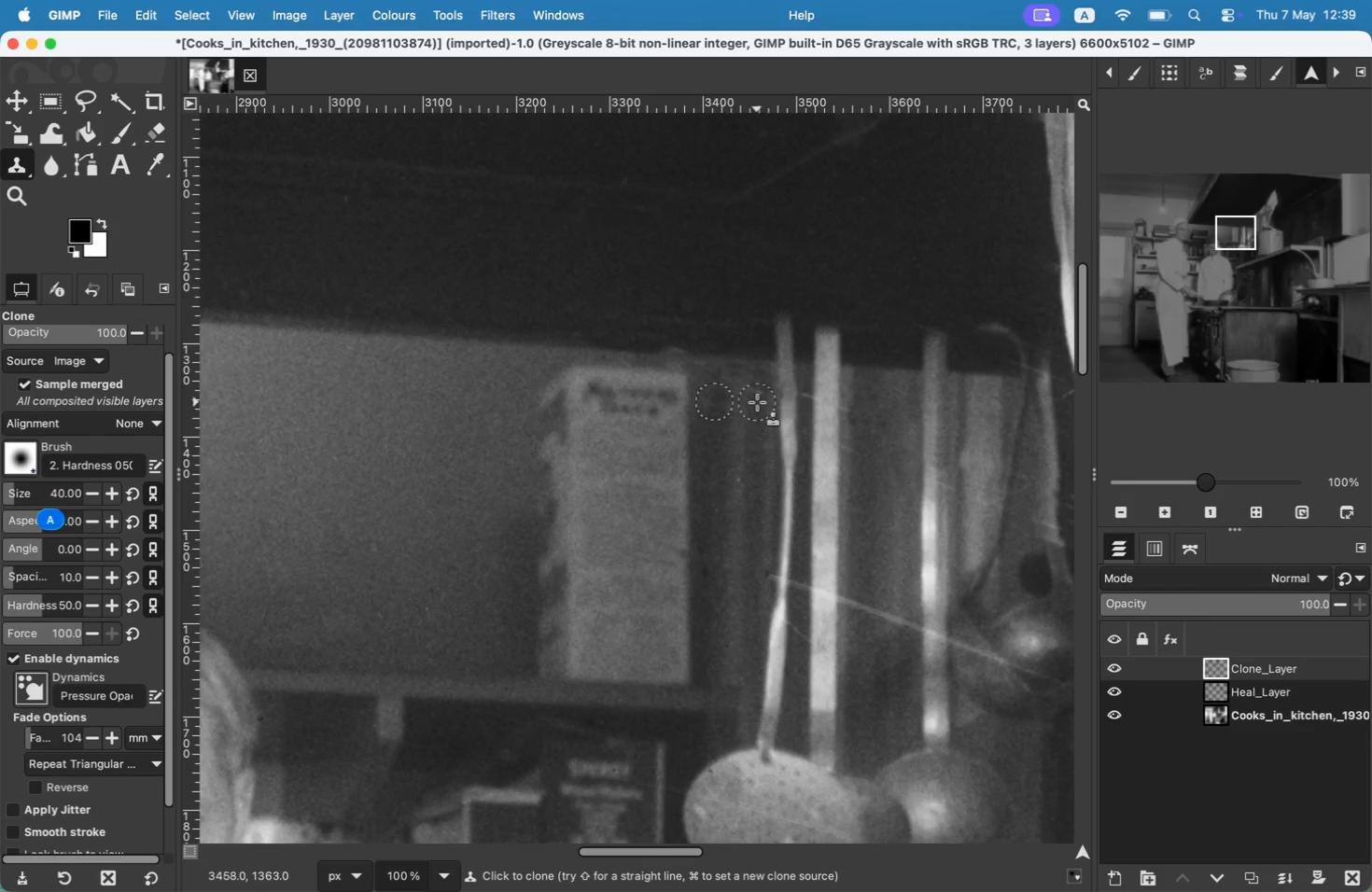 
hold_key(key=CommandLeft, duration=0.35)
left_click([755, 407])
 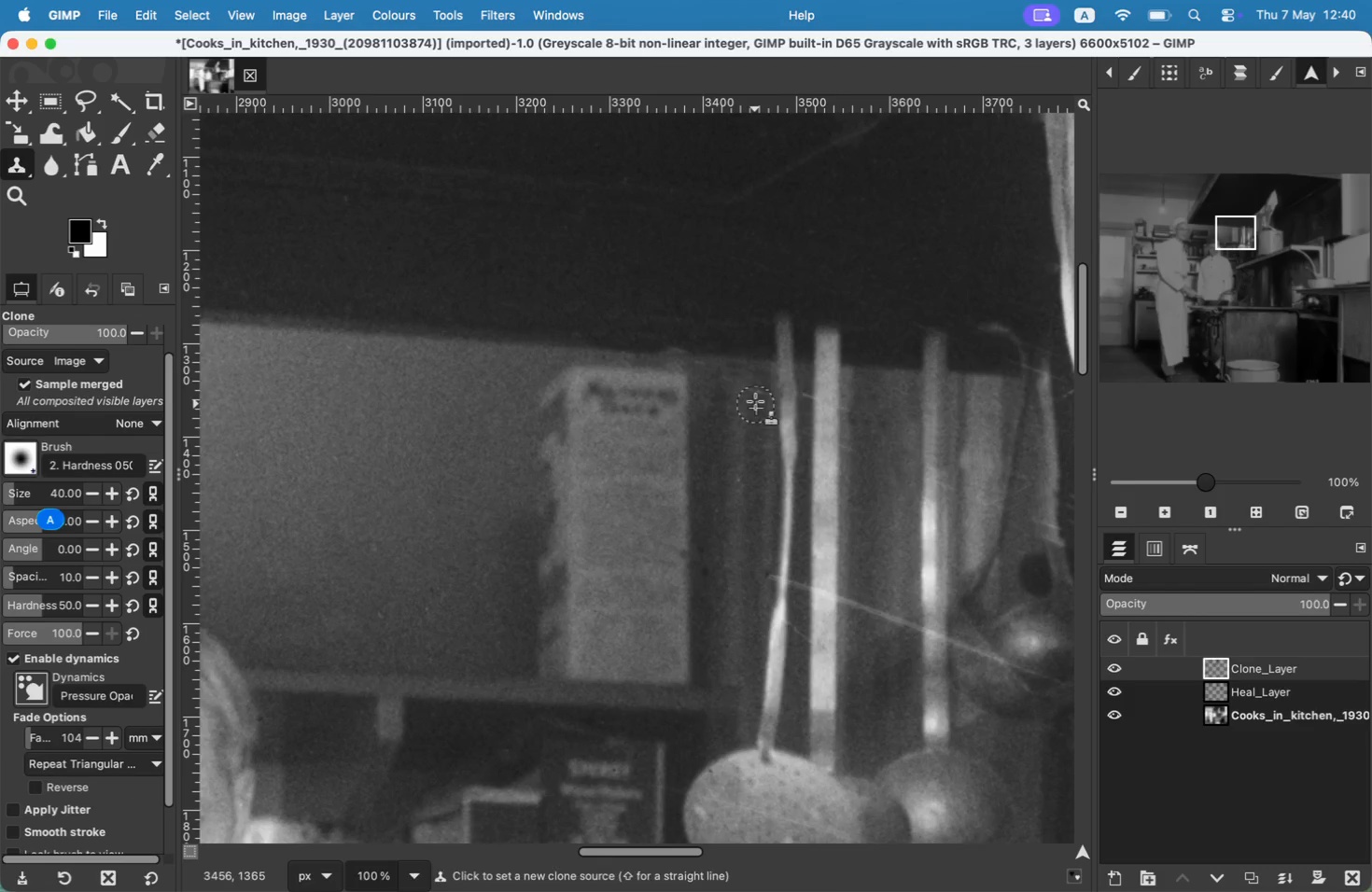 
double_click([755, 389])
 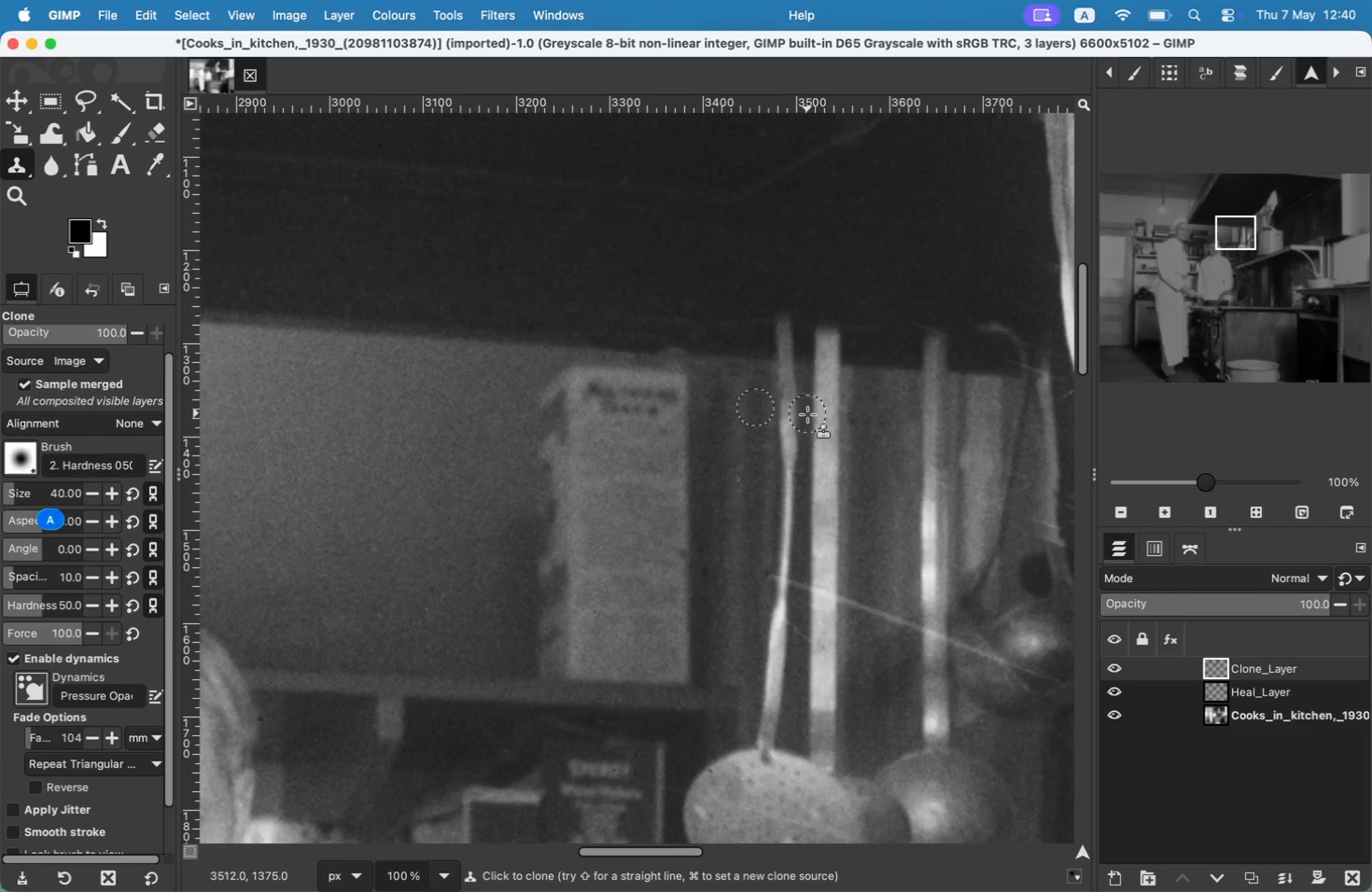 
hold_key(key=CommandLeft, duration=0.71)
left_click([850, 465])
 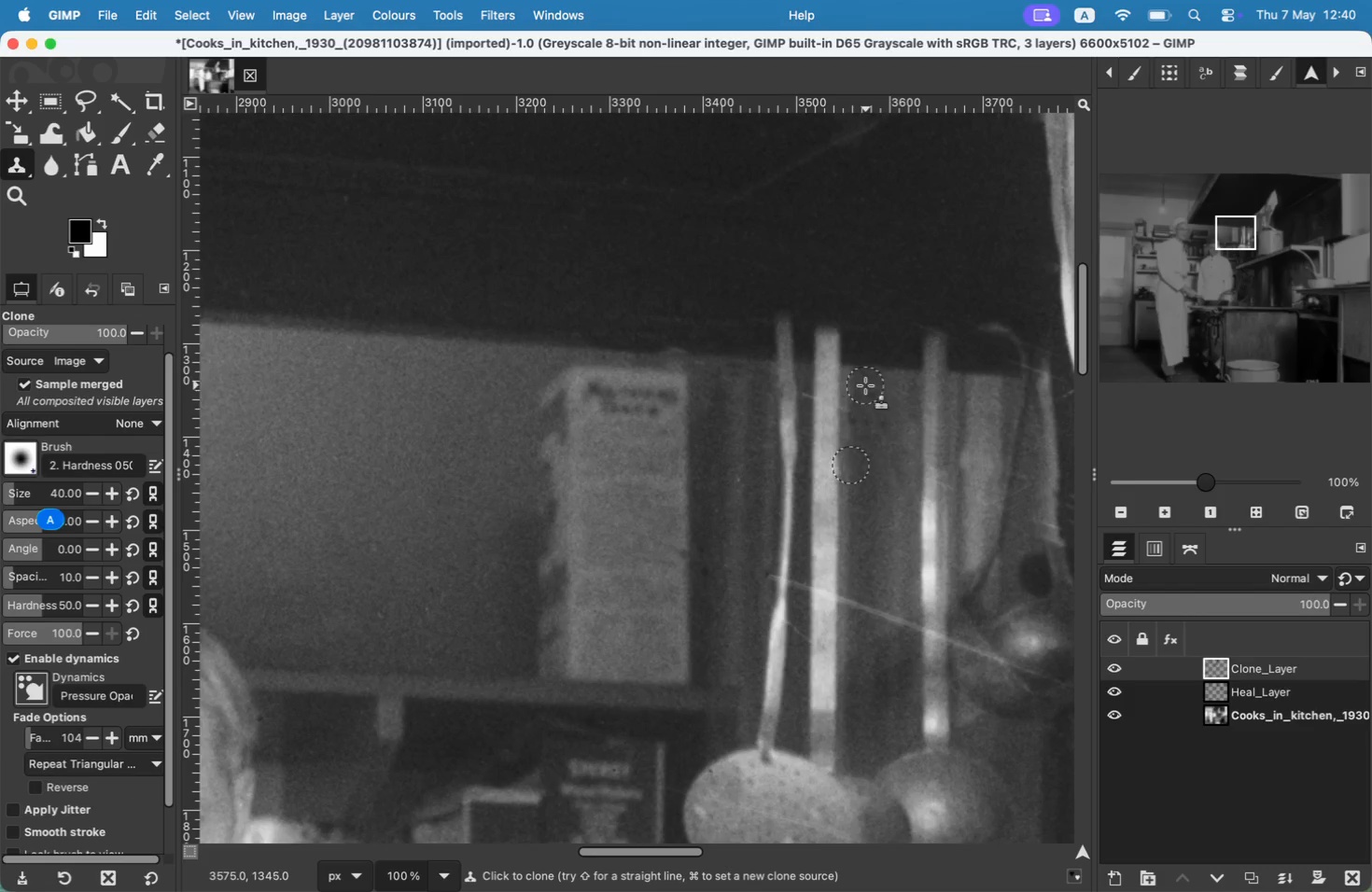 
hold_key(key=CommandLeft, duration=0.4)
left_click([828, 615])
 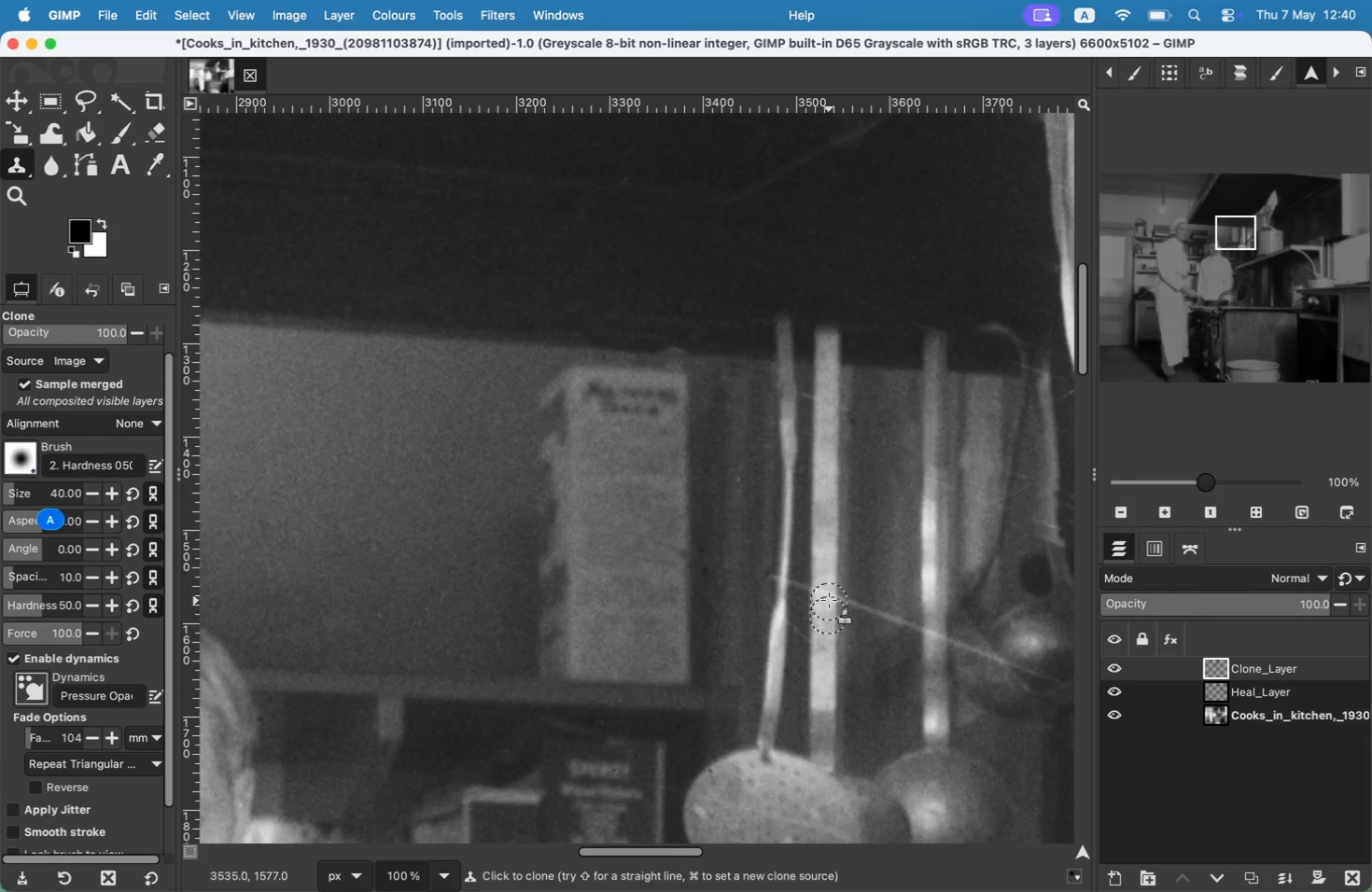 
left_click([823, 592])
 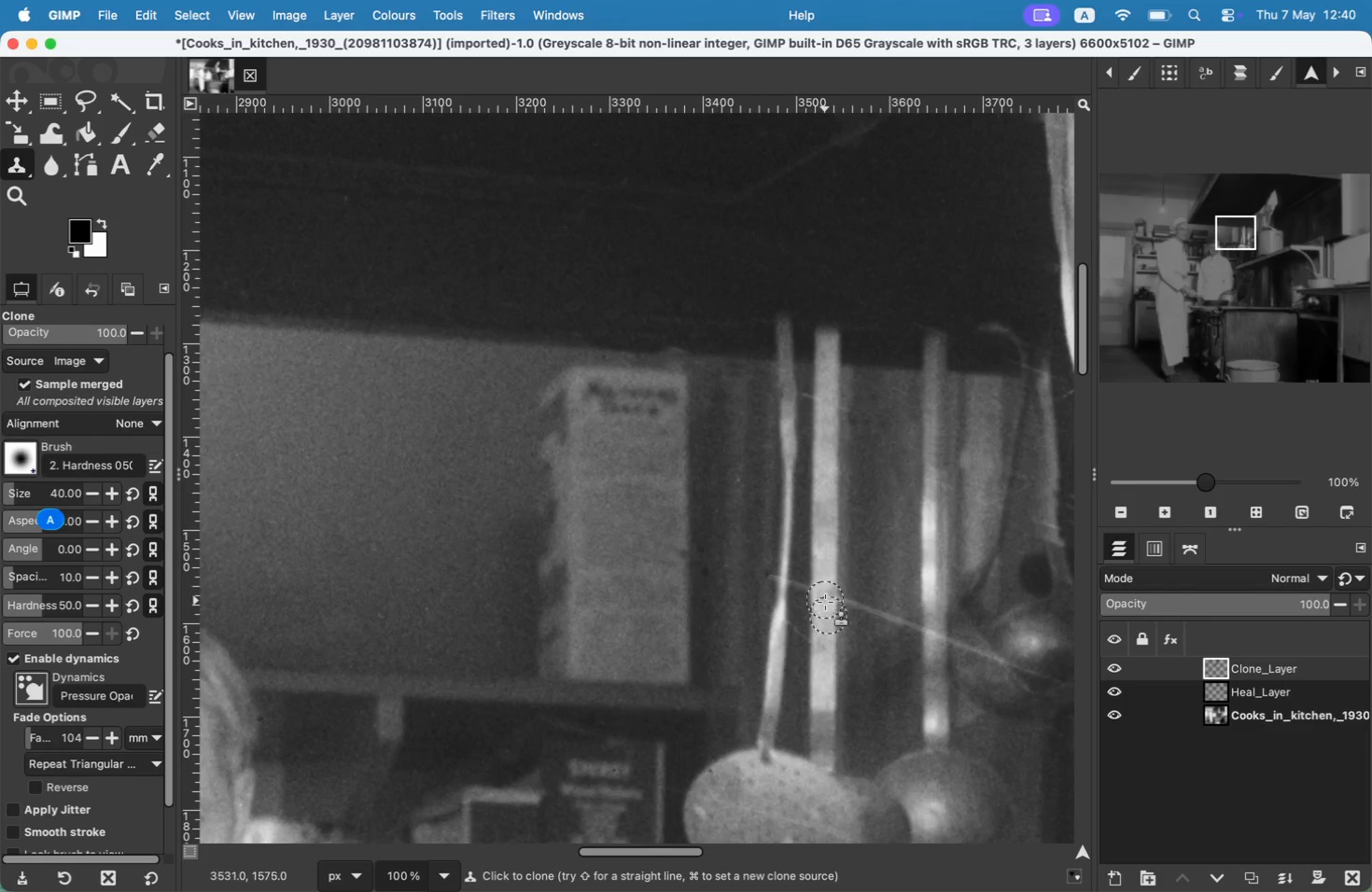 
key(Meta+CommandLeft)
 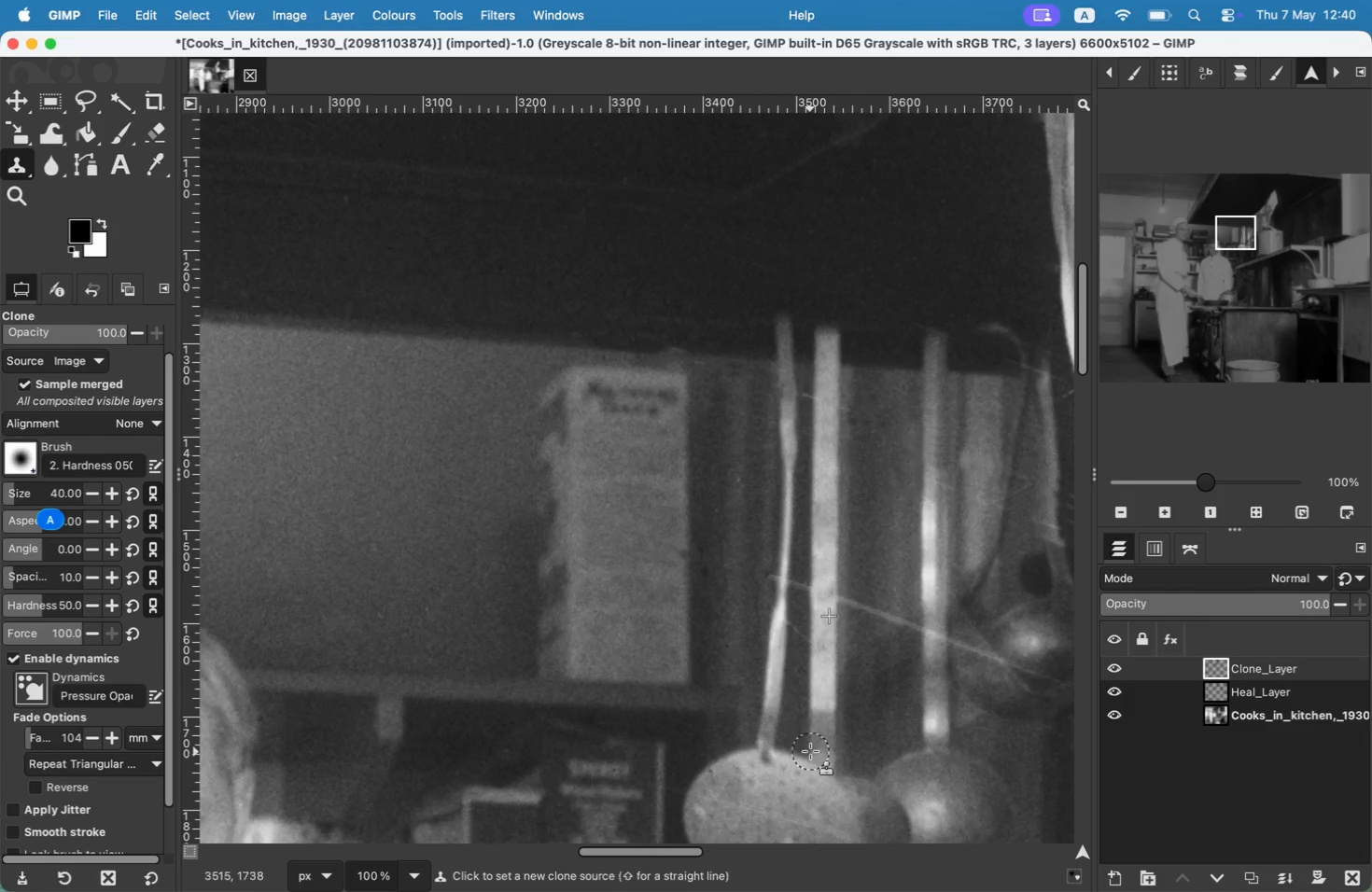 
key(Meta+Z)
 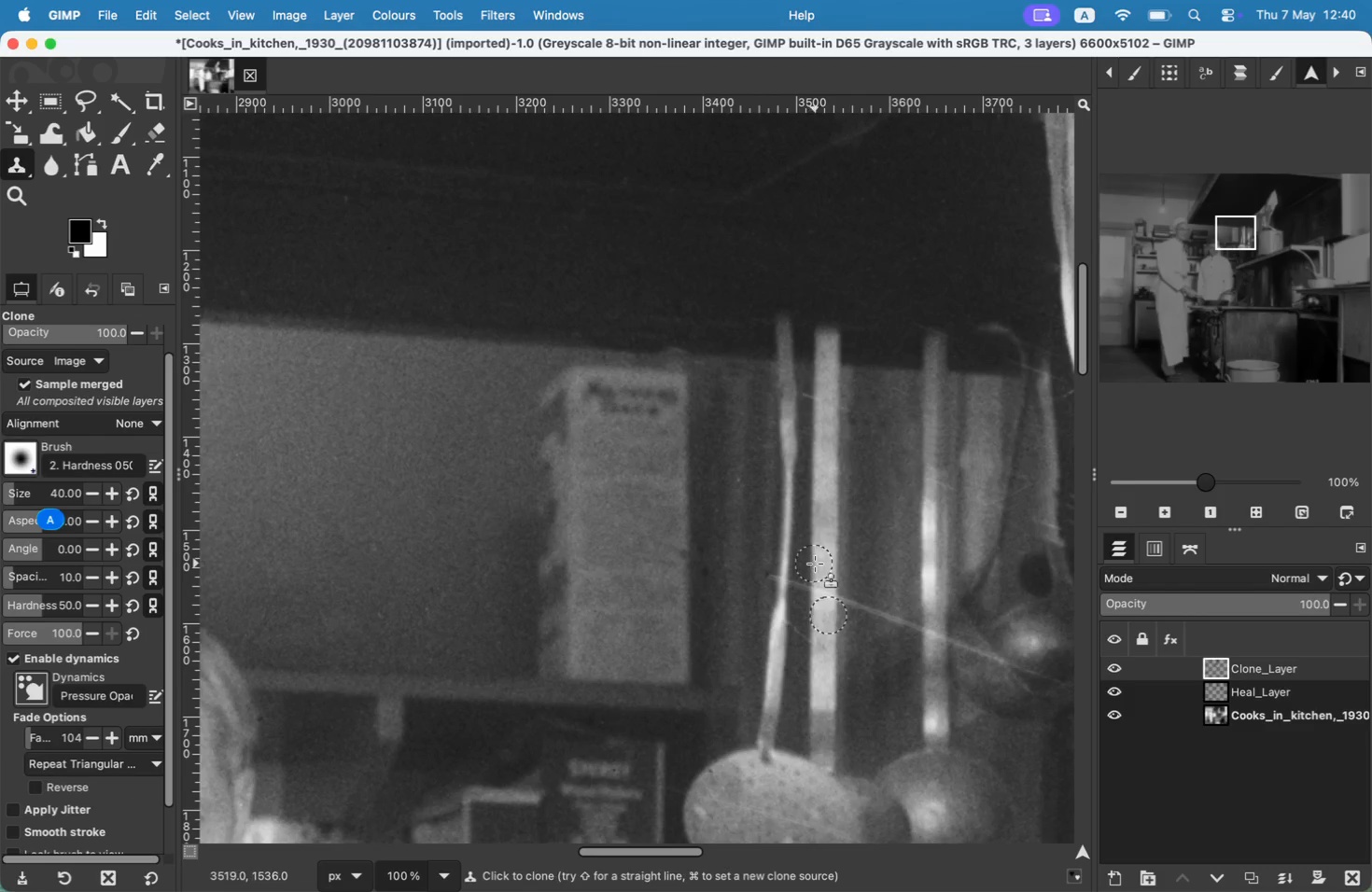 
hold_key(key=CommandLeft, duration=0.4)
left_click([820, 567])
 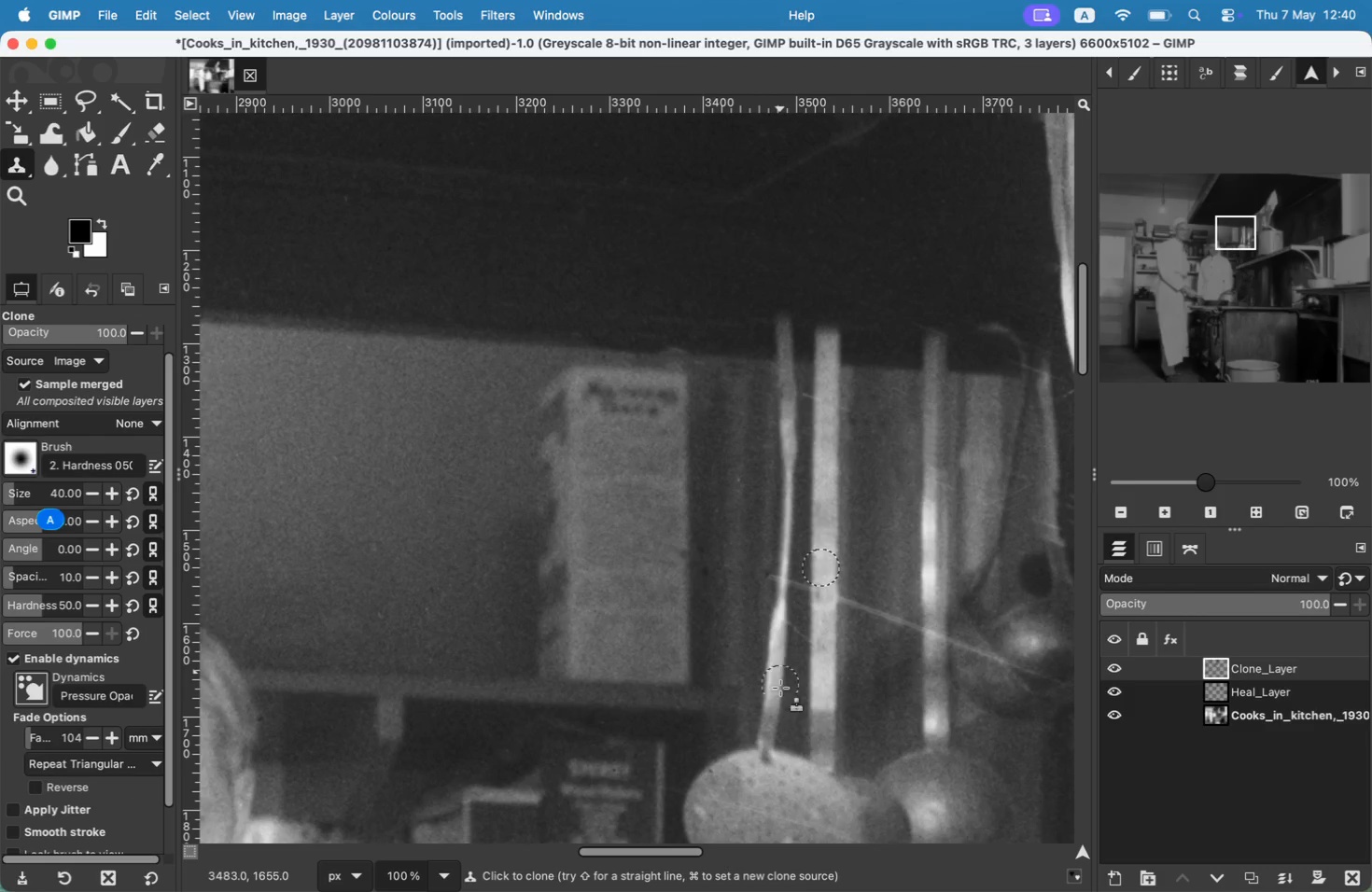 
hold_key(key=CommandLeft, duration=1.02)
 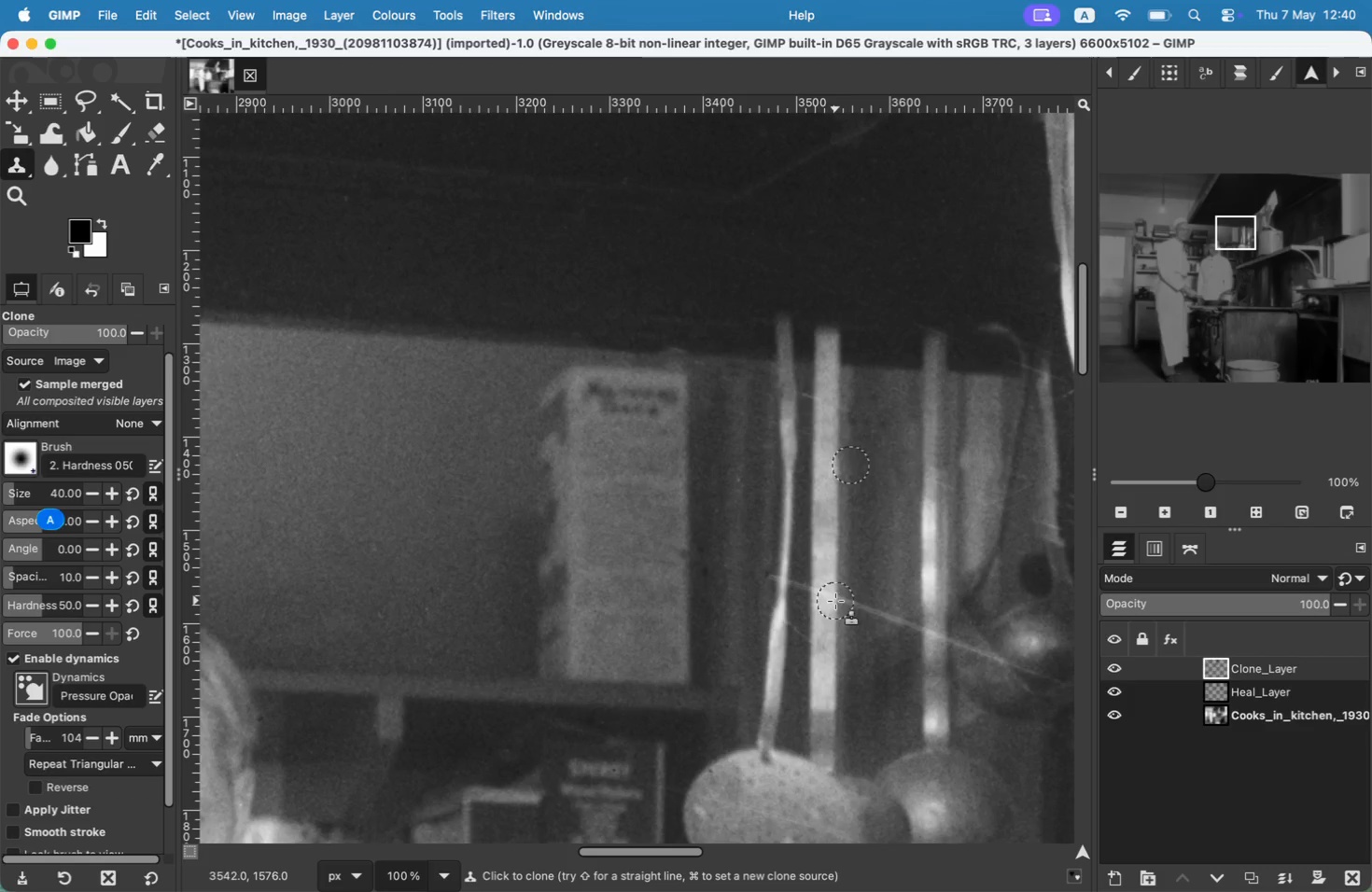 
key(Meta+Z)
 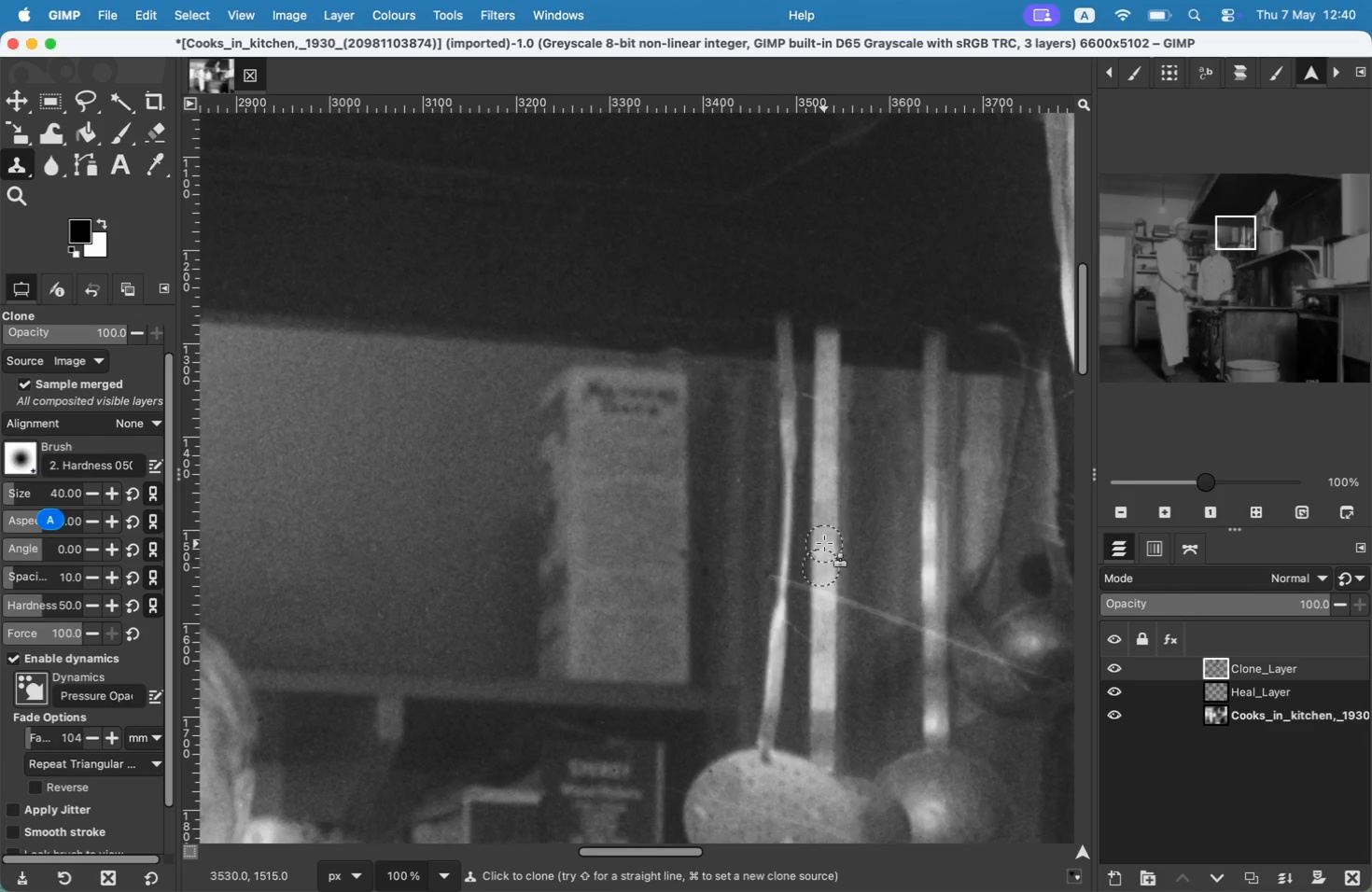 
hold_key(key=CommandLeft, duration=0.91)
left_click([823, 534])
 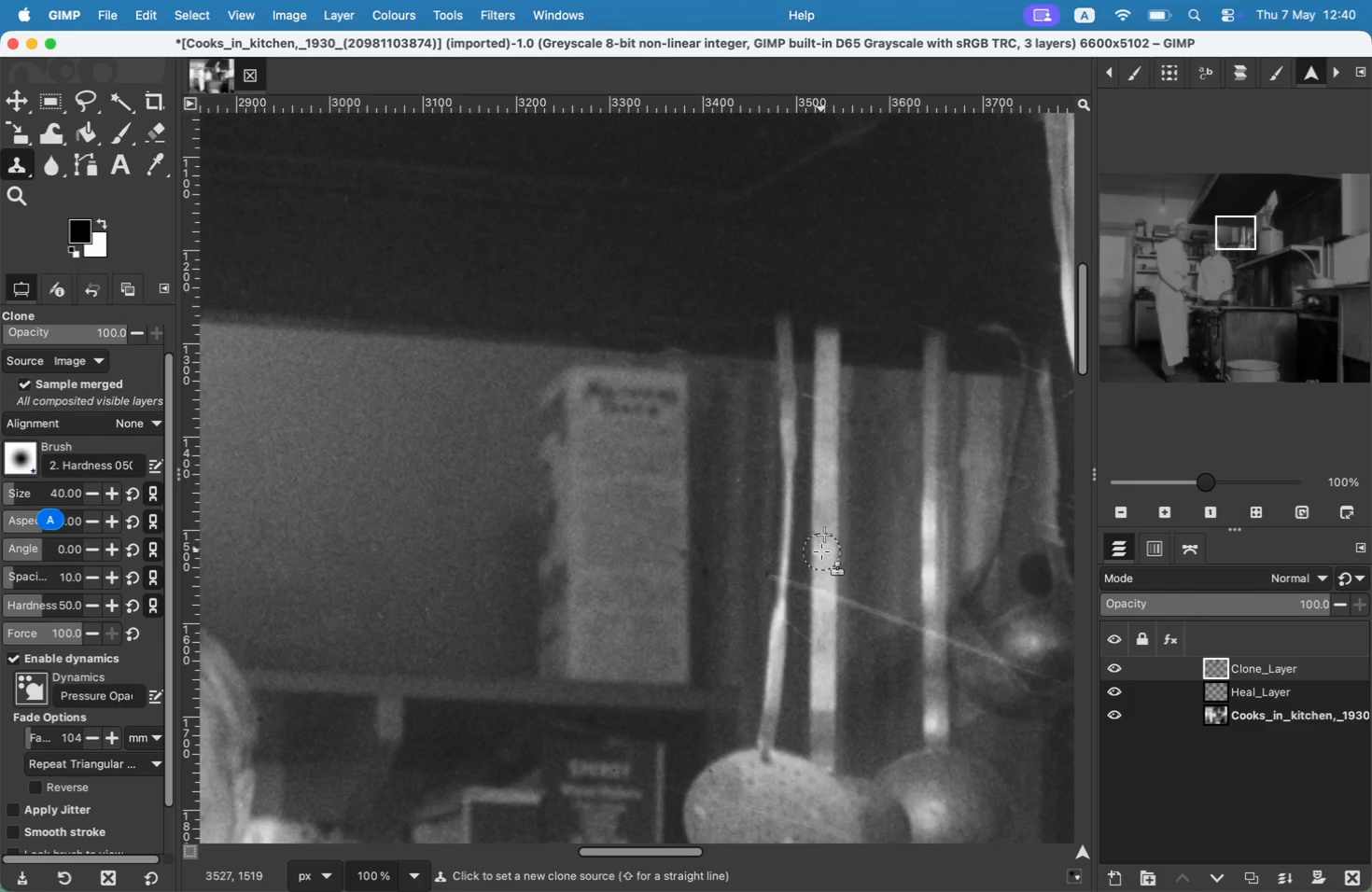 
key(Meta+CommandLeft)
 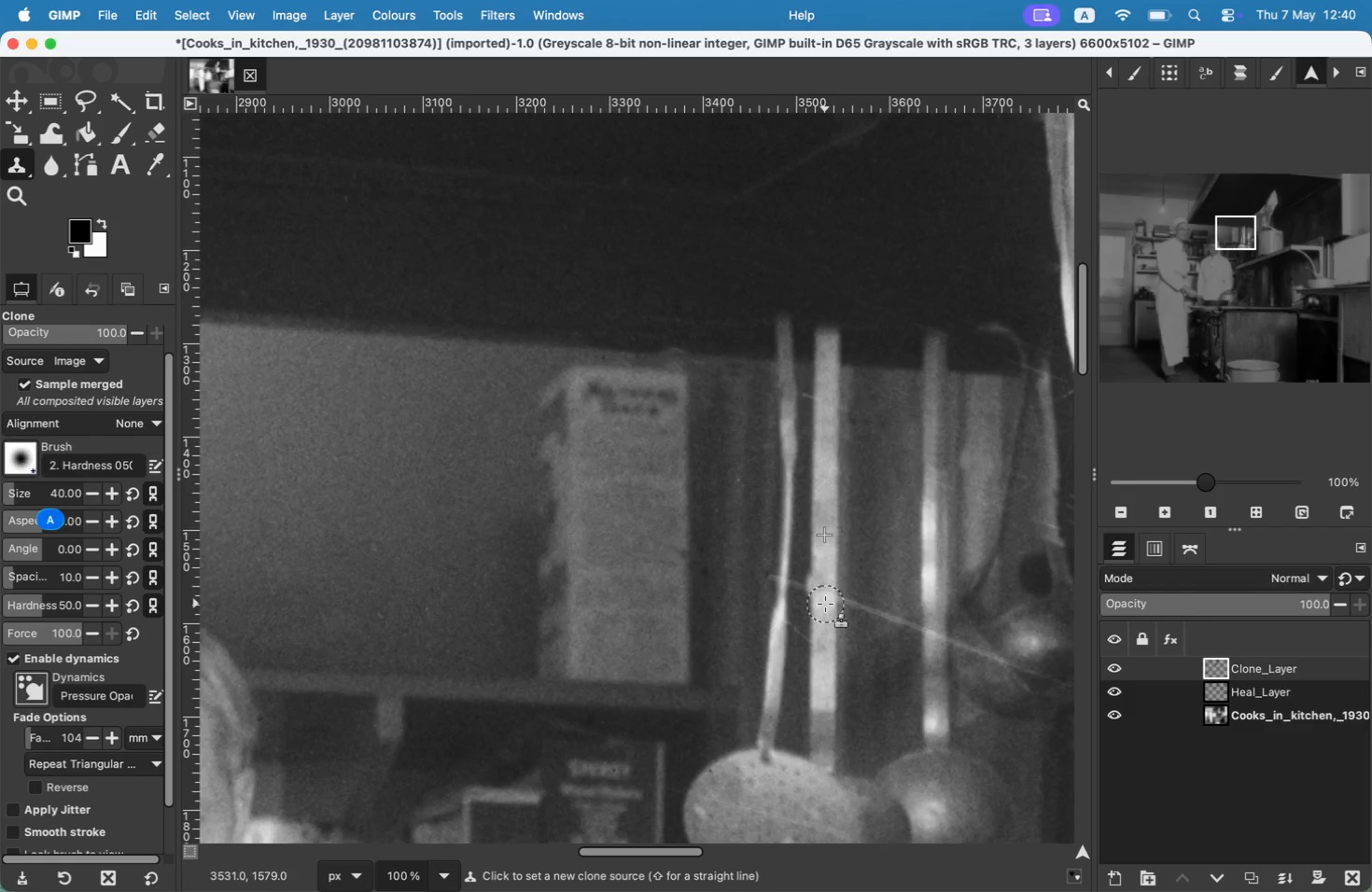 
key(Meta+Z)
 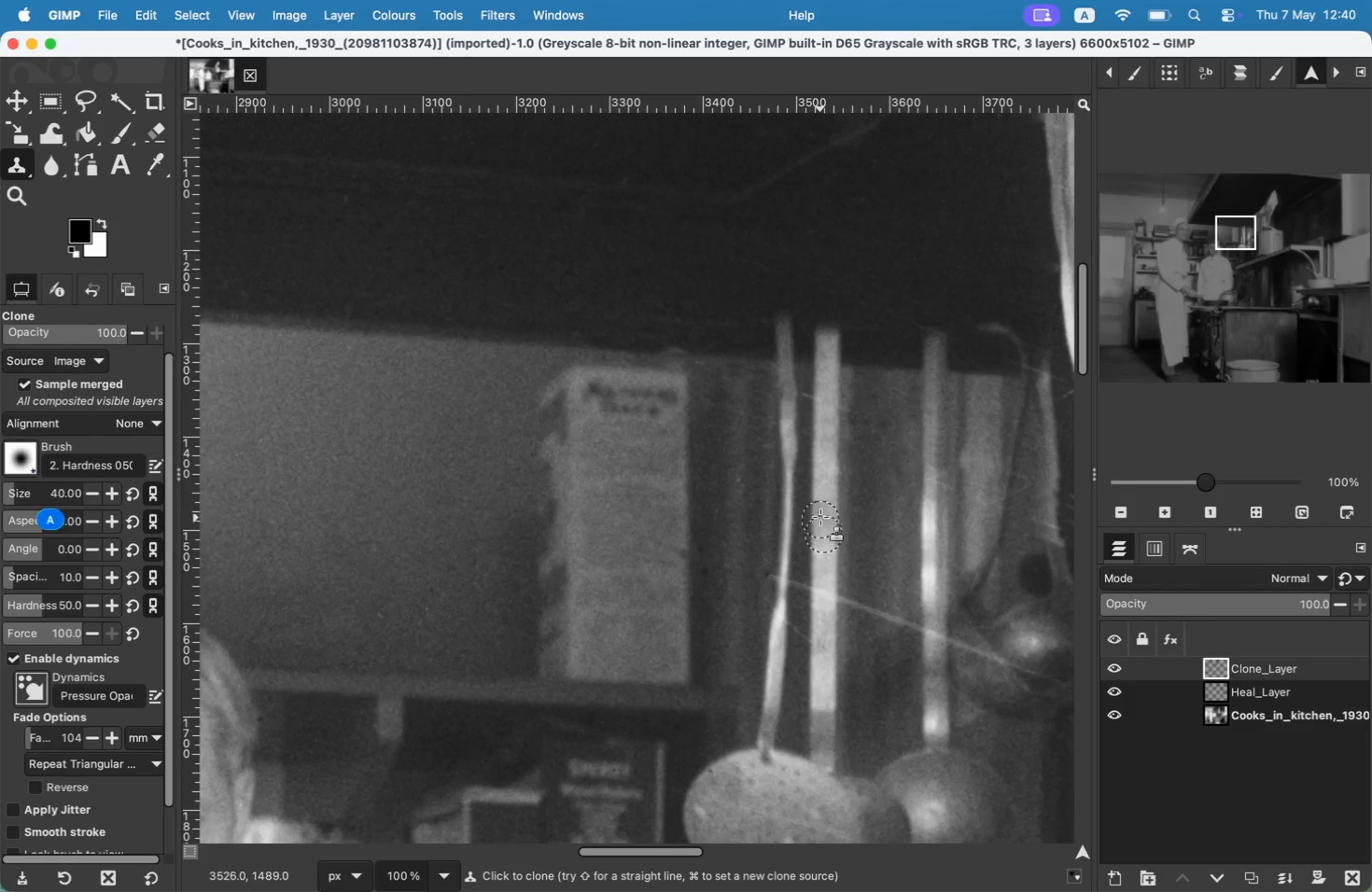 
hold_key(key=CommandLeft, duration=0.38)
 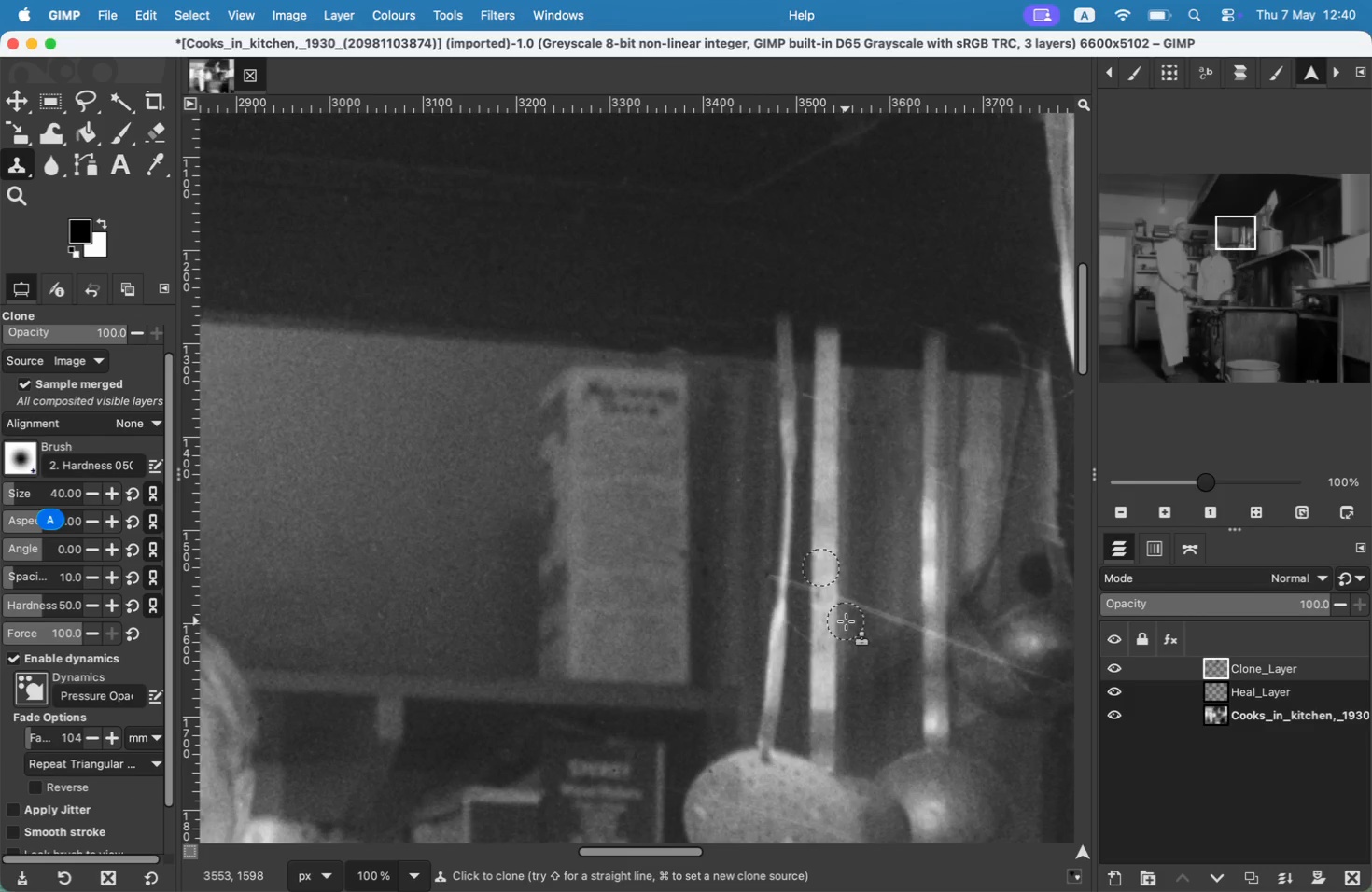 
left_click([819, 592])
 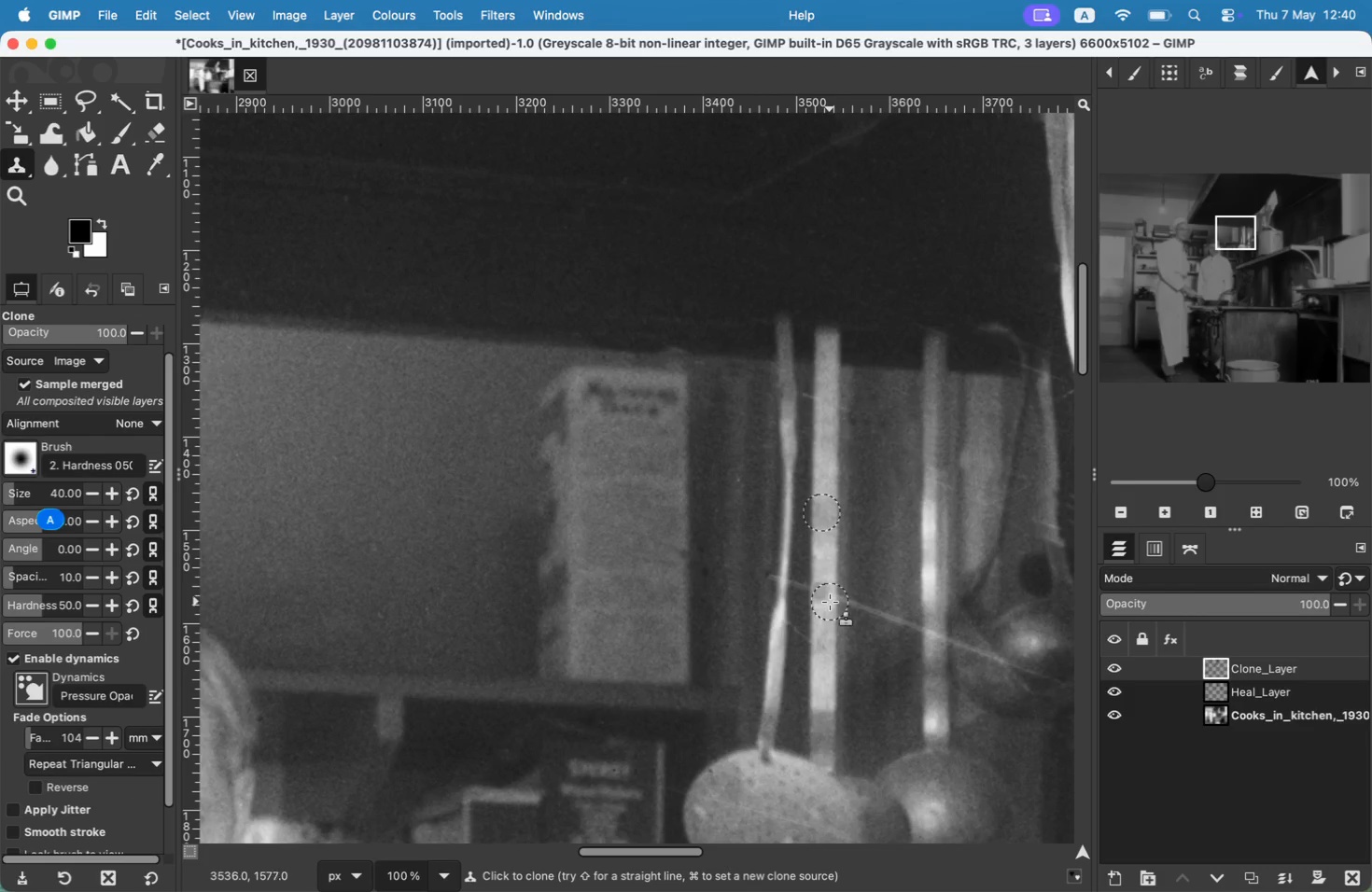 
key(Meta+CommandLeft)
 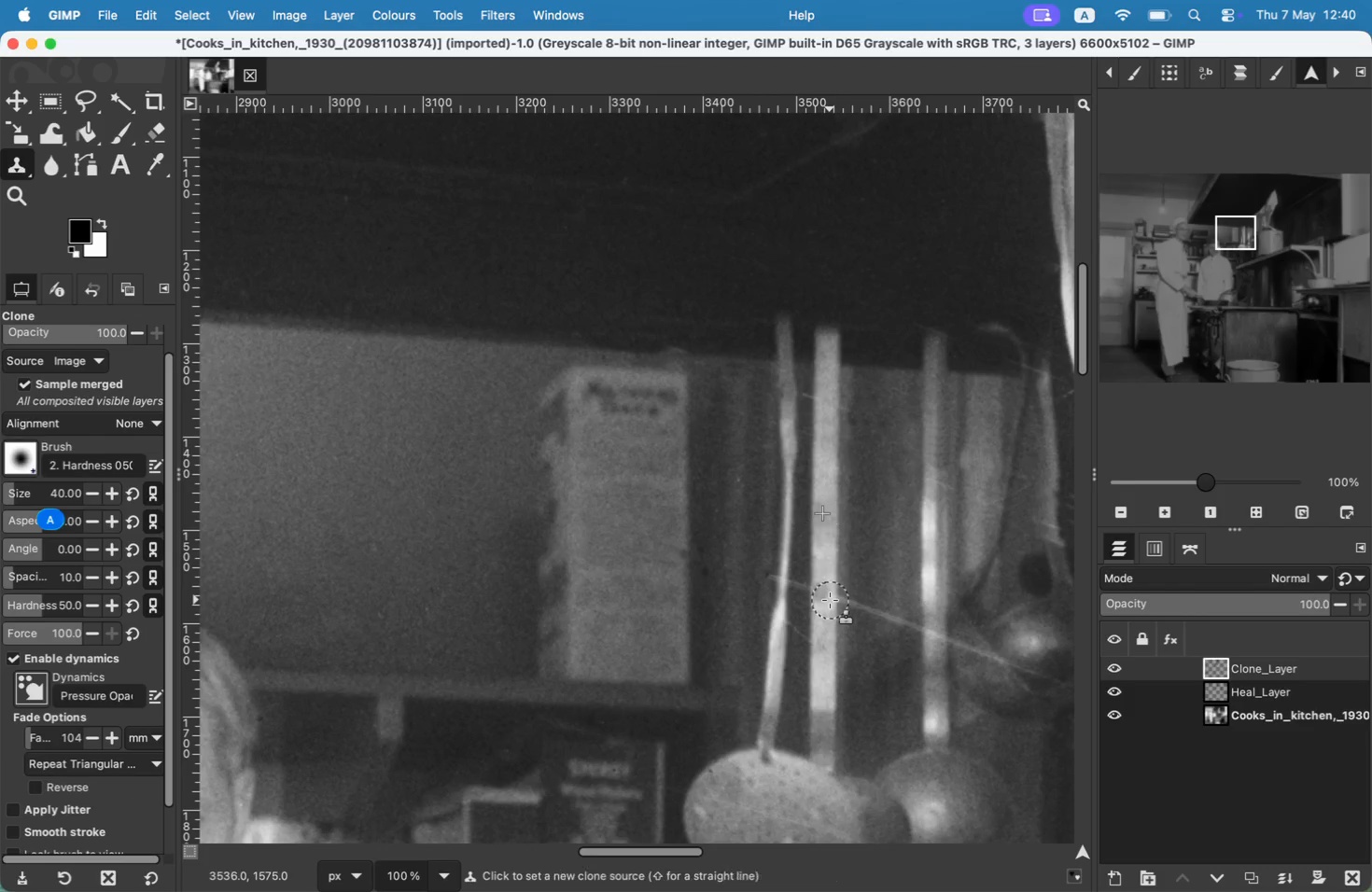 
key(Meta+Z)
 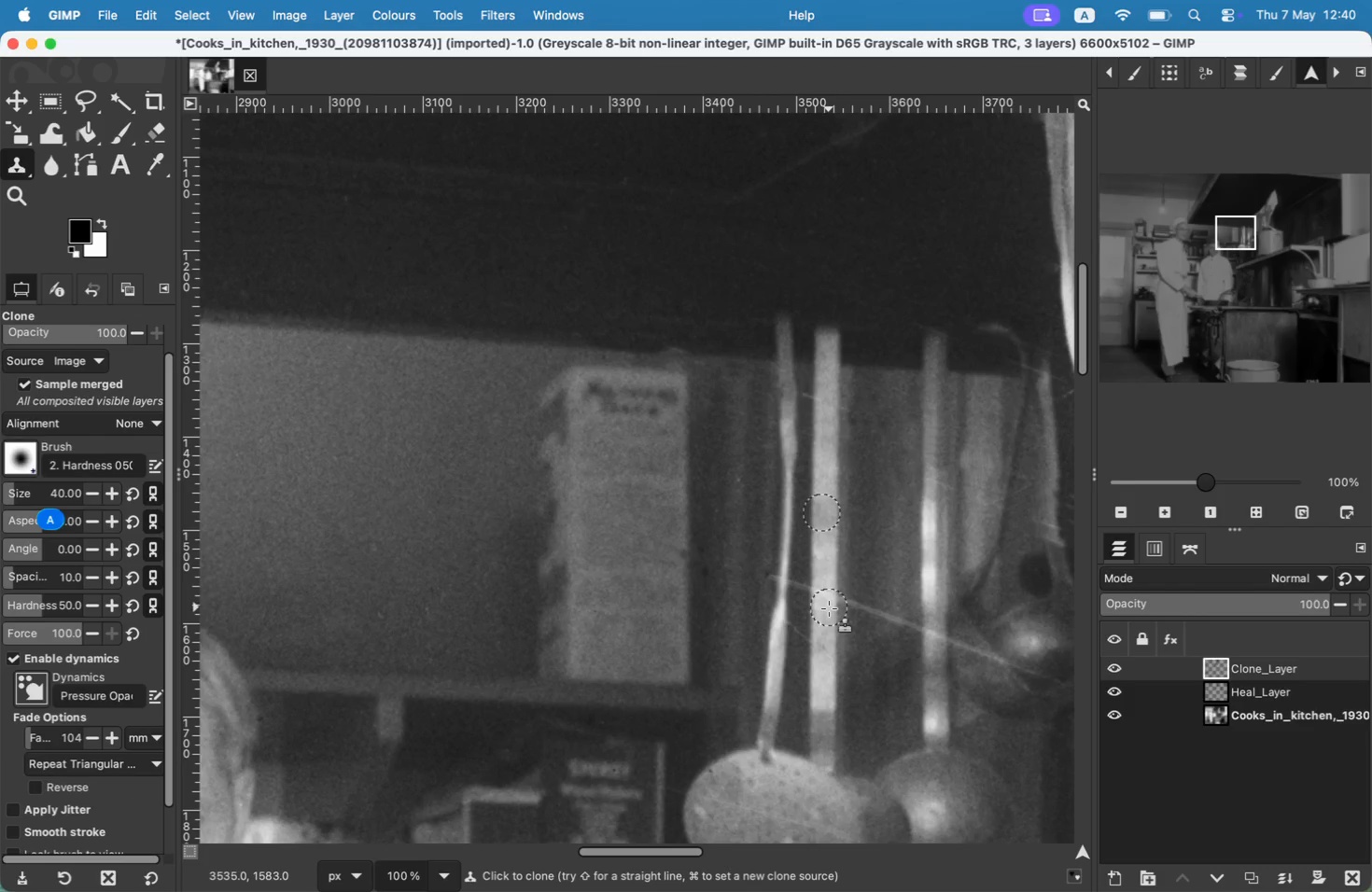 
hold_key(key=CommandLeft, duration=1.42)
 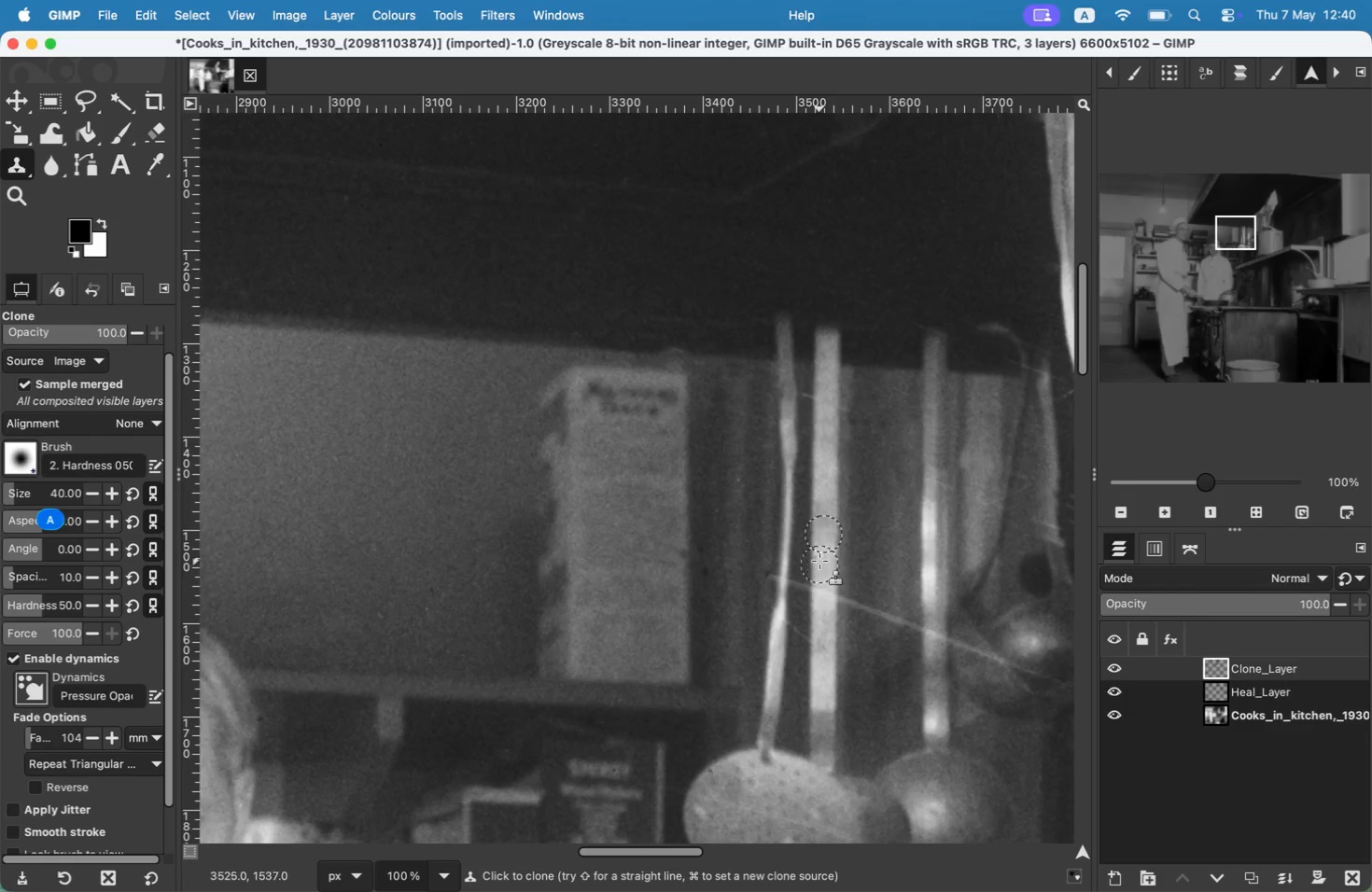 
left_click([822, 592])
 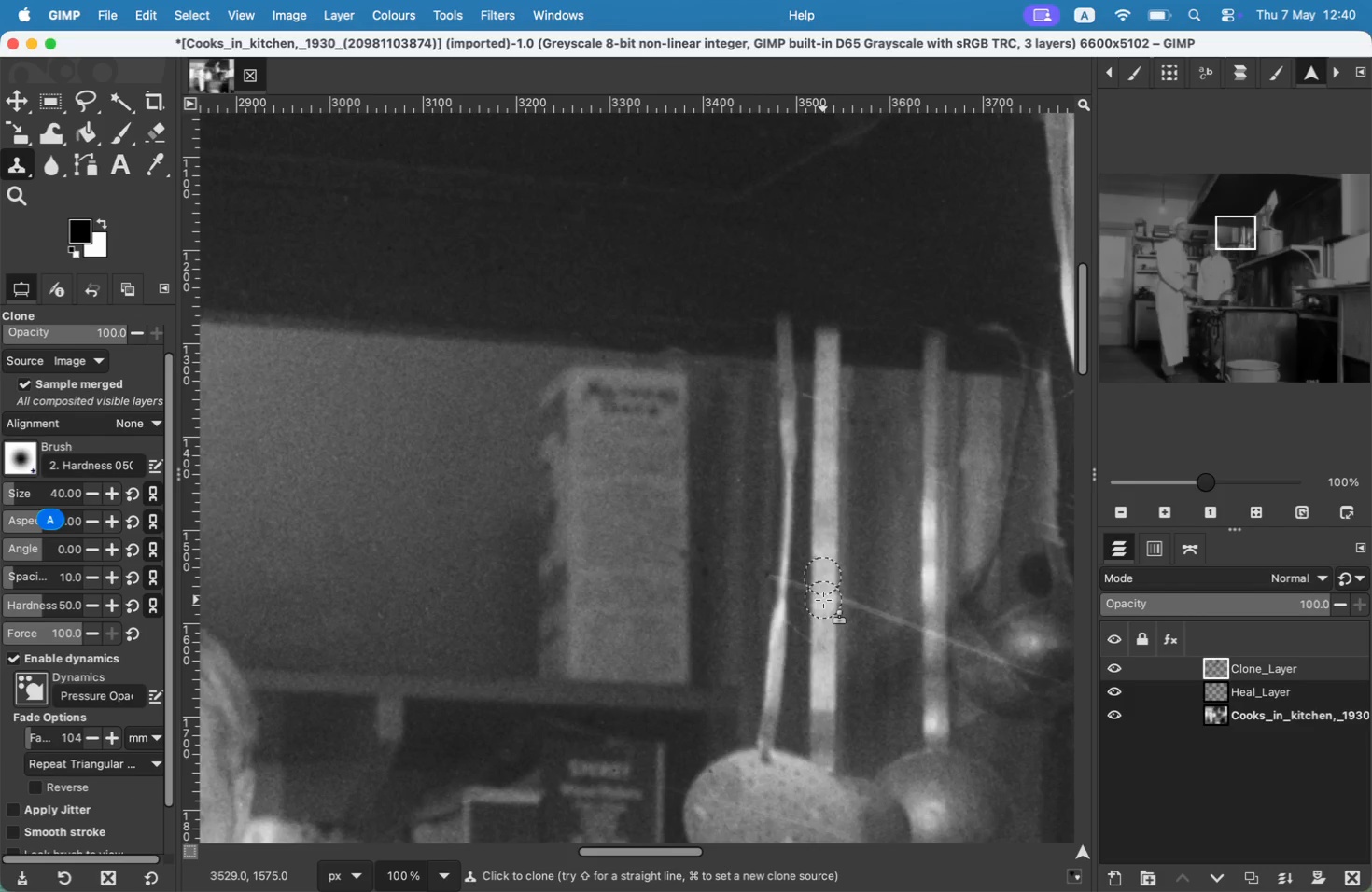 
hold_key(key=CommandLeft, duration=0.34)
left_click([846, 621])
 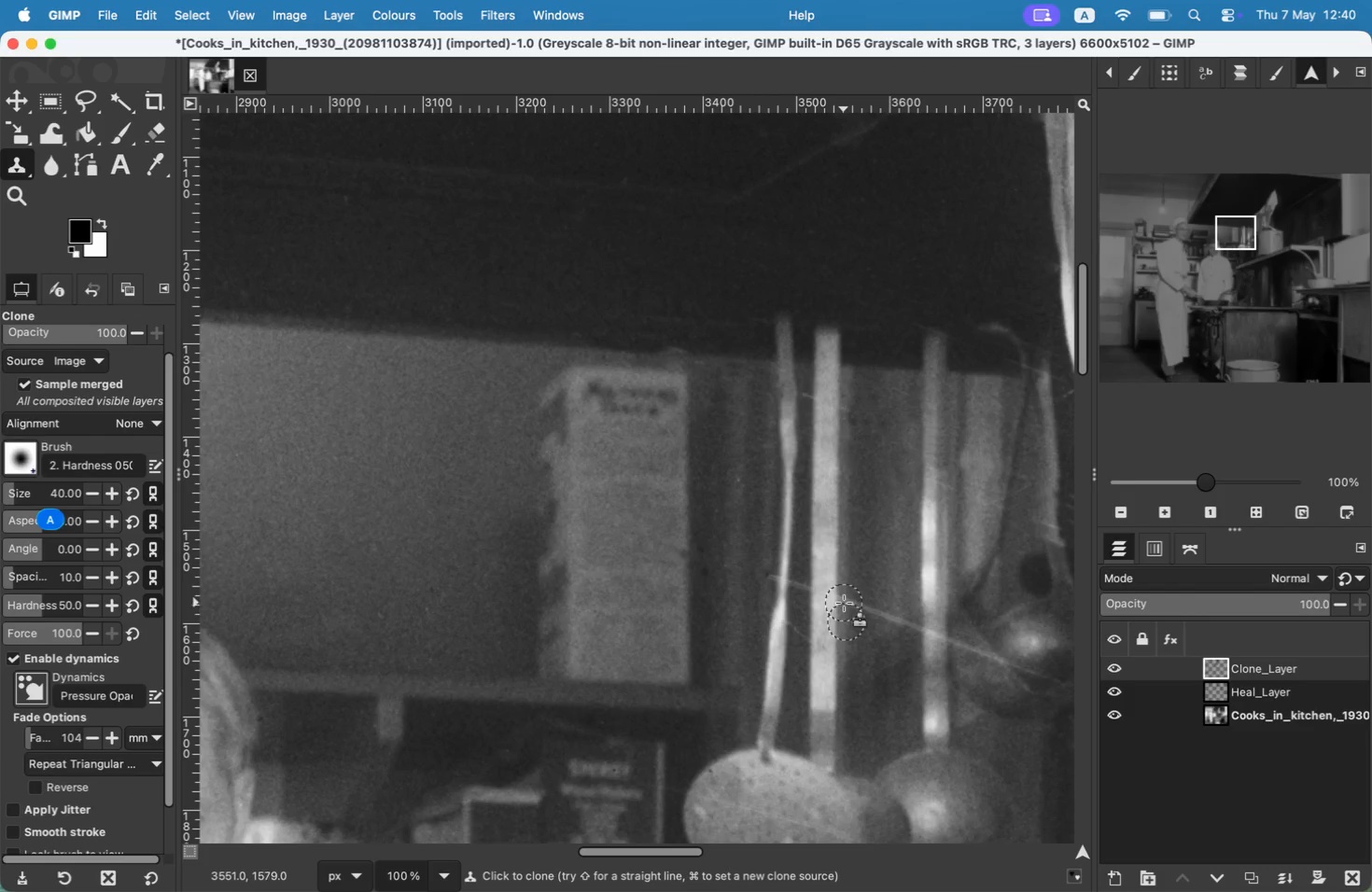 
left_click([856, 604])
 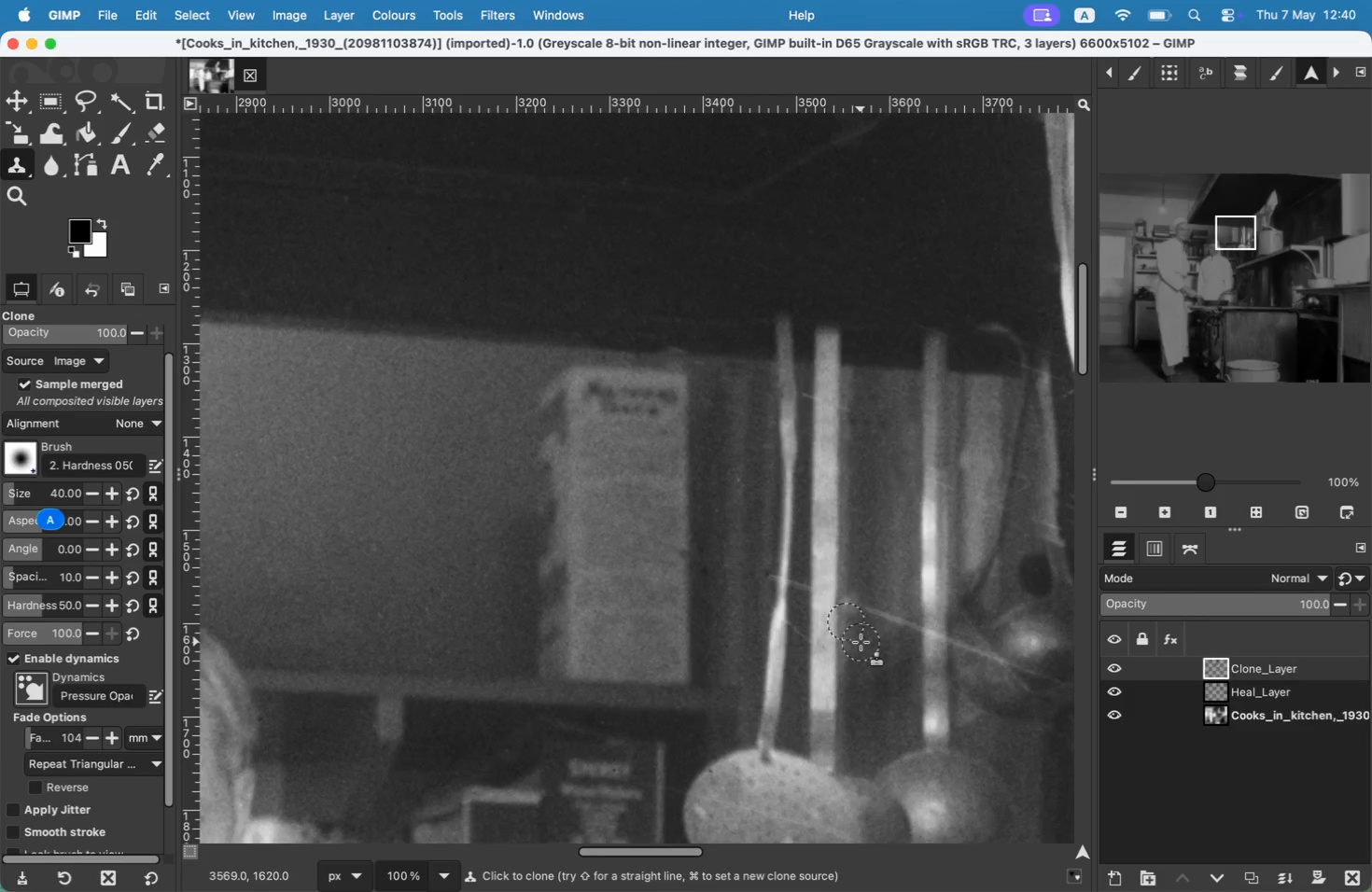 
key(Meta+Z)
 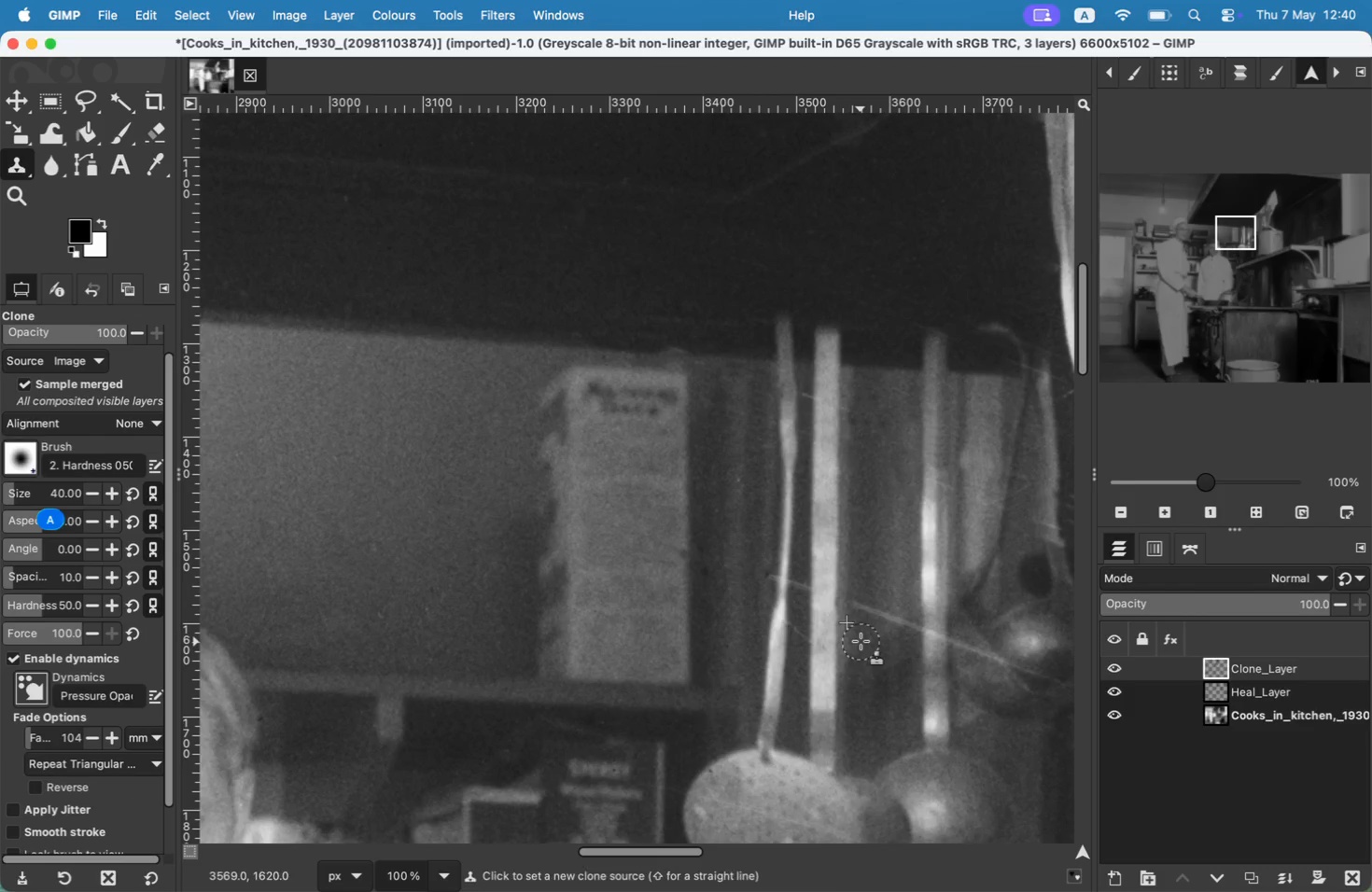 
hold_key(key=CommandLeft, duration=0.46)
left_click([859, 618])
 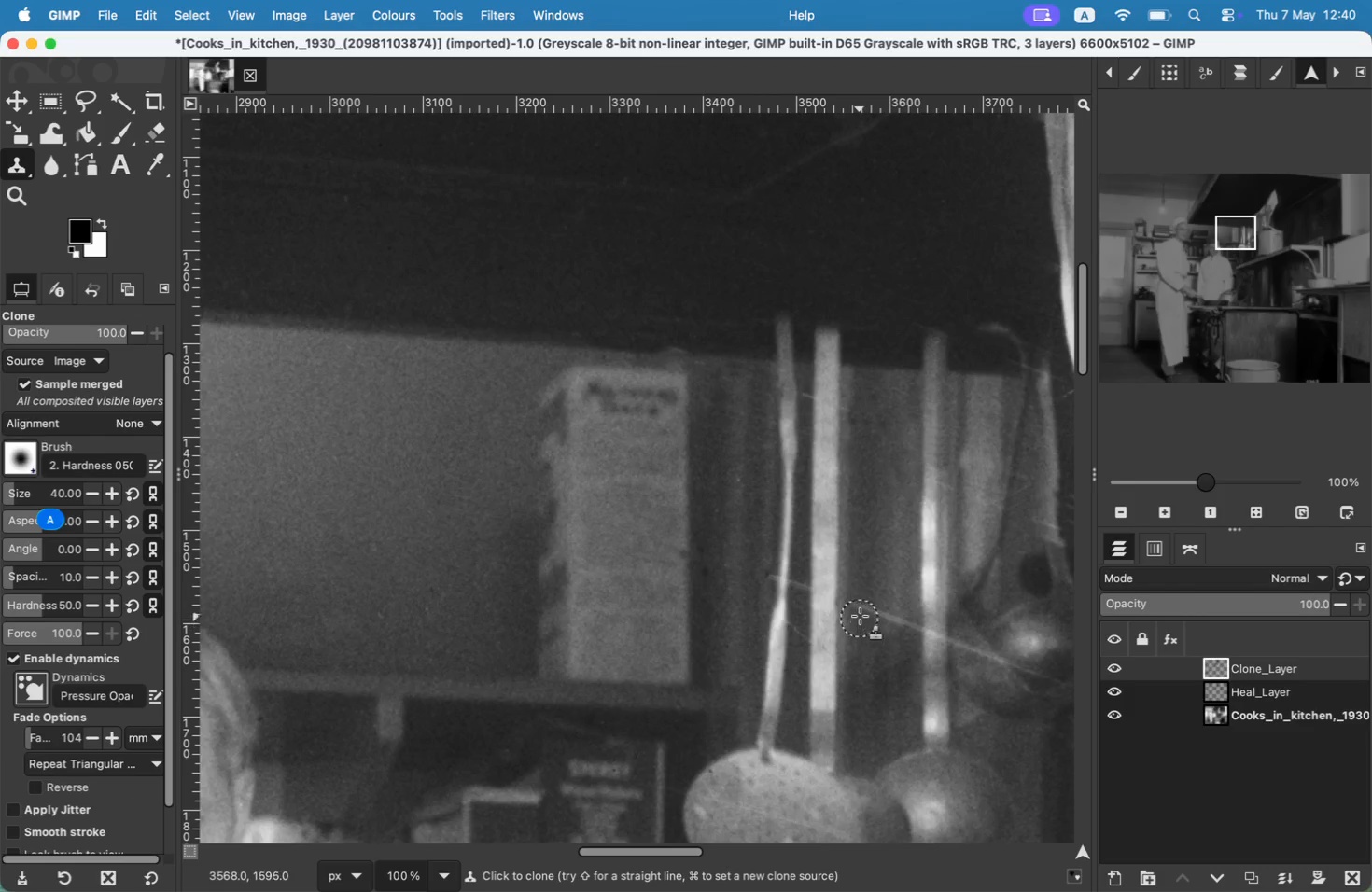 
left_click([859, 608])
 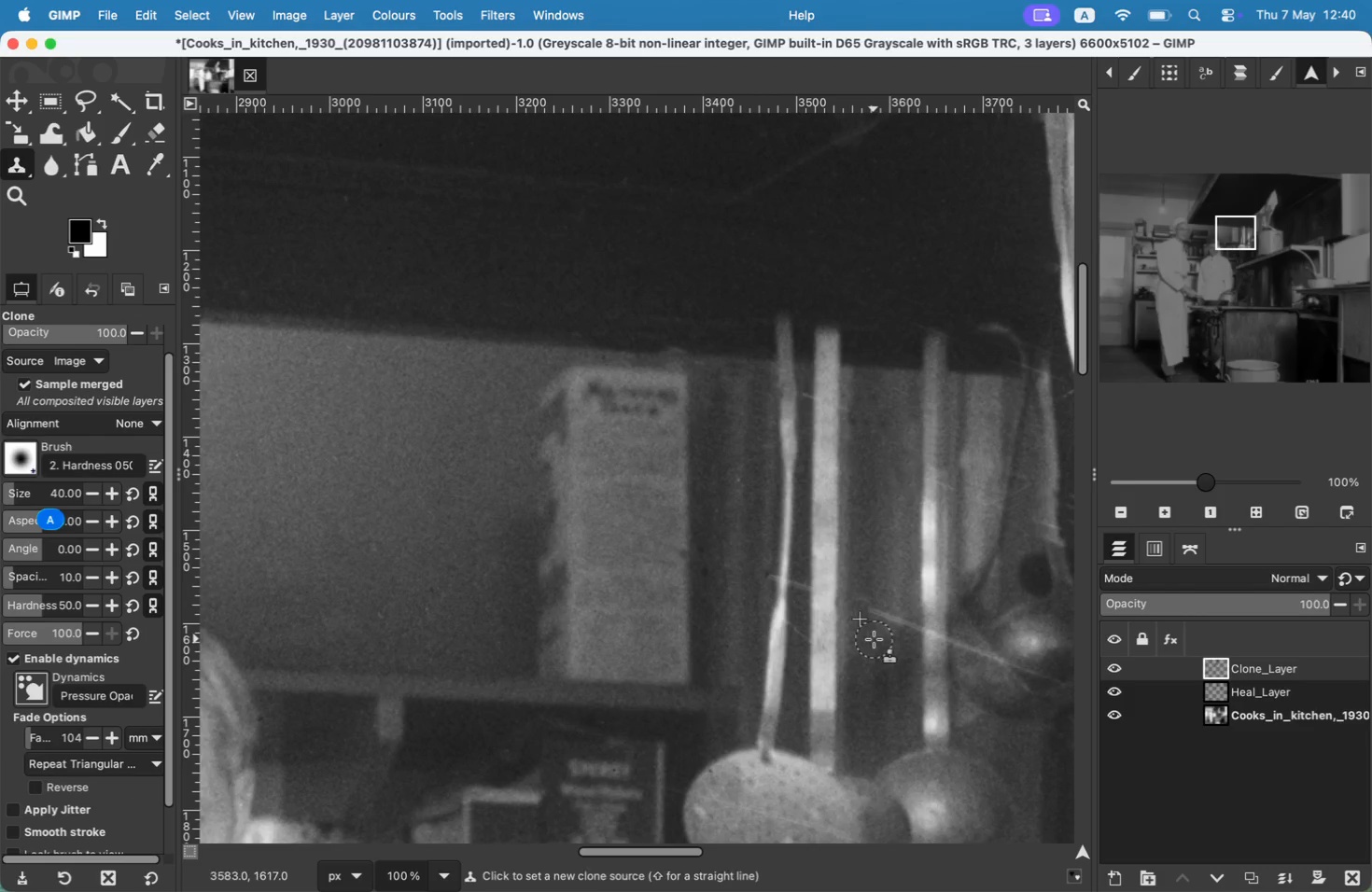 
hold_key(key=CommandLeft, duration=0.31)
left_click([874, 639])
 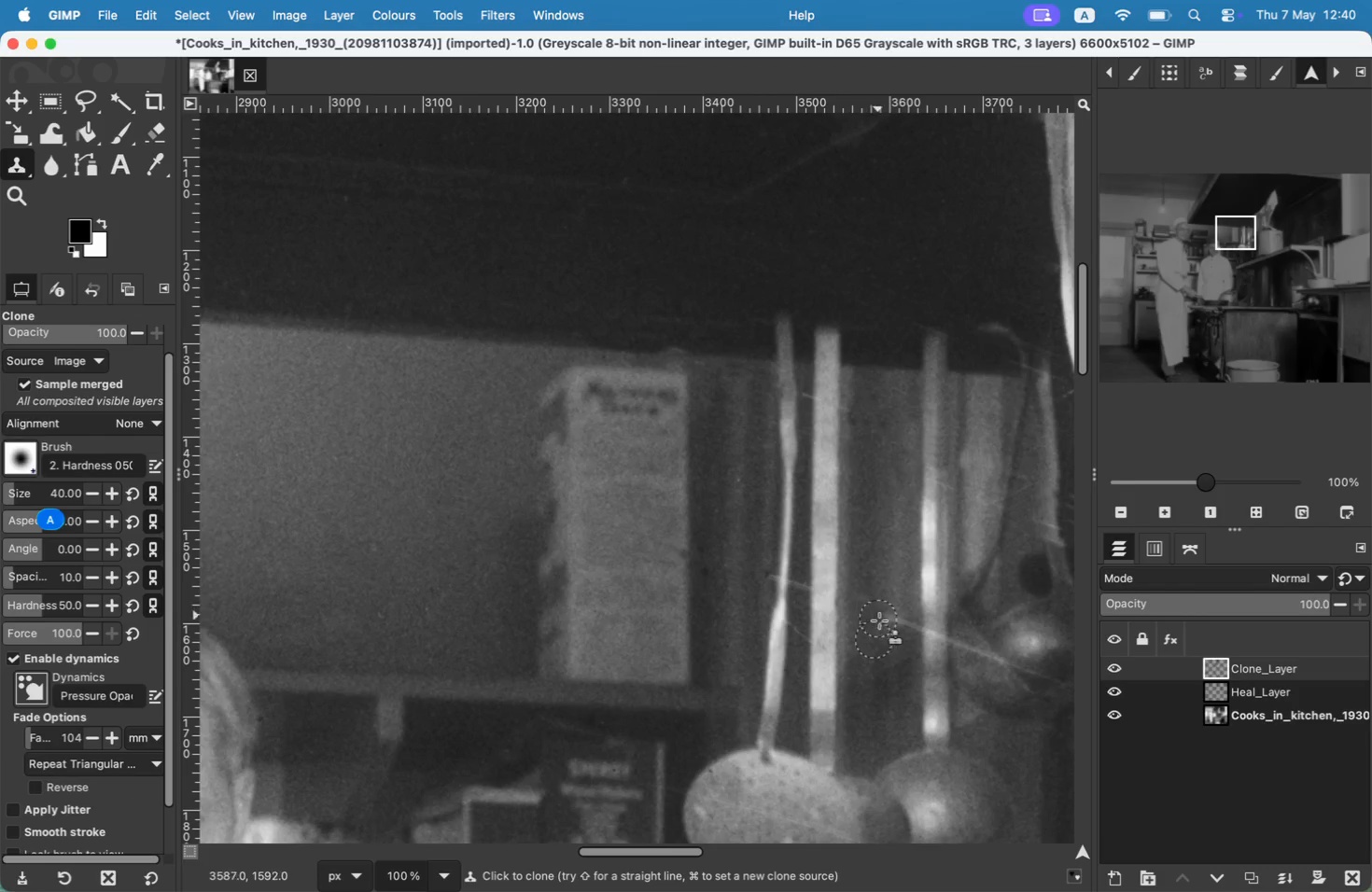 
hold_key(key=CommandLeft, duration=0.34)
left_click([893, 643])
 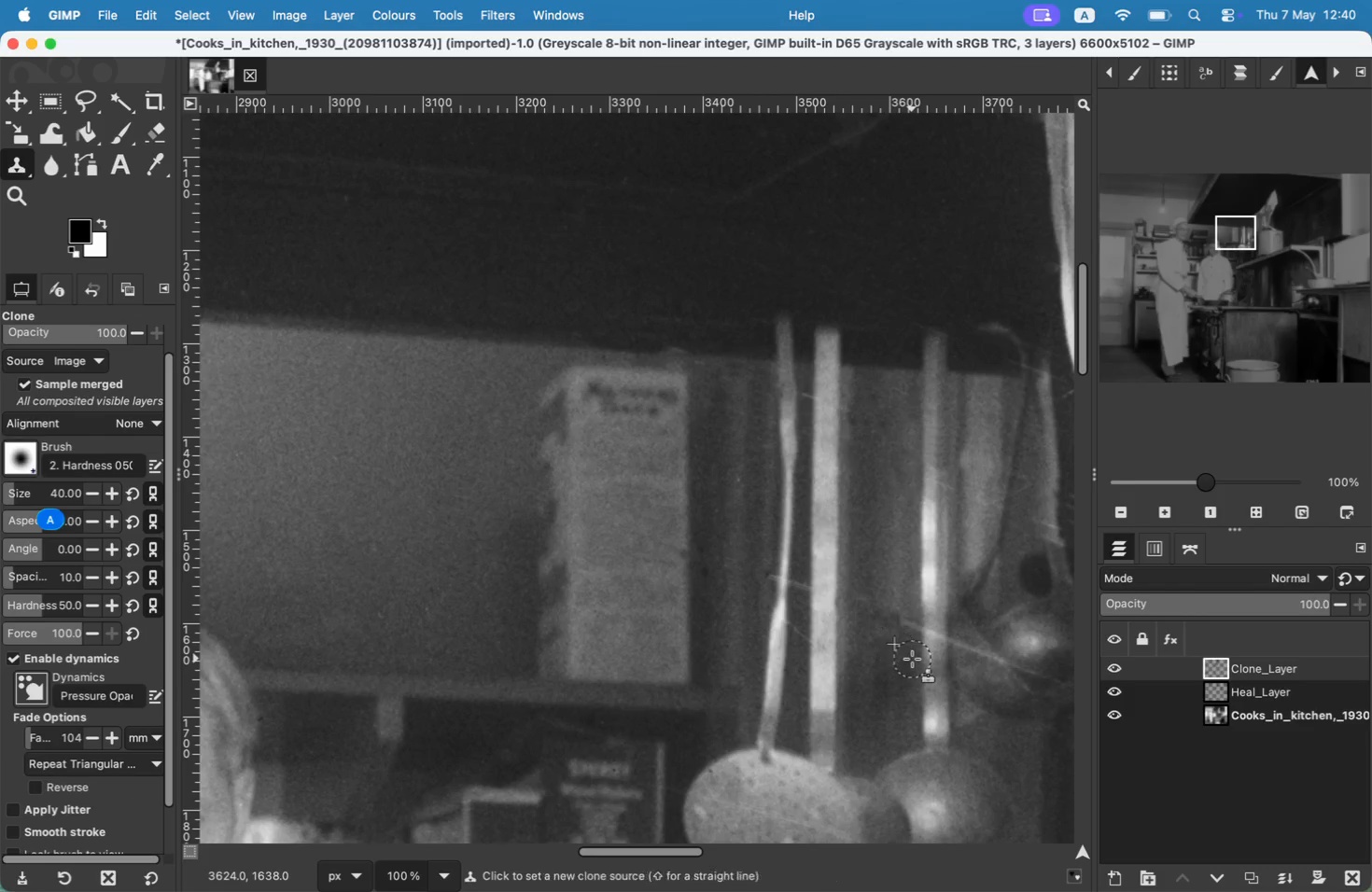 
hold_key(key=CommandLeft, duration=0.33)
 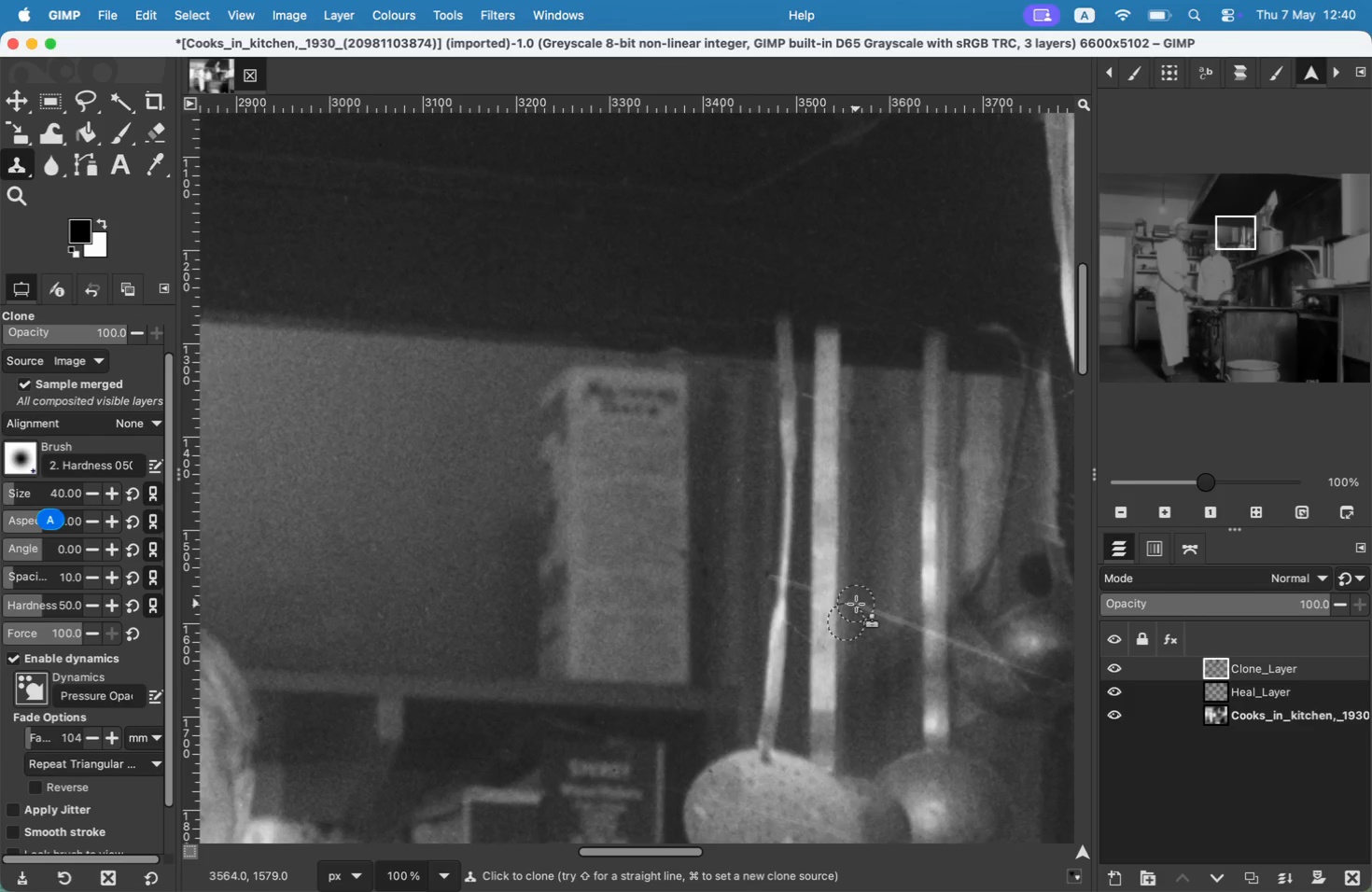 
hold_key(key=CommandLeft, duration=0.62)
left_click([902, 583])
 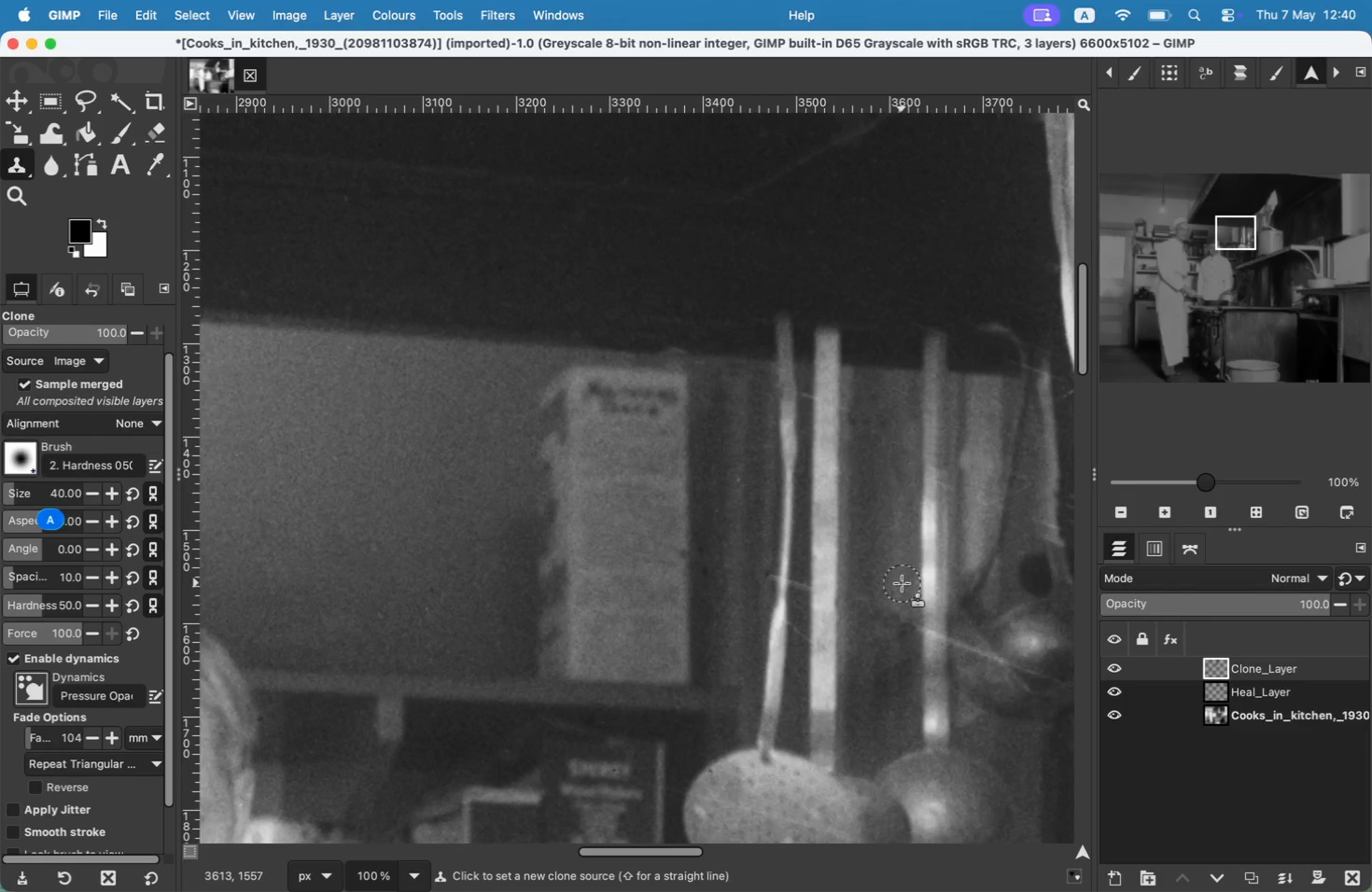 
left_click([912, 621])
 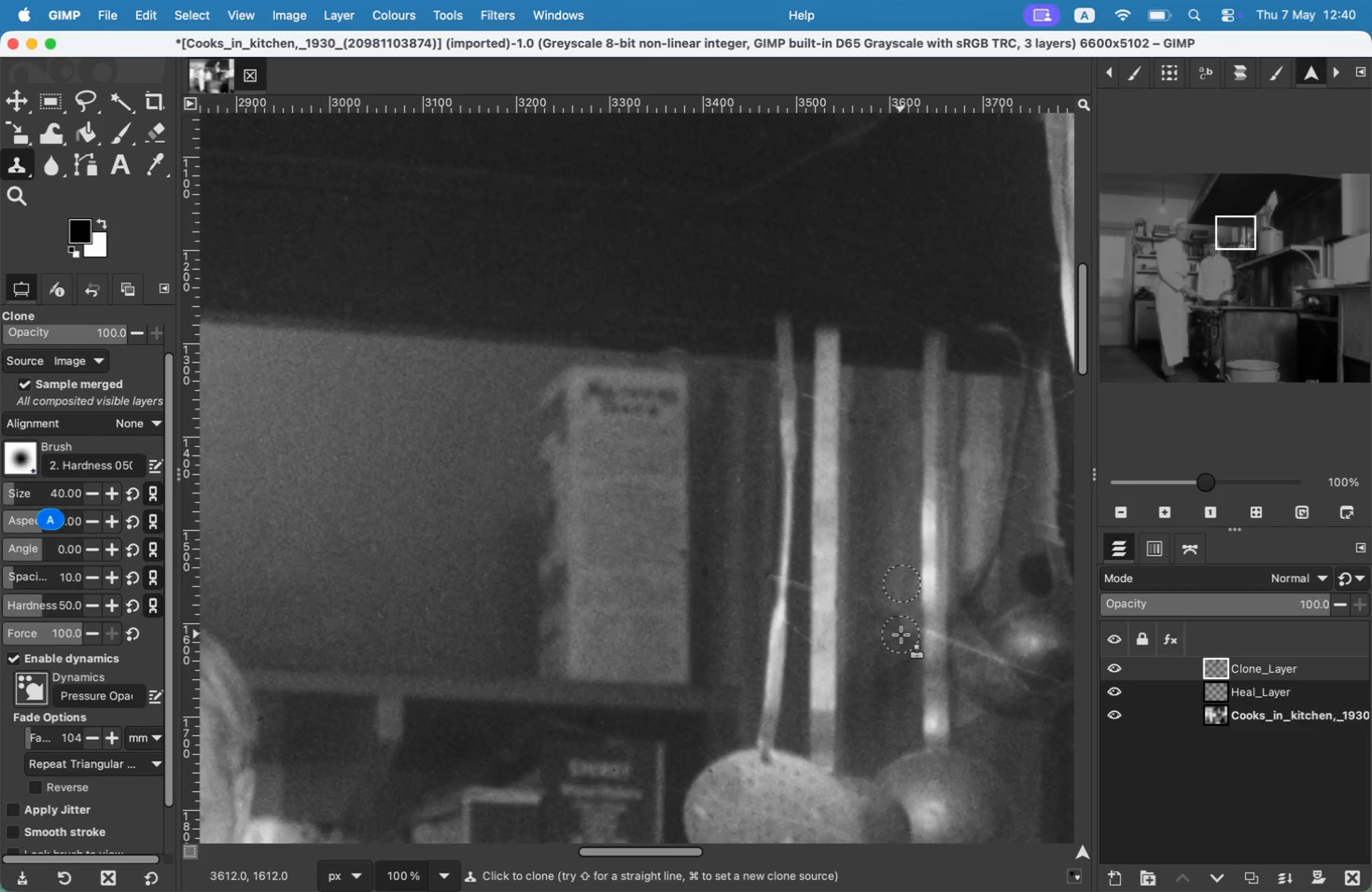 
left_click([905, 634])
 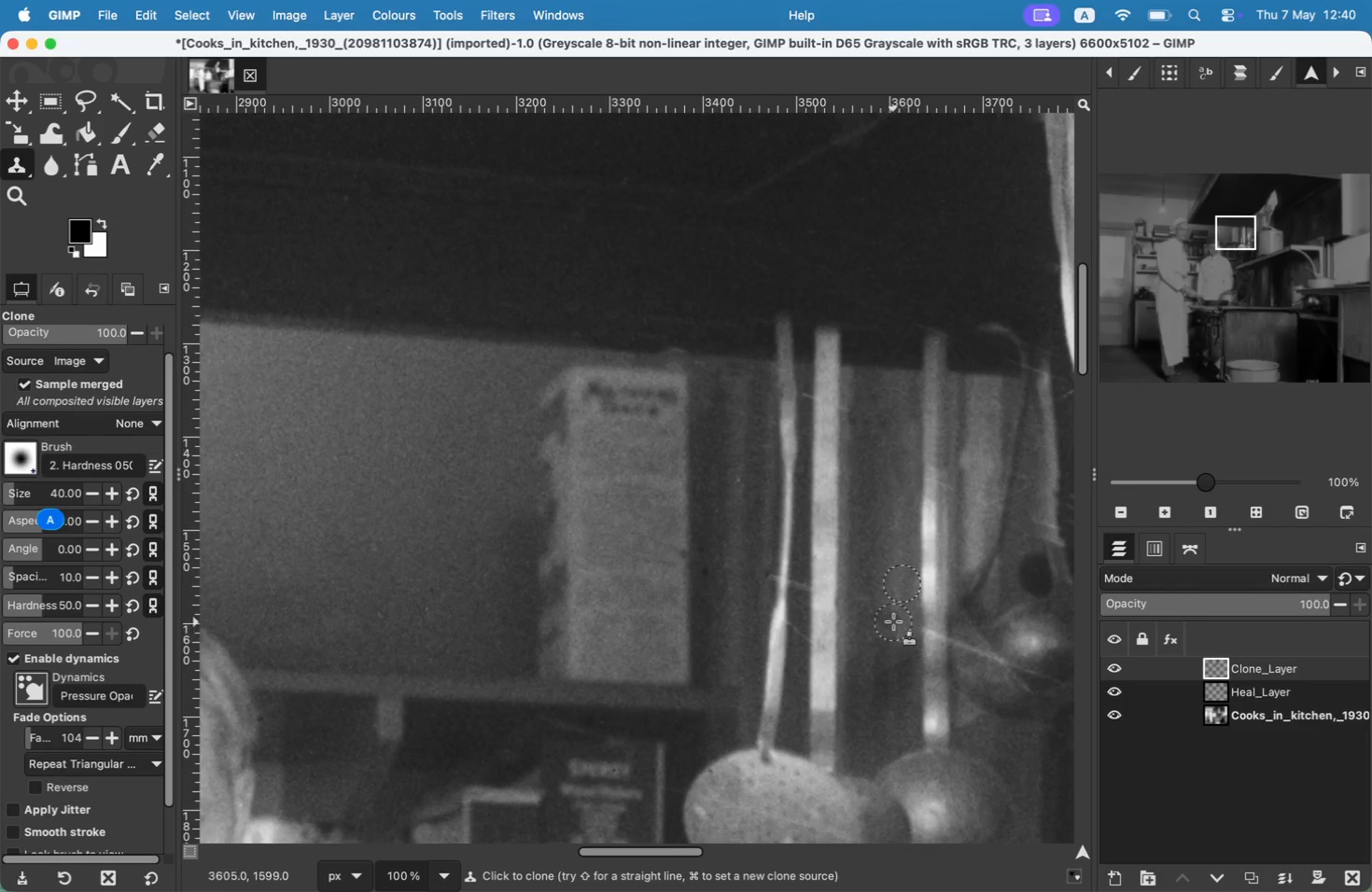 
double_click([888, 617])
 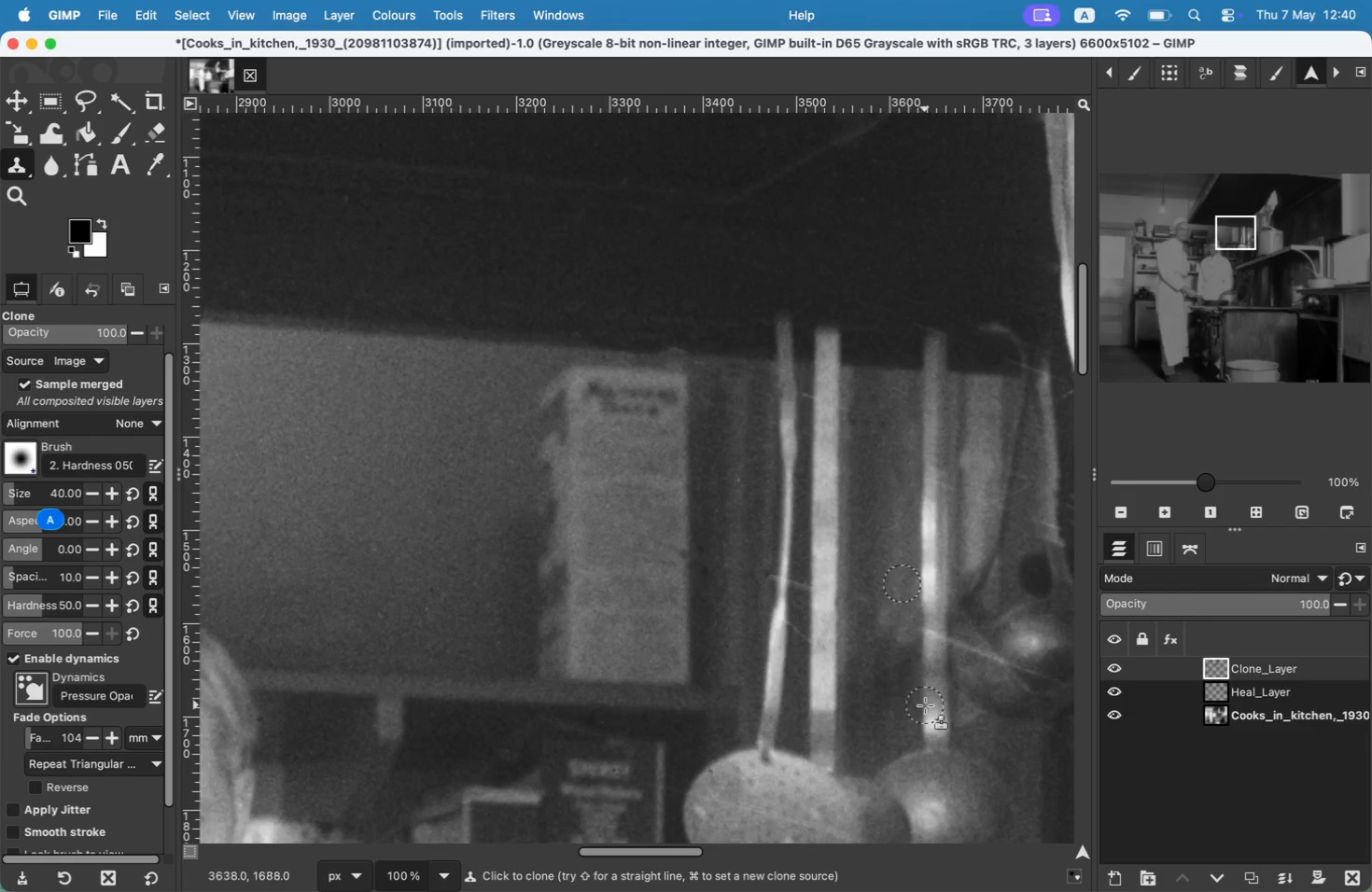 
hold_key(key=CommandLeft, duration=0.52)
left_click([934, 620])
 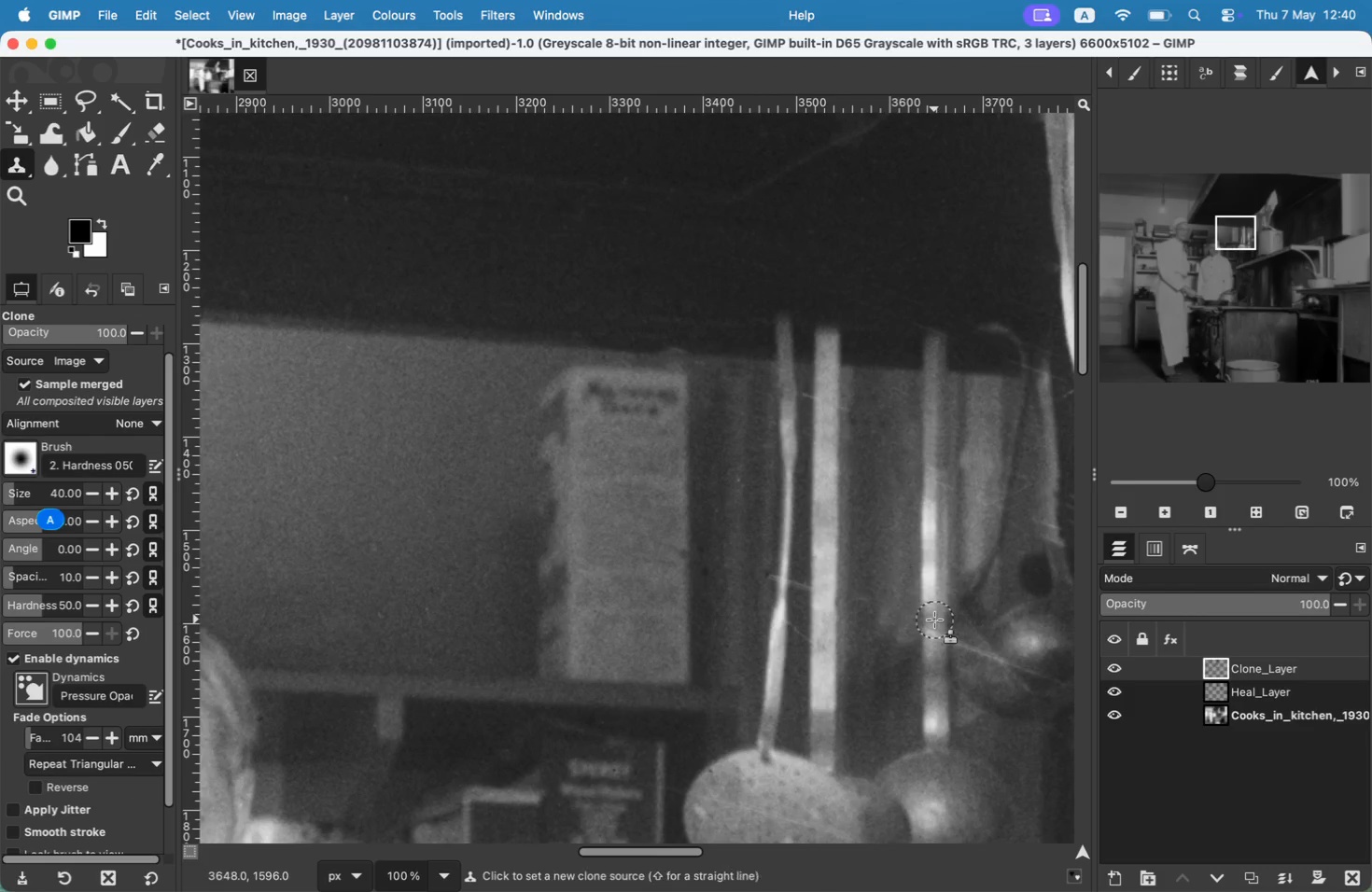 
left_click([933, 631])
 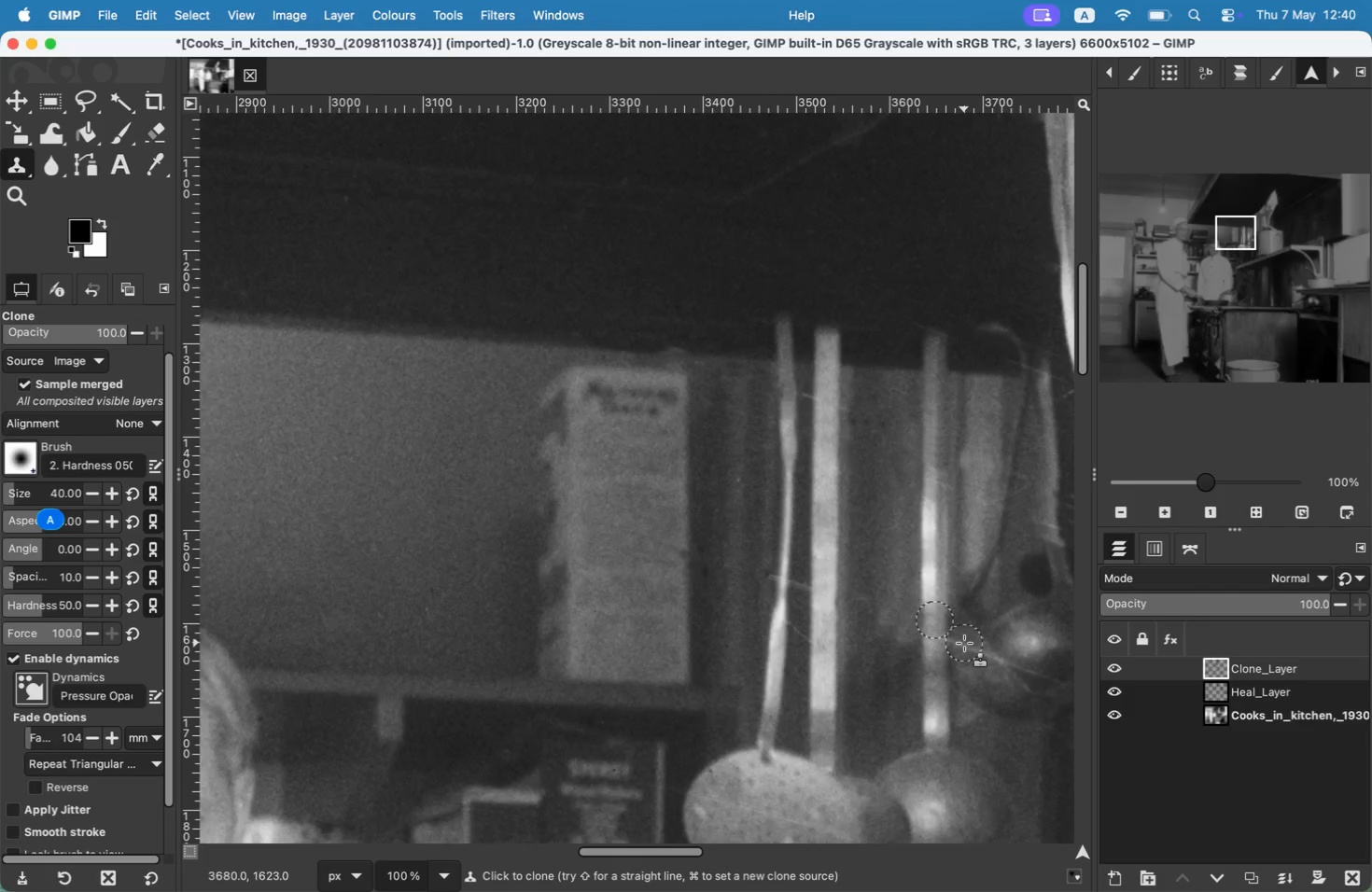 
hold_key(key=CommandLeft, duration=0.33)
left_click([966, 634])
 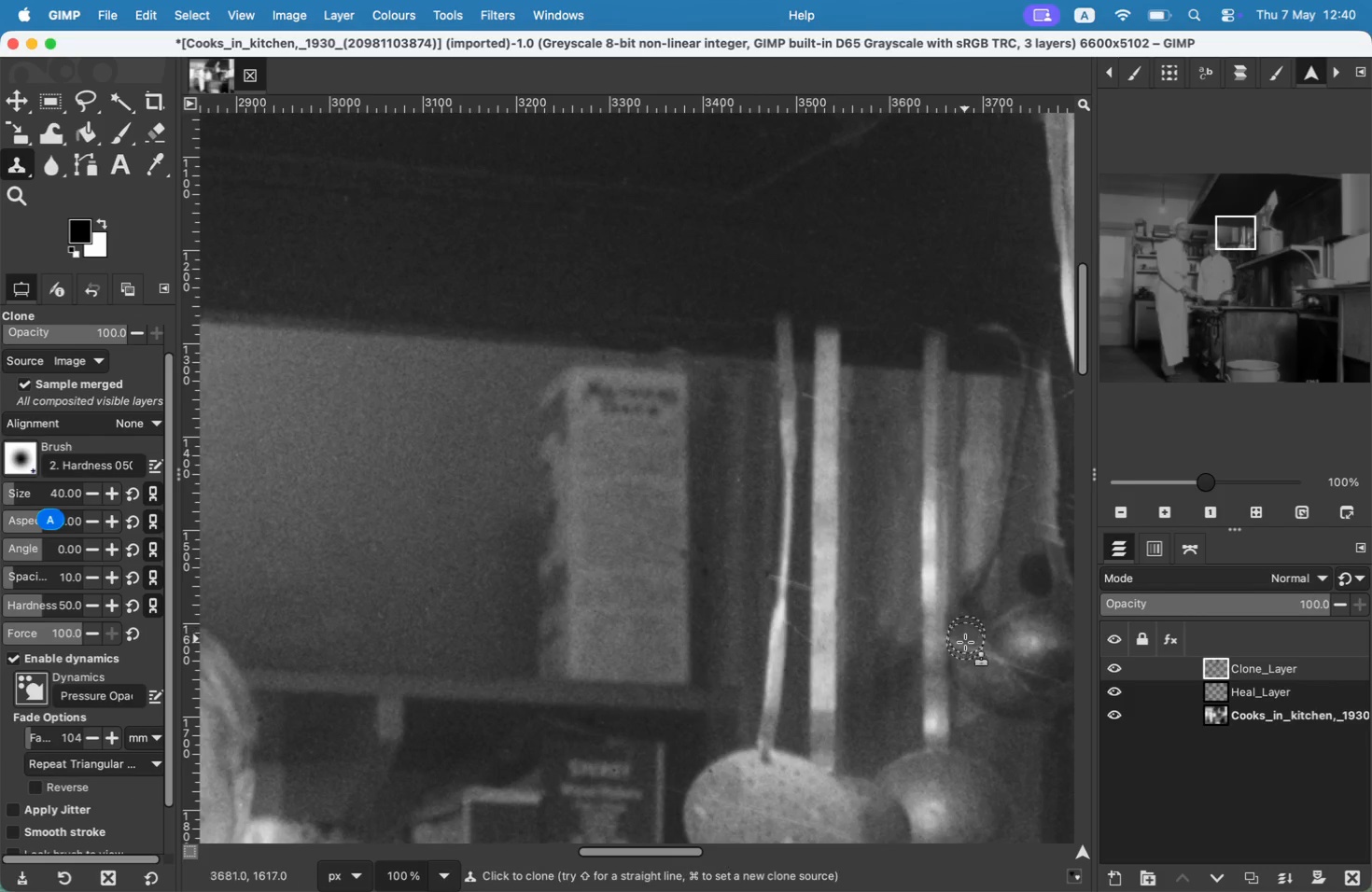 
double_click([964, 645])
 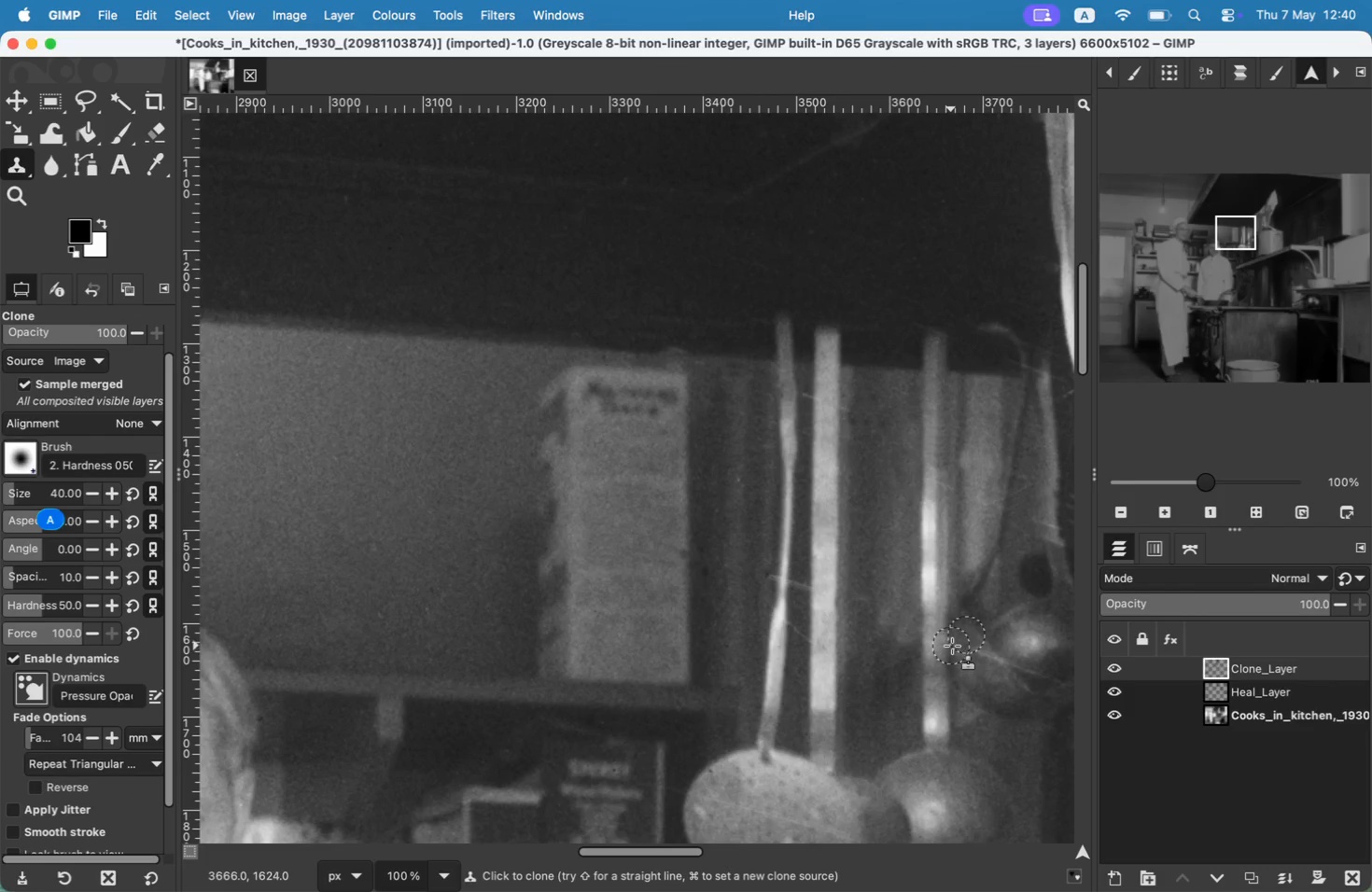 
left_click([954, 645])
 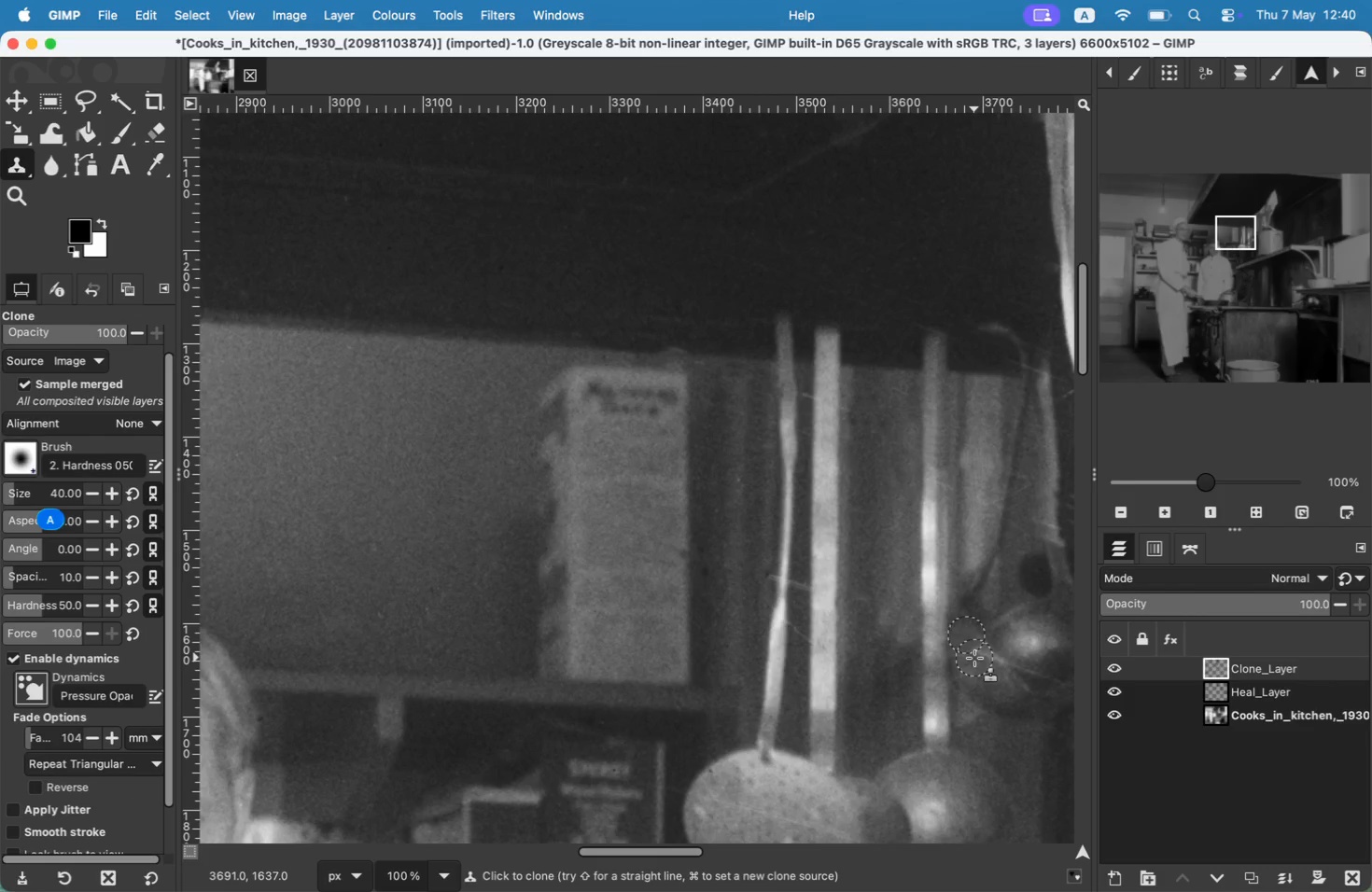 
hold_key(key=CommandLeft, duration=0.46)
 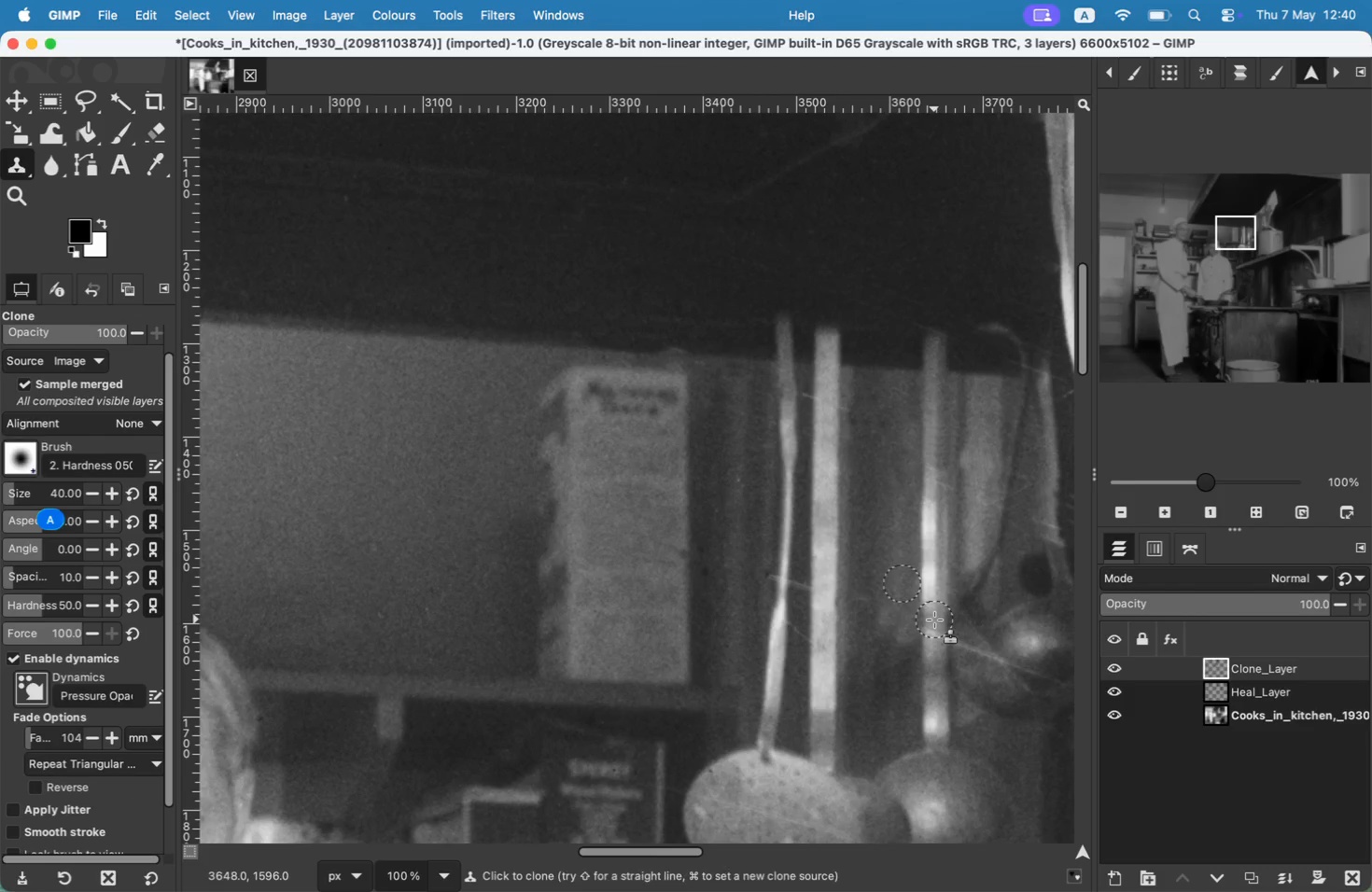 
hold_key(key=CommandLeft, duration=0.46)
left_click([983, 656])
 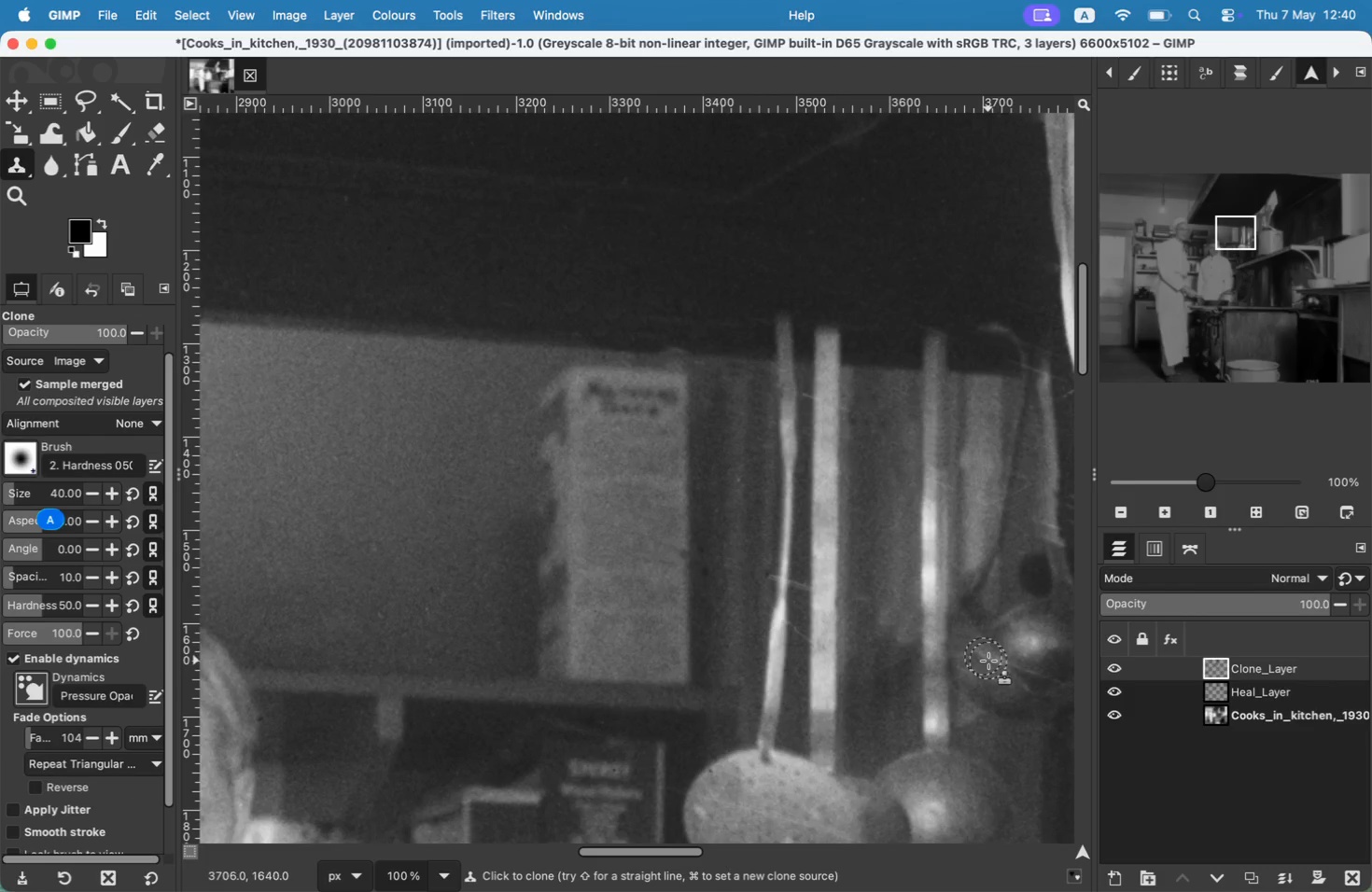 
hold_key(key=CommandLeft, duration=0.46)
 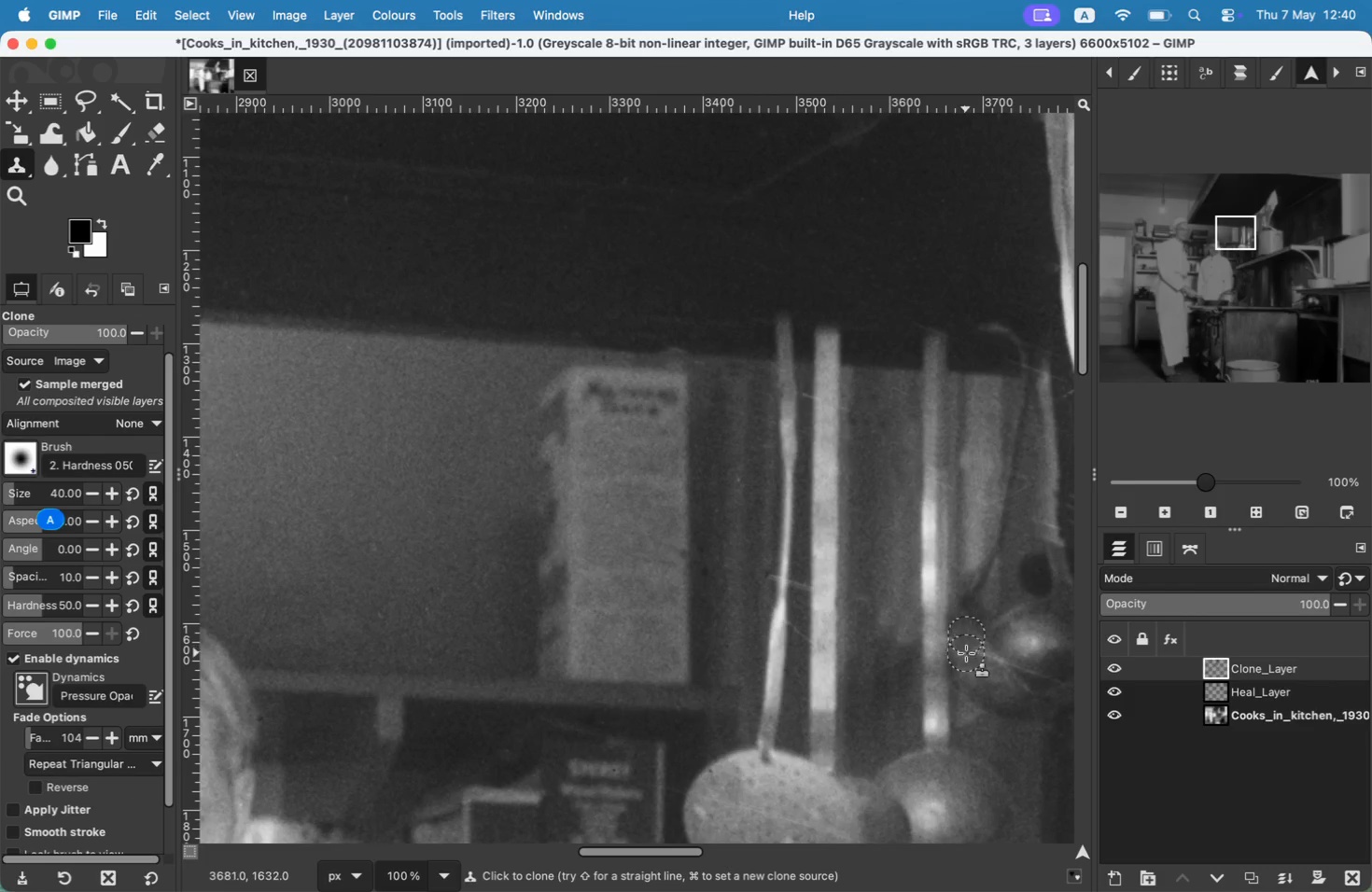 
left_click([990, 659])
 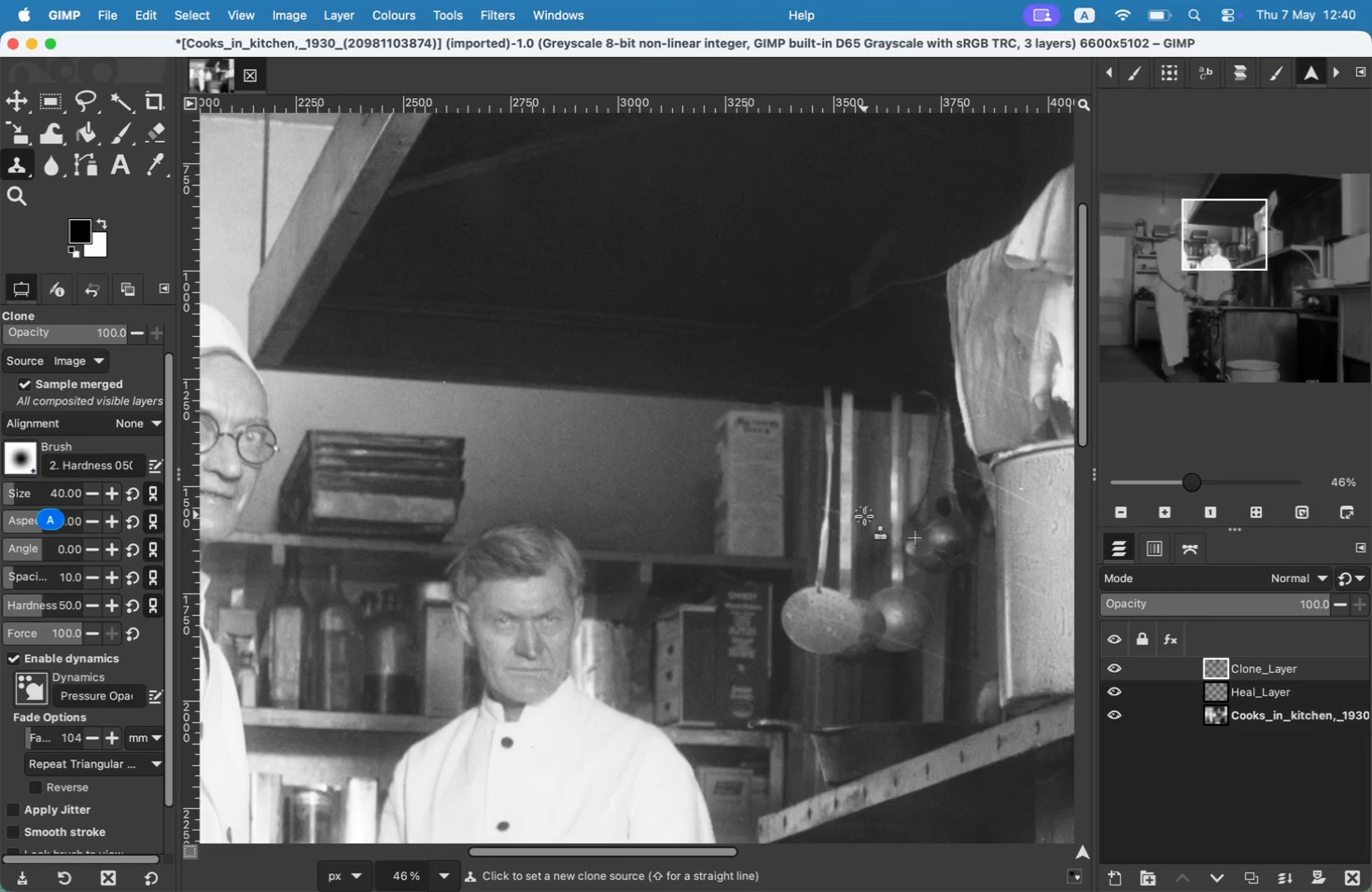 
left_click_drag(start_coordinate=[1001, 668], to_coordinate=[965, 665])
 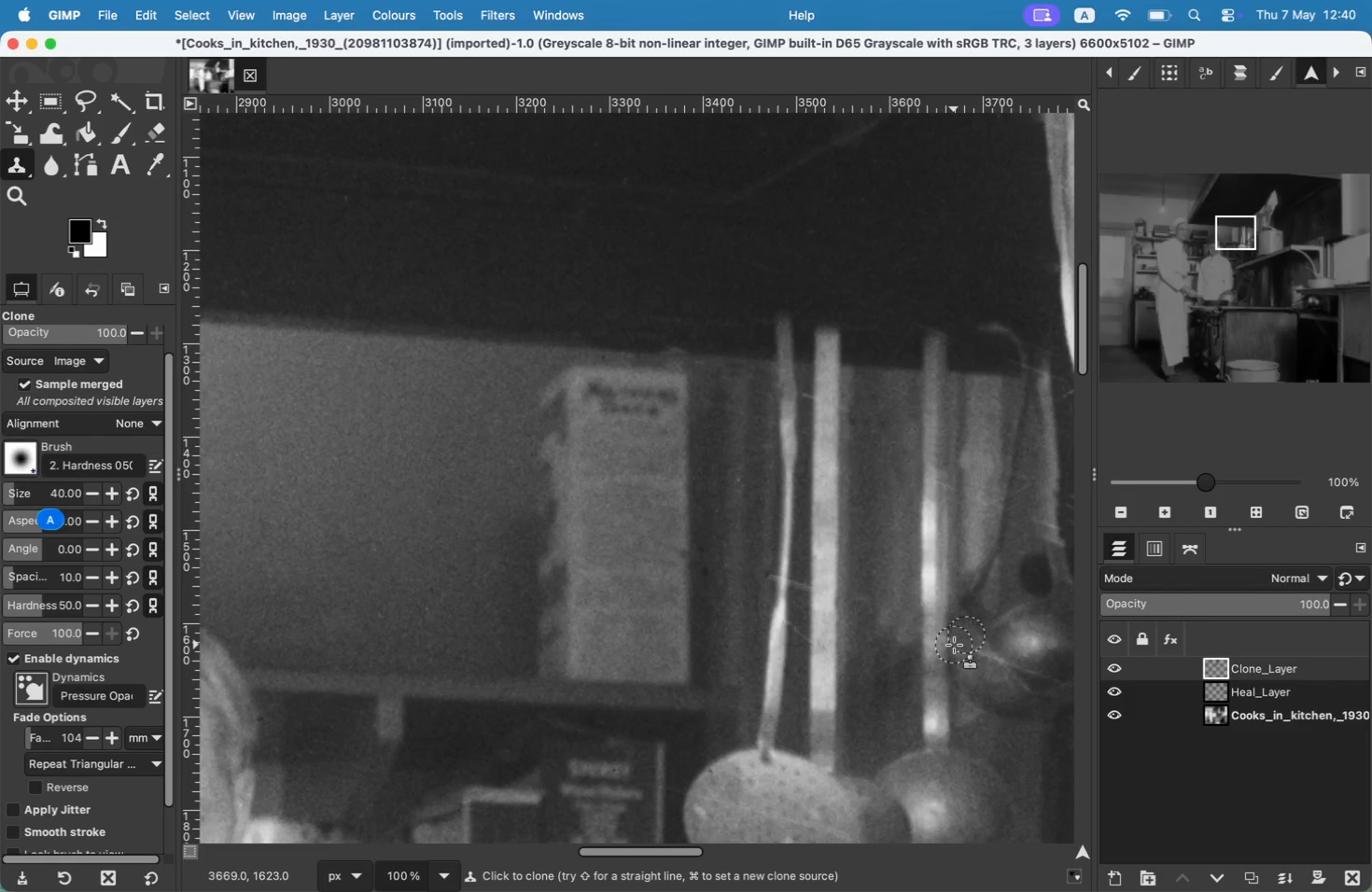 
scroll: coordinate [831, 657], scroll_direction: down, amount: 1.0
 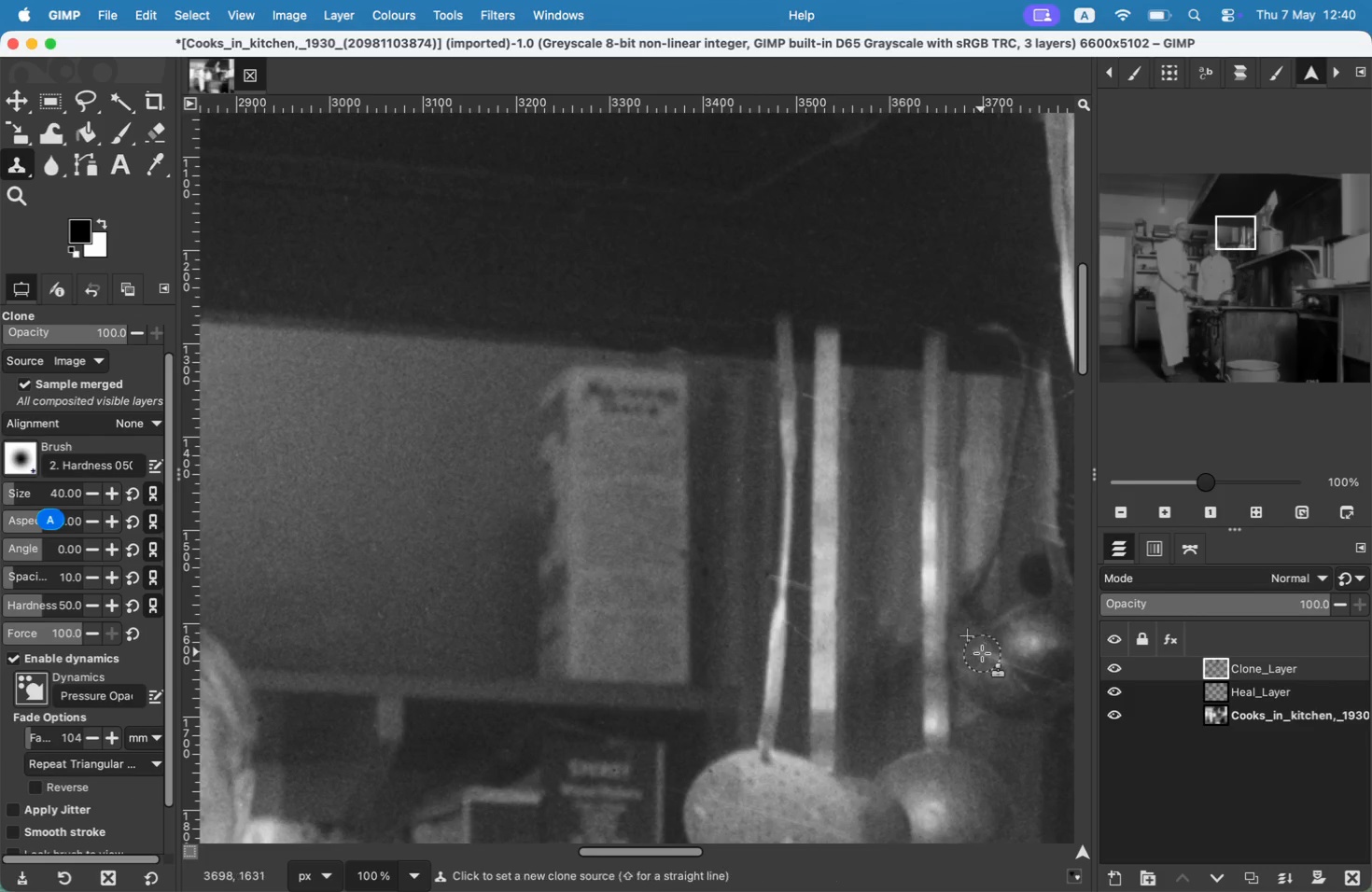 
hold_key(key=CommandLeft, duration=2.62)
 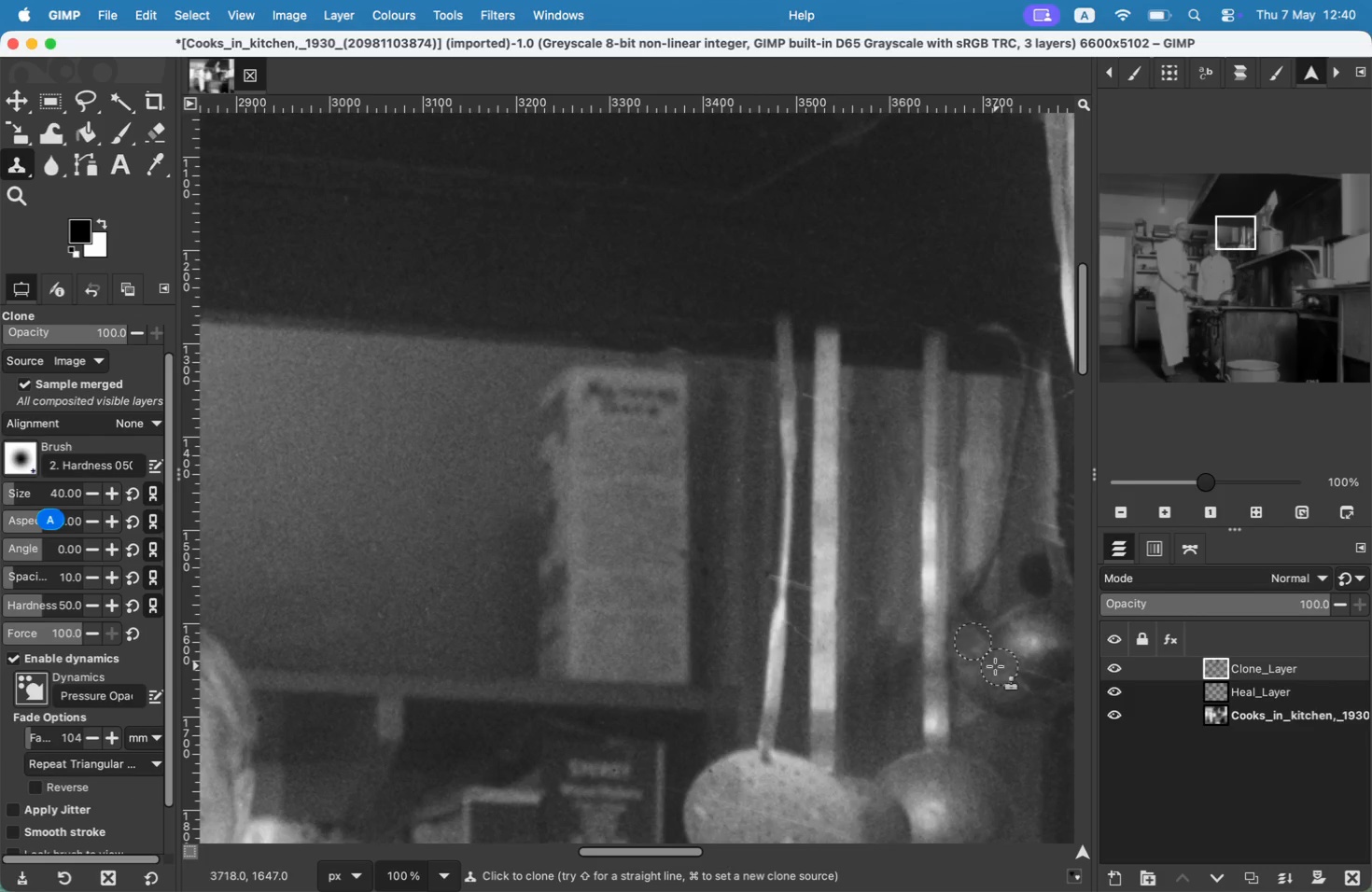 
wait(6.68)
 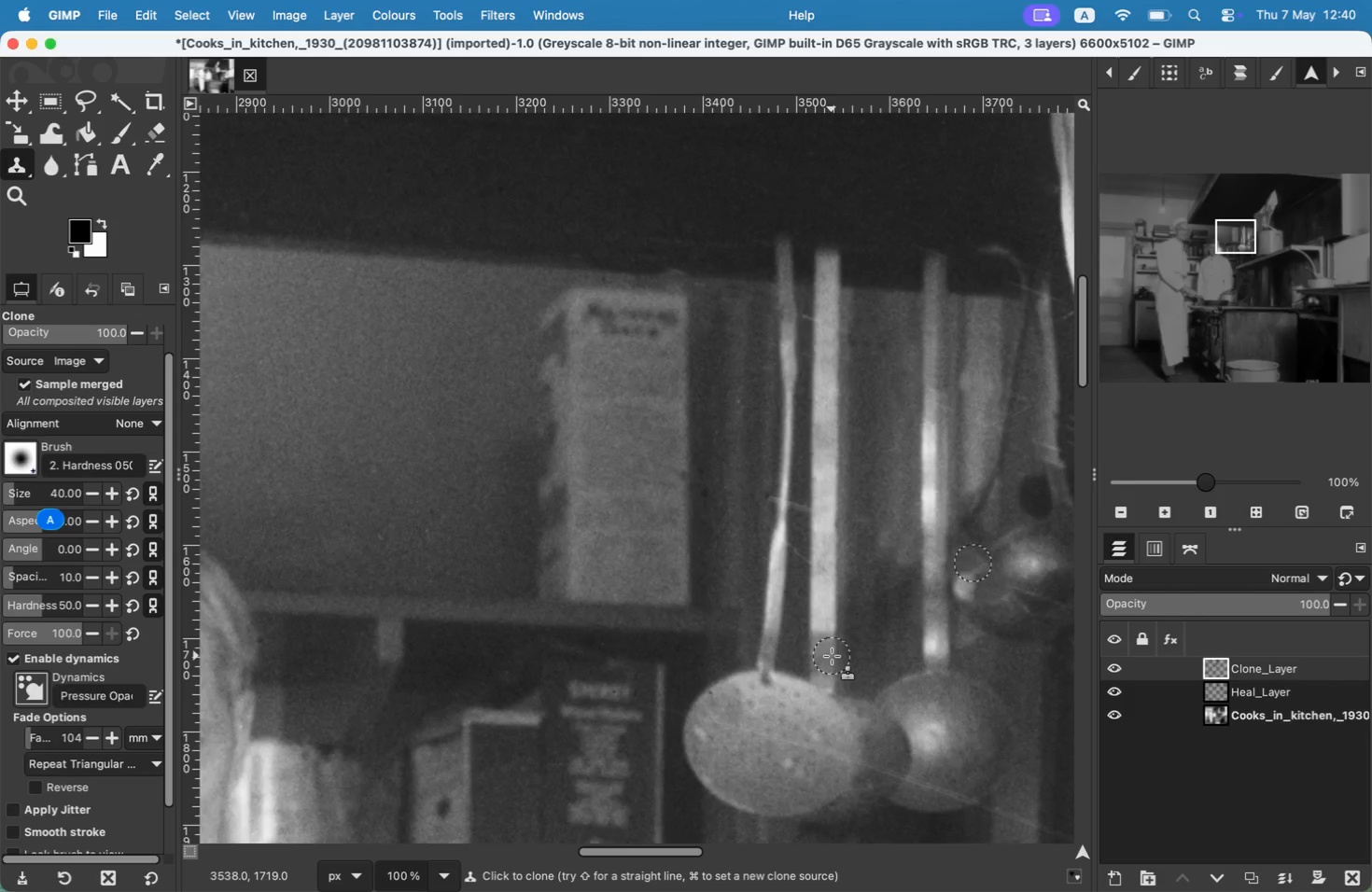 
scroll: coordinate [1016, 523], scroll_direction: down, amount: 2.0
 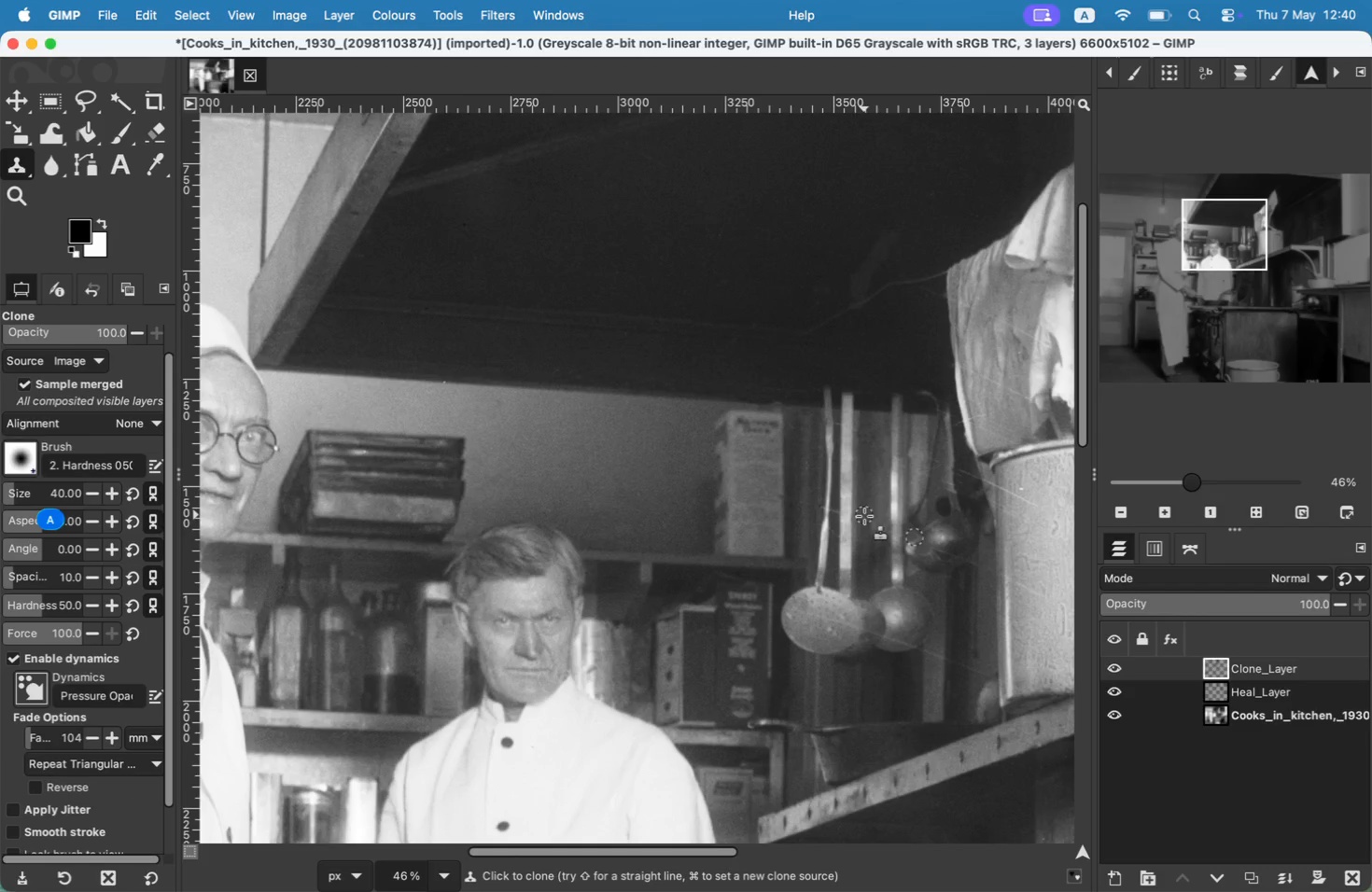 
left_click_drag(start_coordinate=[1135, 309], to_coordinate=[1262, 242])
 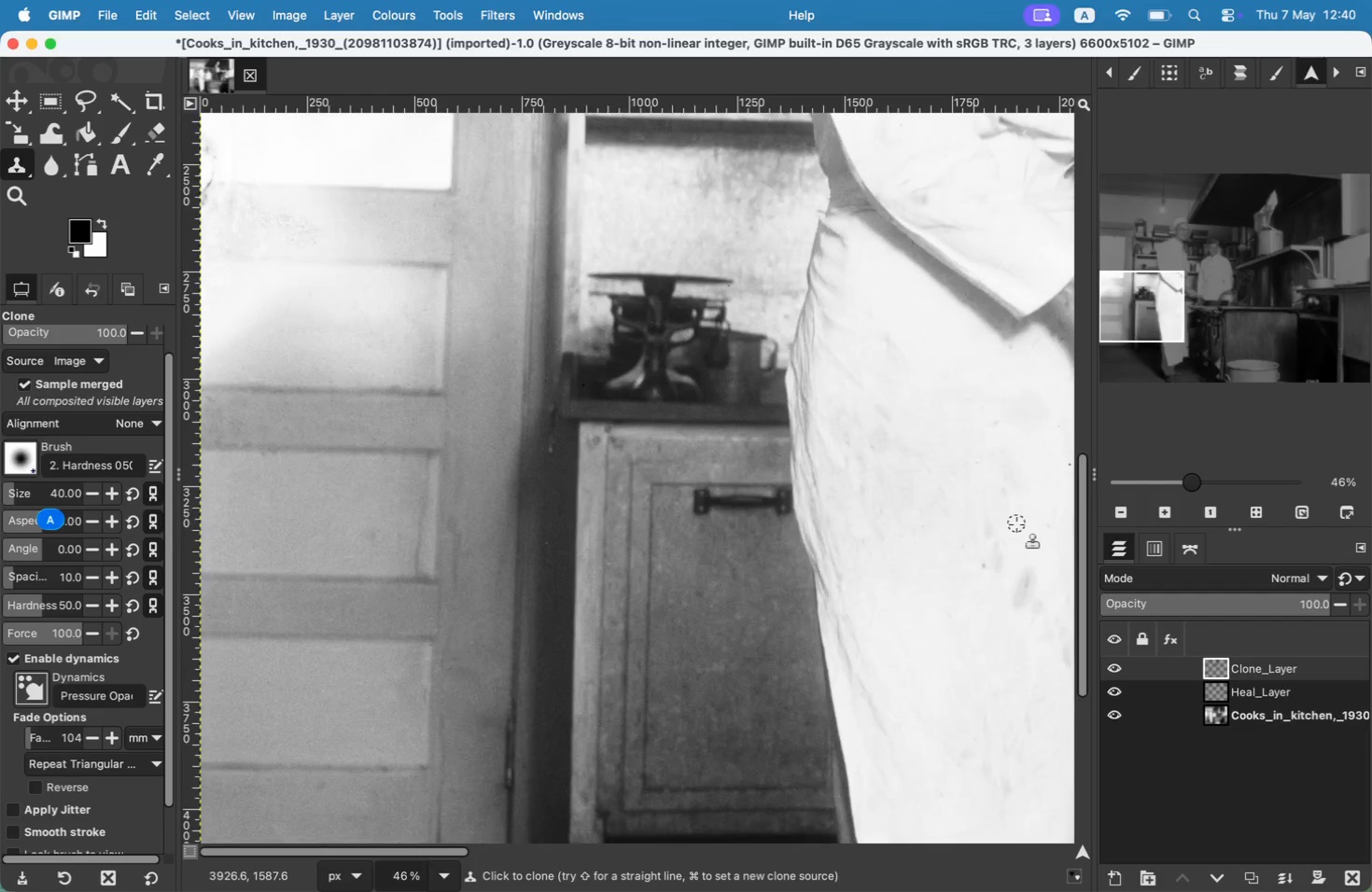 
hold_key(key=CommandLeft, duration=2.18)
left_click([624, 483])
 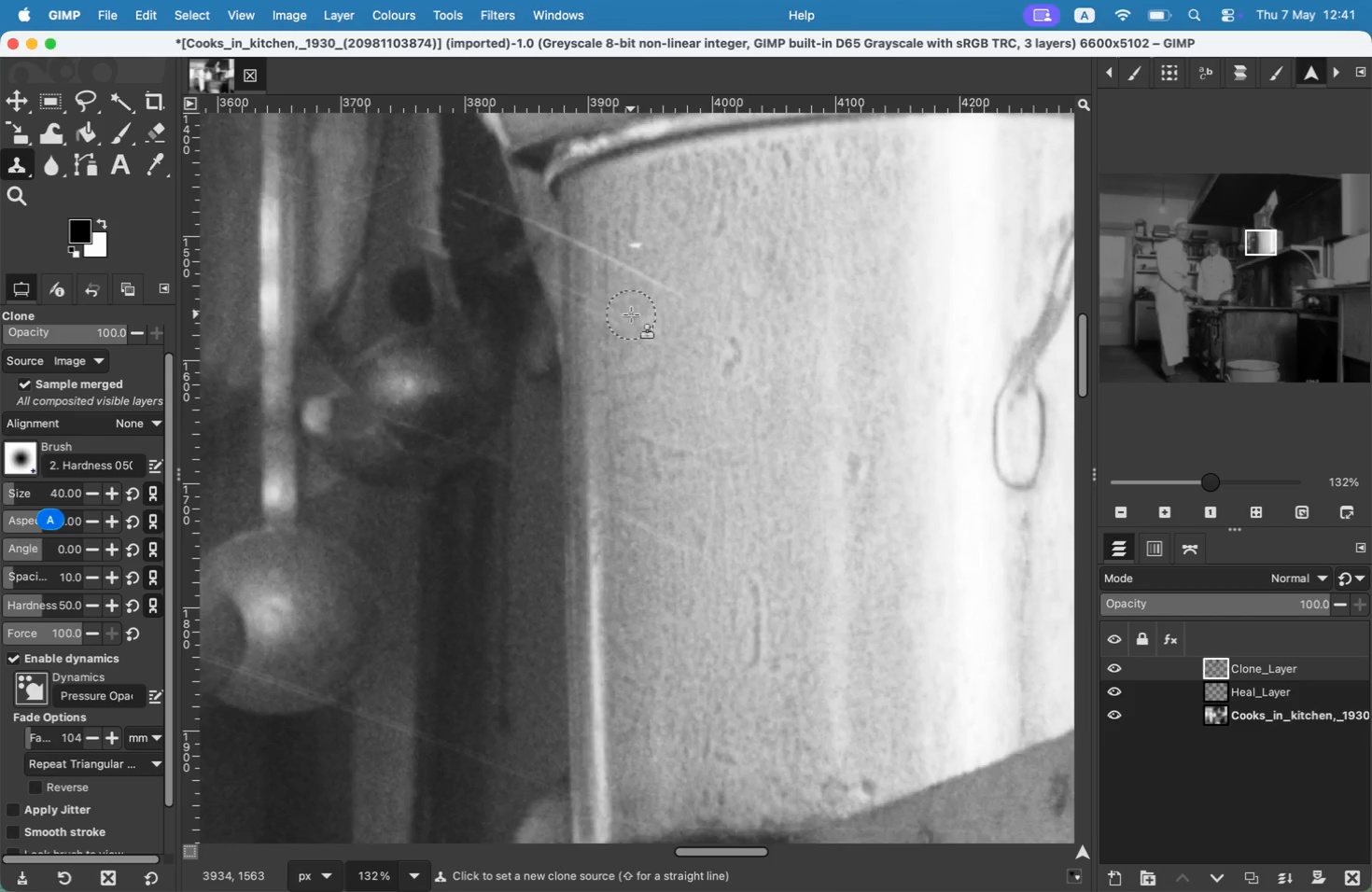 
hold_key(key=CommandLeft, duration=0.32)
 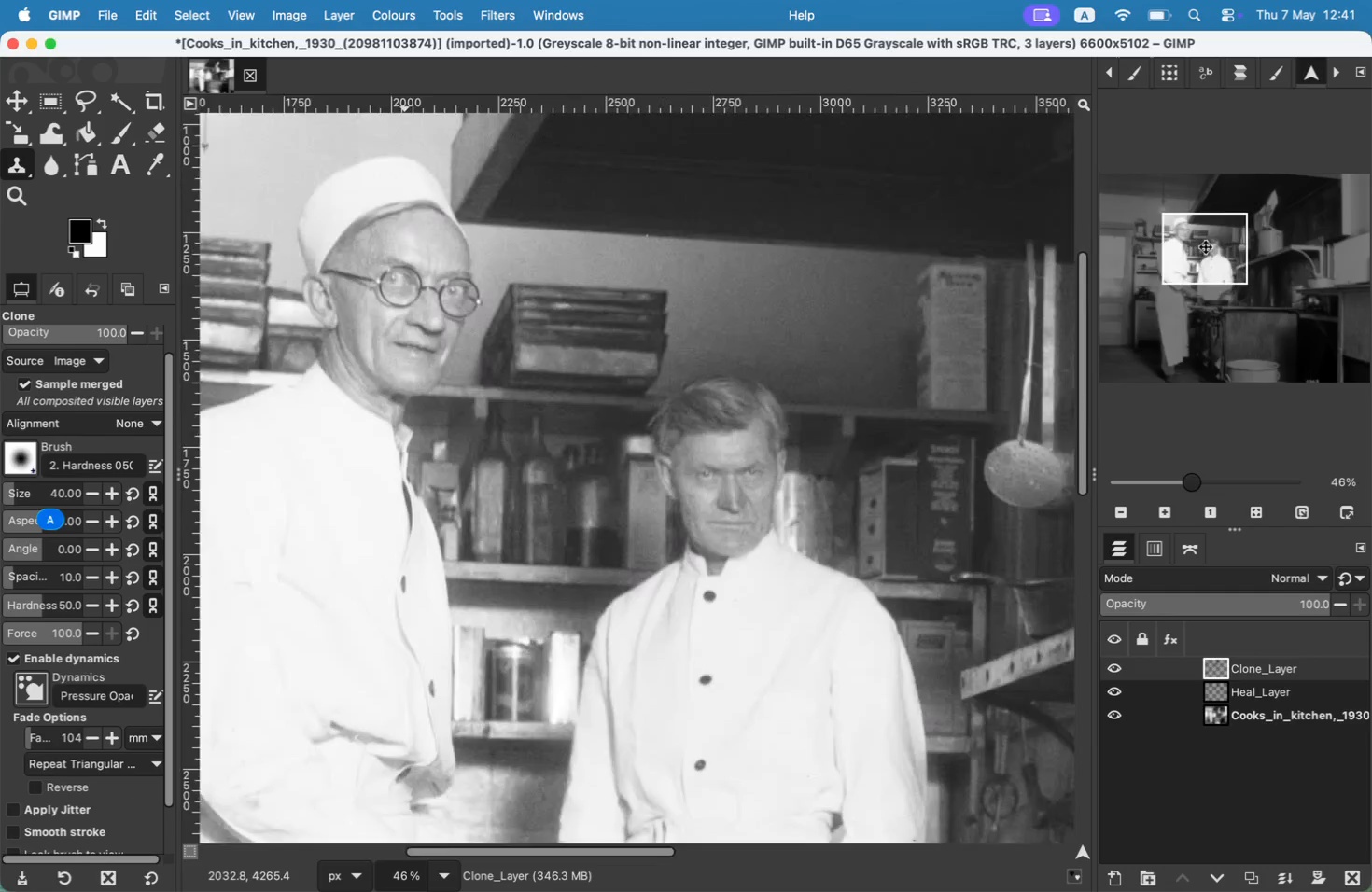 
left_click_drag(start_coordinate=[677, 300], to_coordinate=[617, 274])
 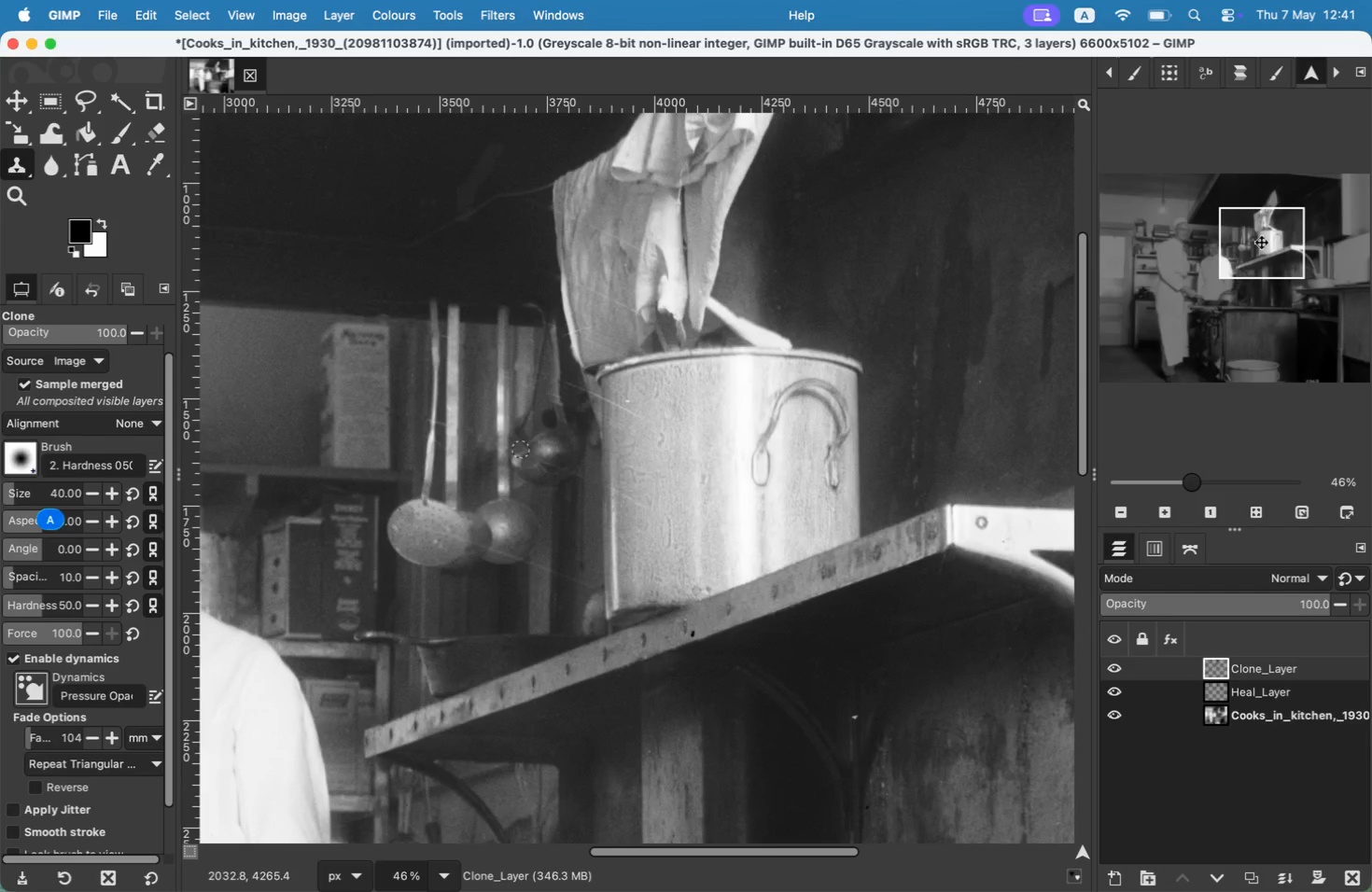 
key(Meta+Z)
 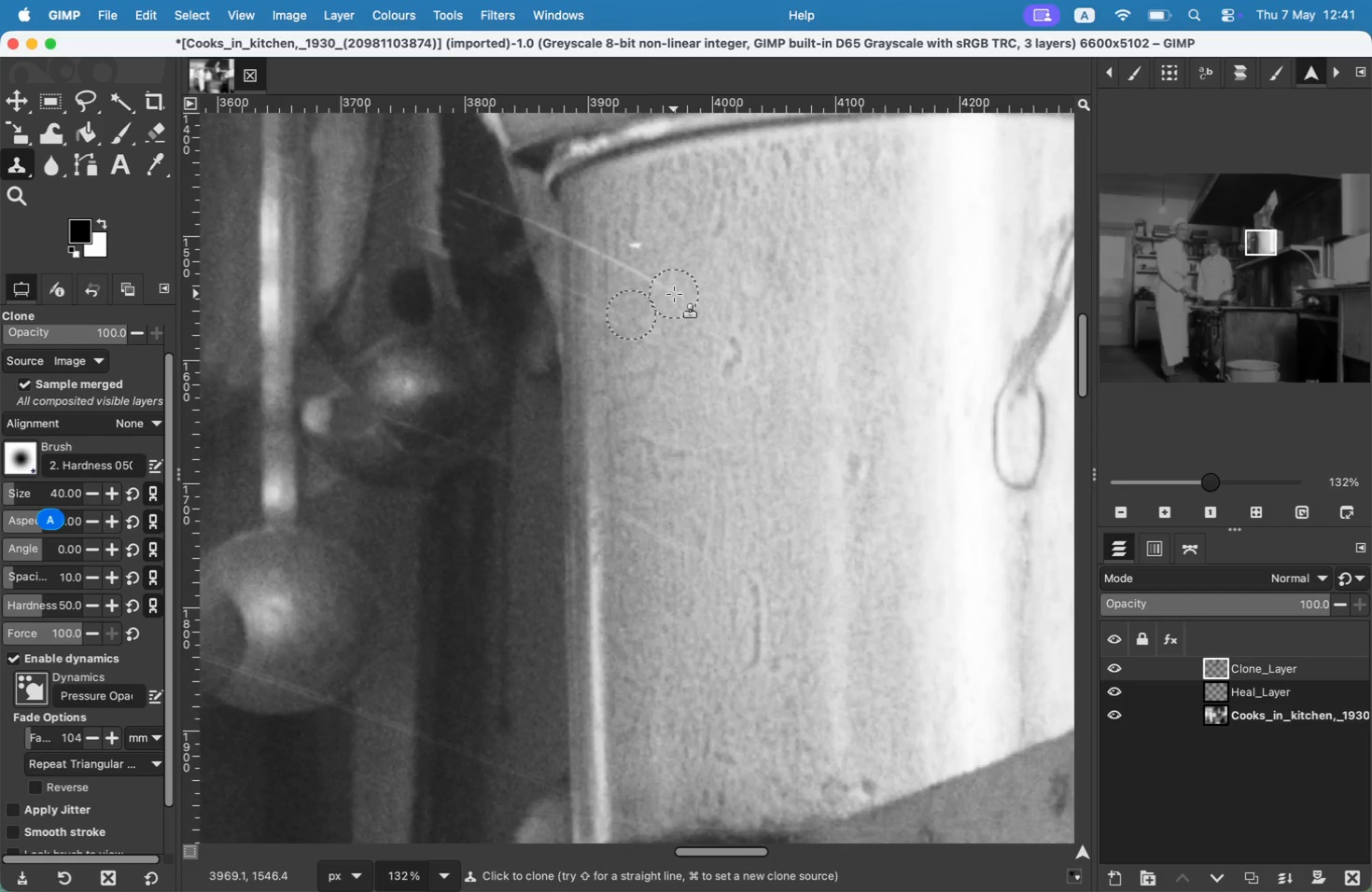 
key(Meta+CommandLeft)
 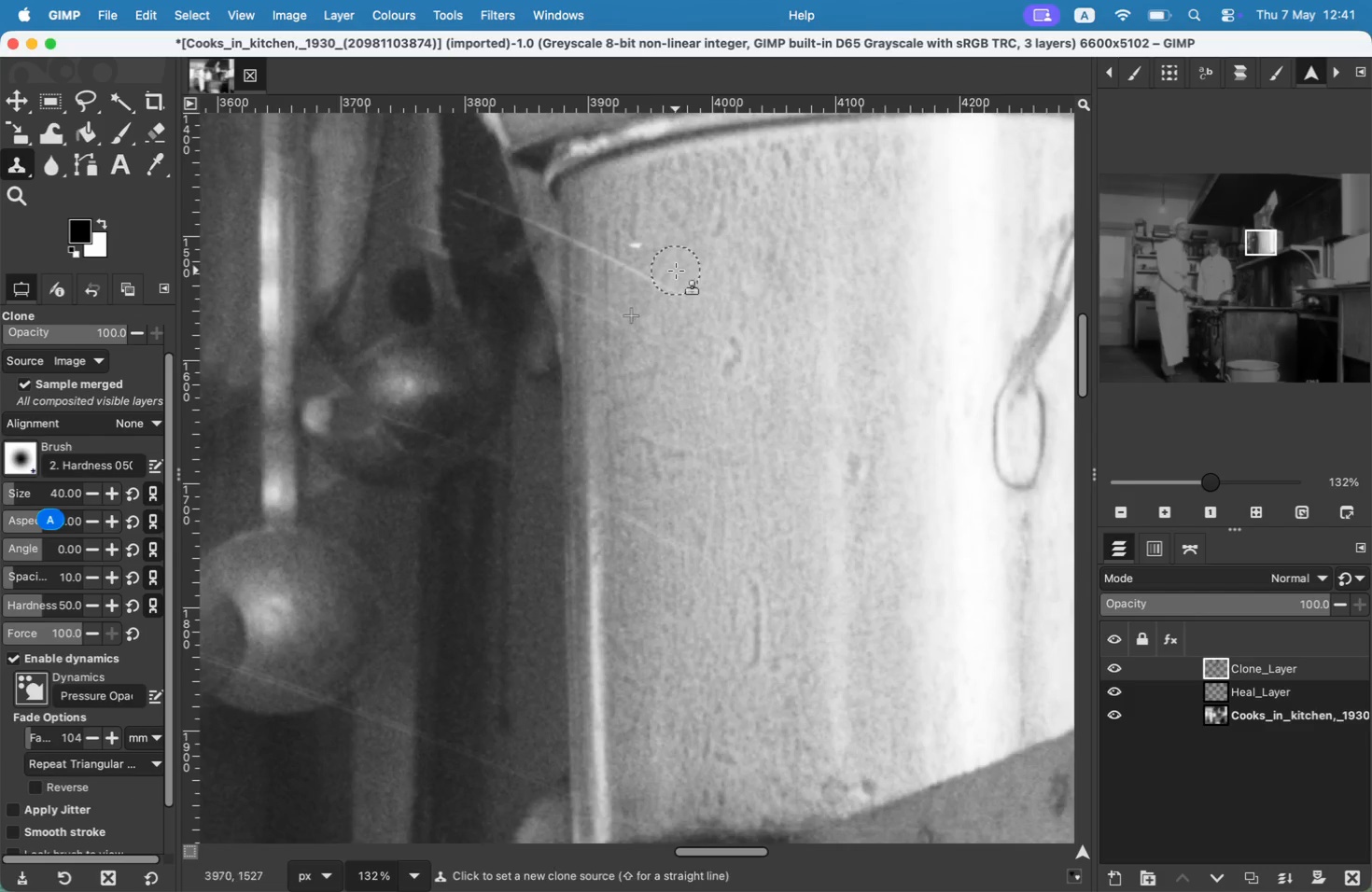 
left_click([676, 271])
 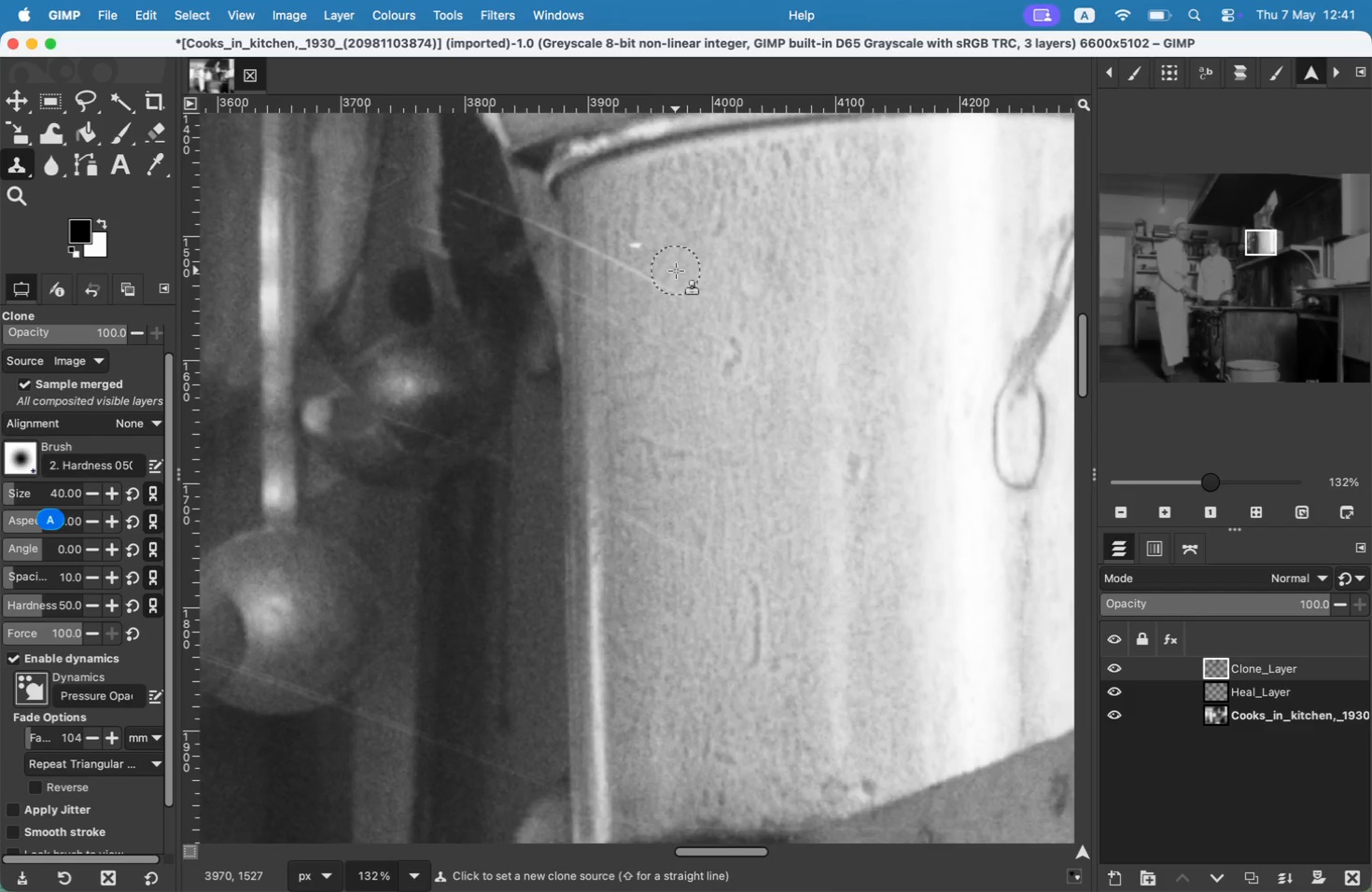 
left_click_drag(start_coordinate=[676, 297], to_coordinate=[642, 276])
 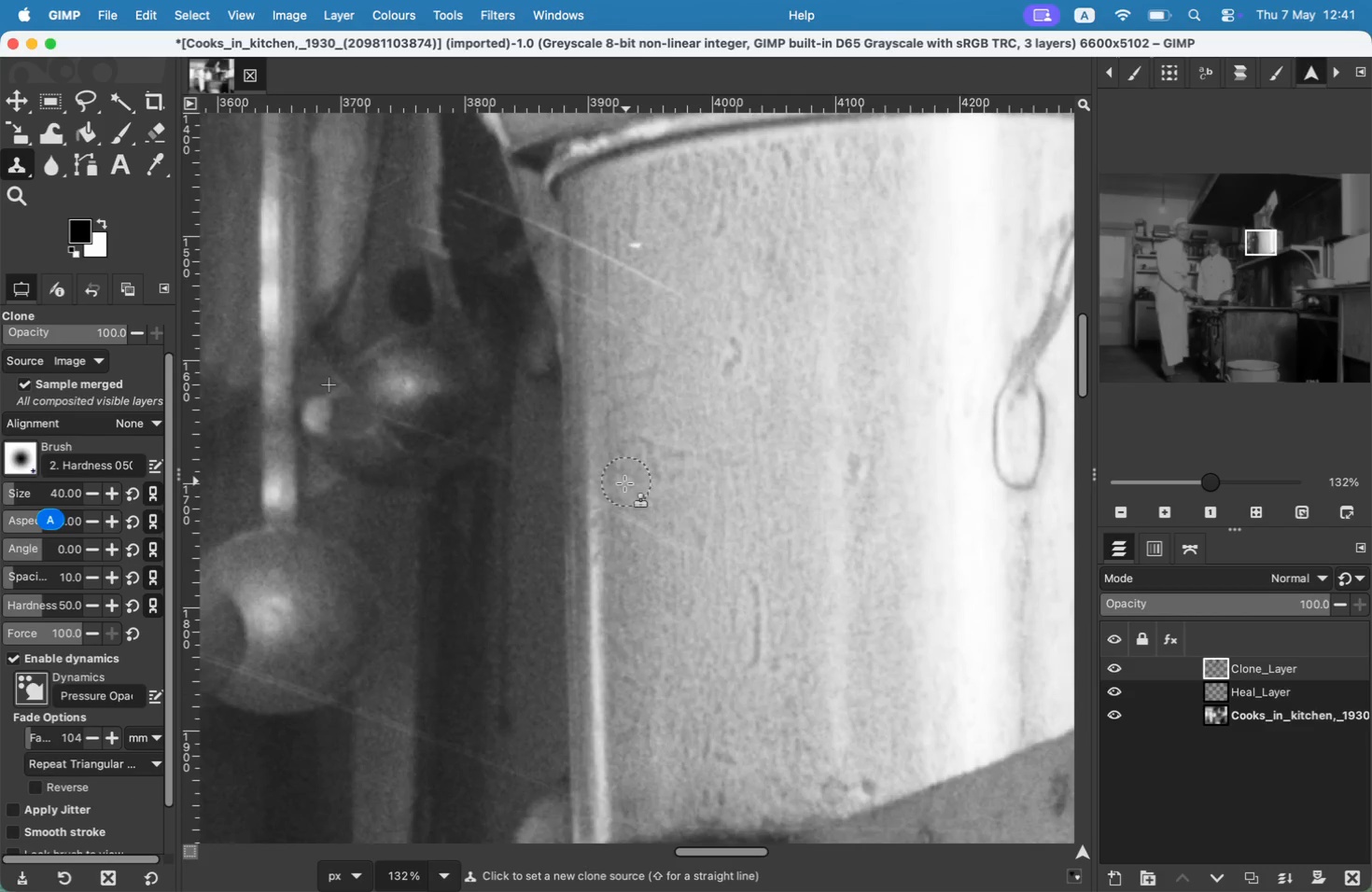 
double_click([638, 281])
 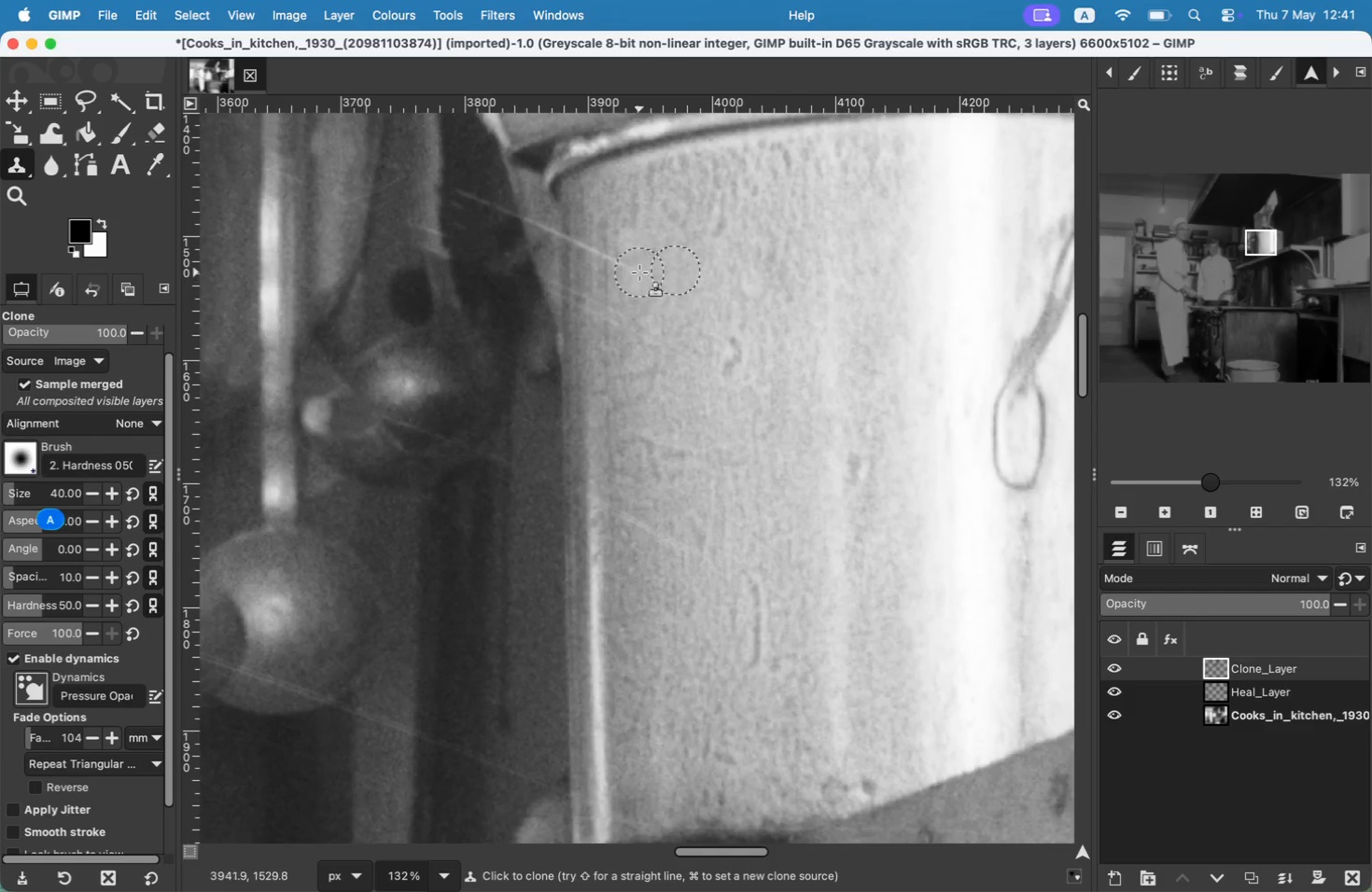 
hold_key(key=CommandLeft, duration=0.32)
left_click([592, 221])
 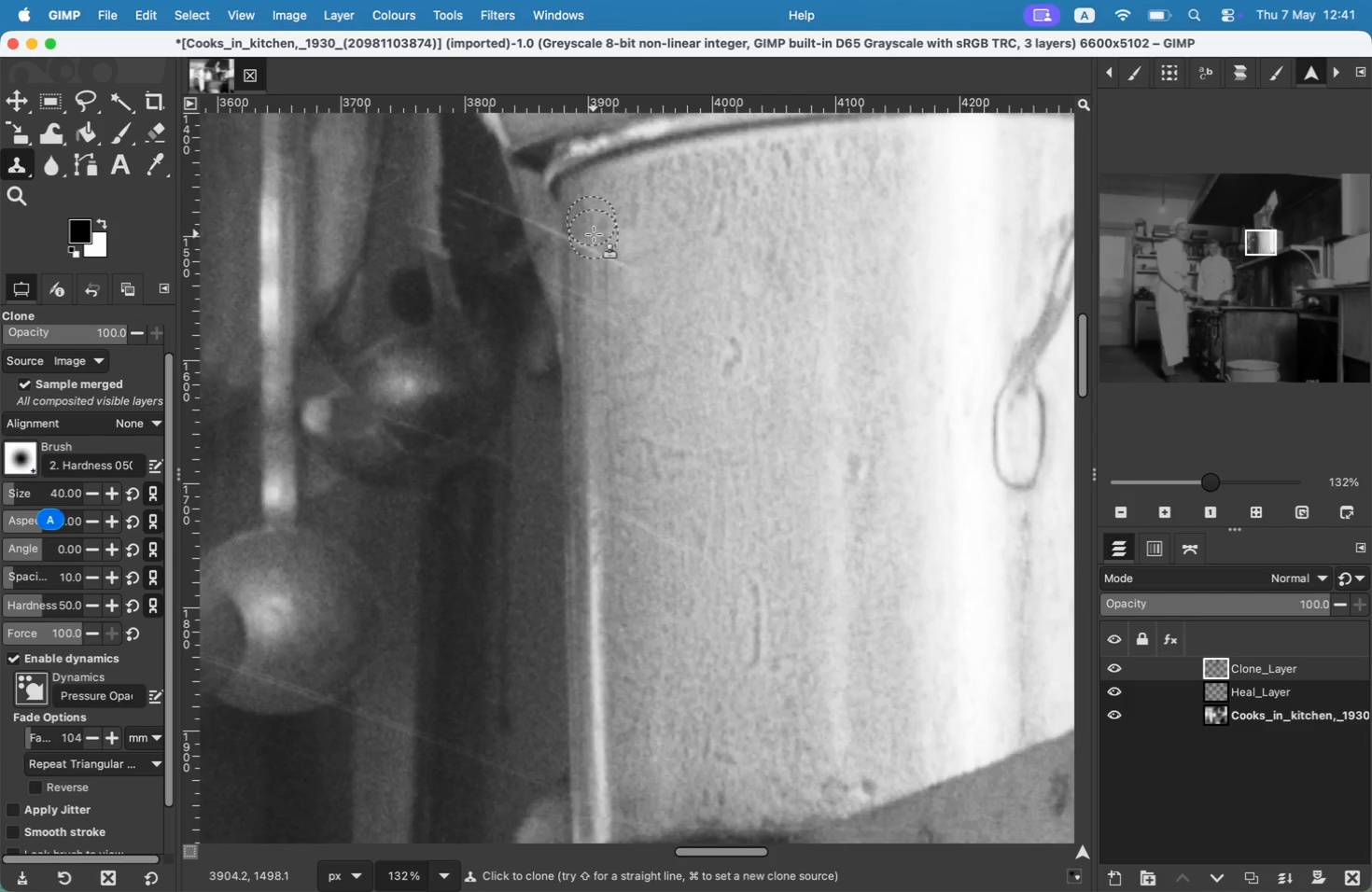 
left_click([583, 241])
 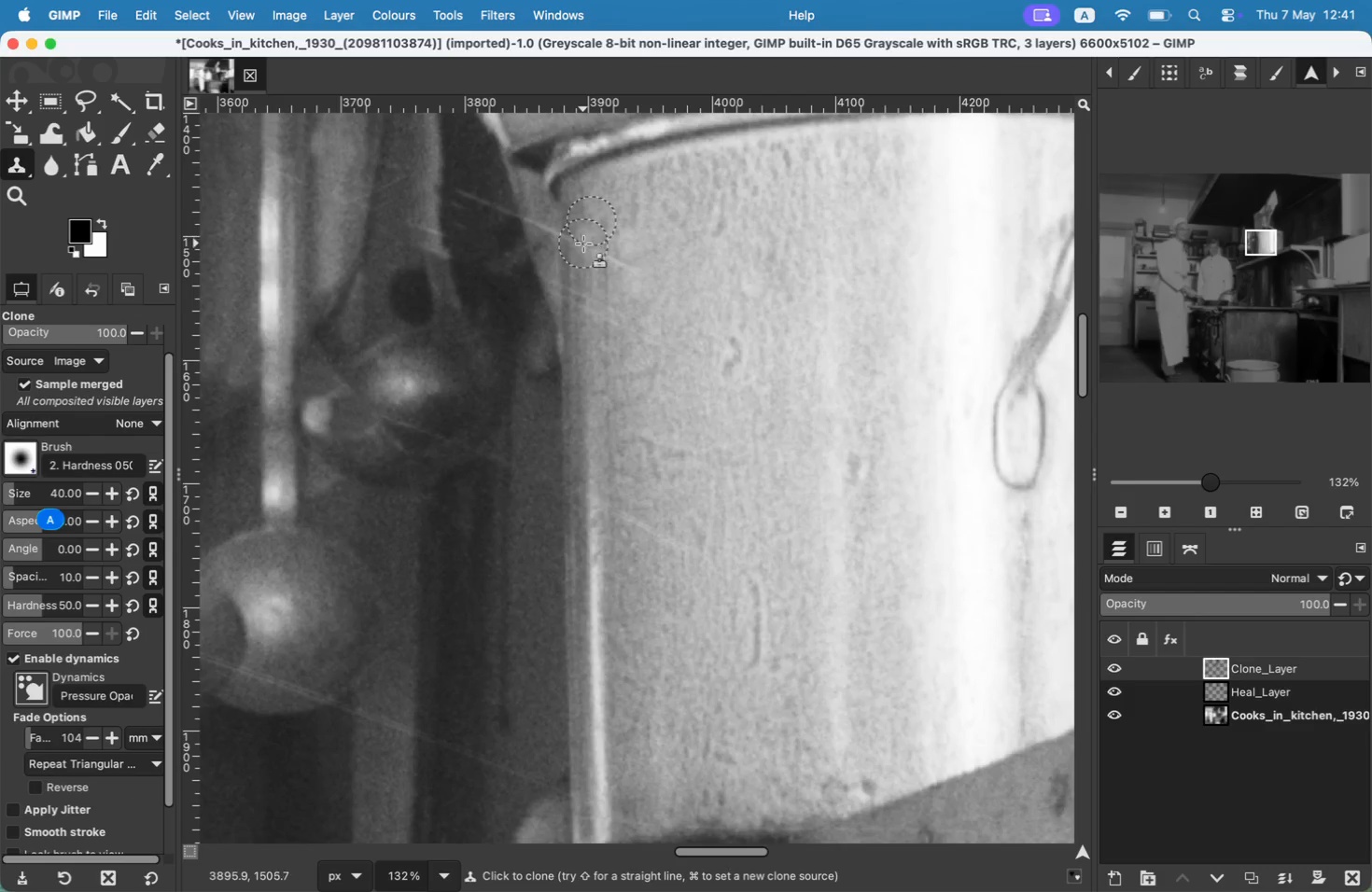 
hold_key(key=CommandLeft, duration=0.36)
left_click([623, 235])
 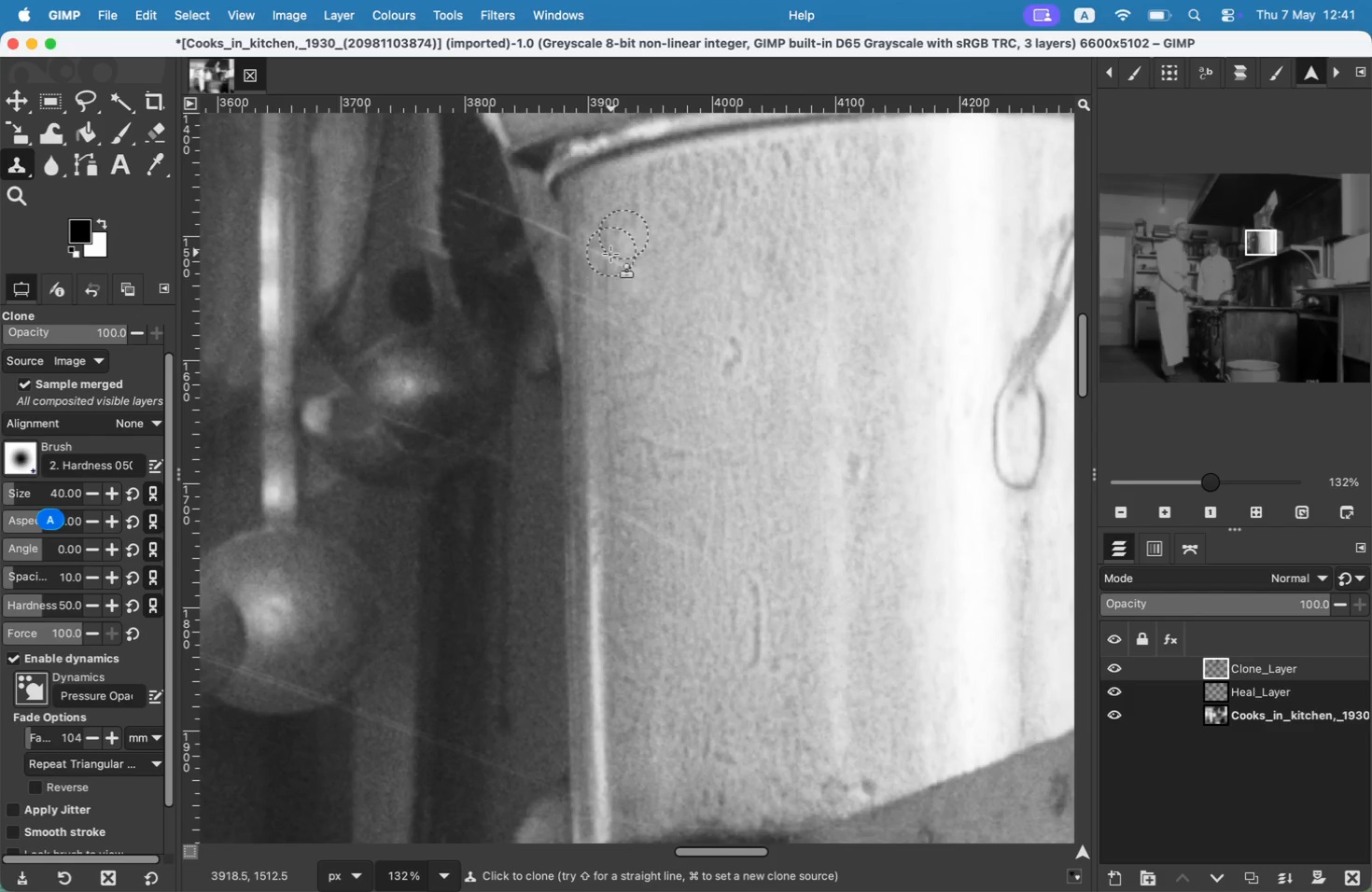 
double_click([609, 256])
 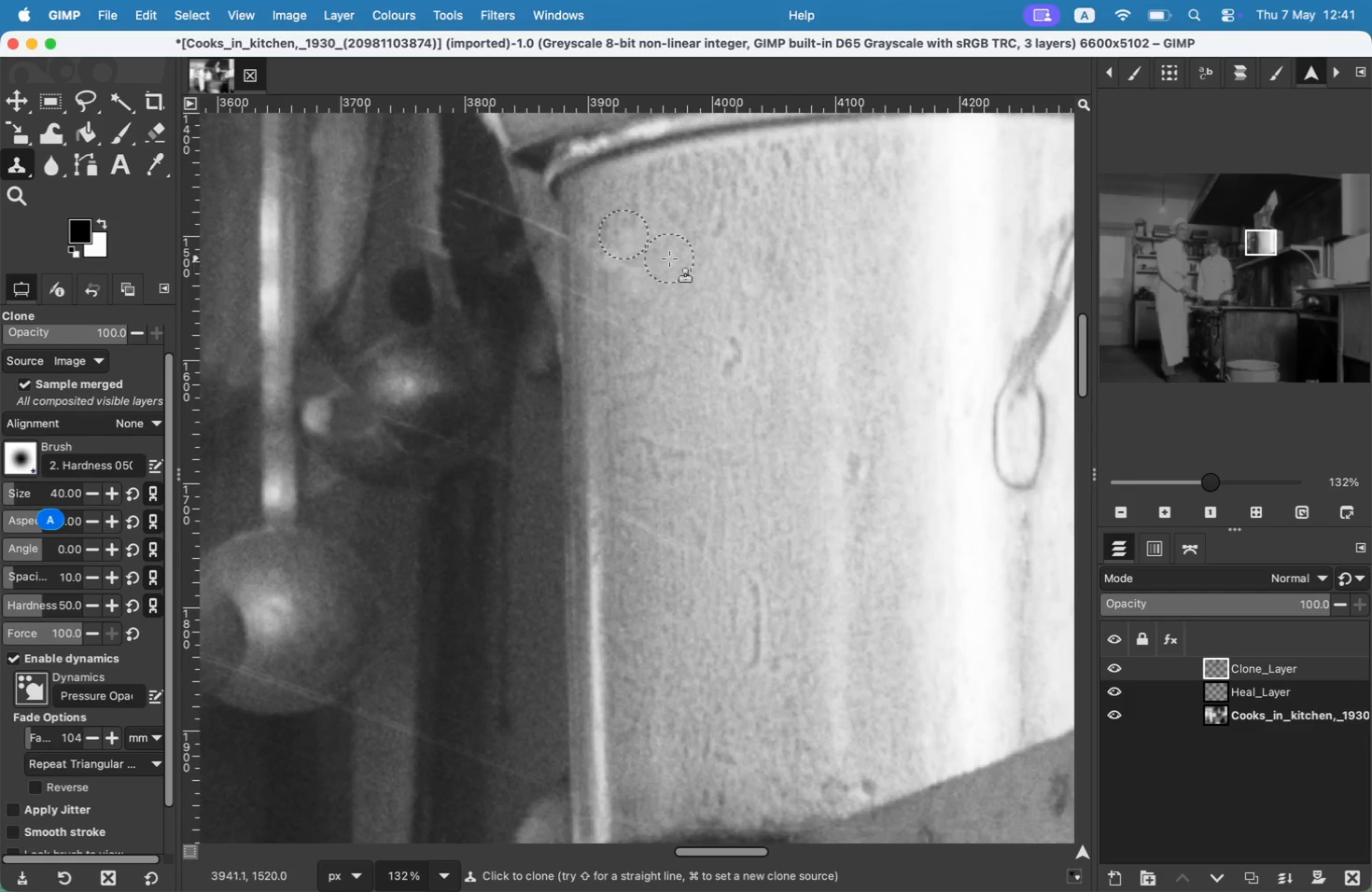 
hold_key(key=CommandLeft, duration=0.35)
left_click([634, 352])
 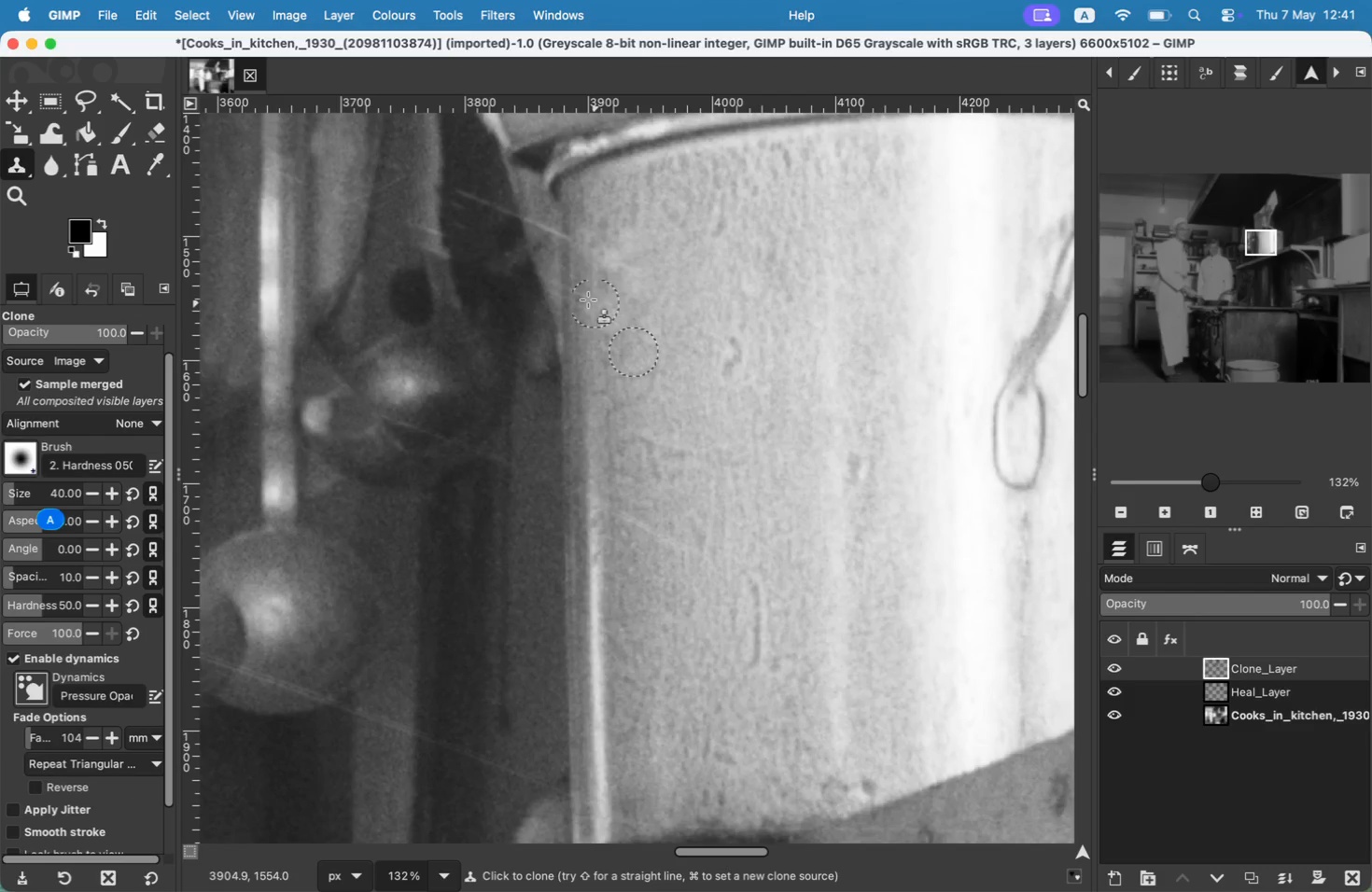 
left_click_drag(start_coordinate=[609, 316], to_coordinate=[603, 310])
 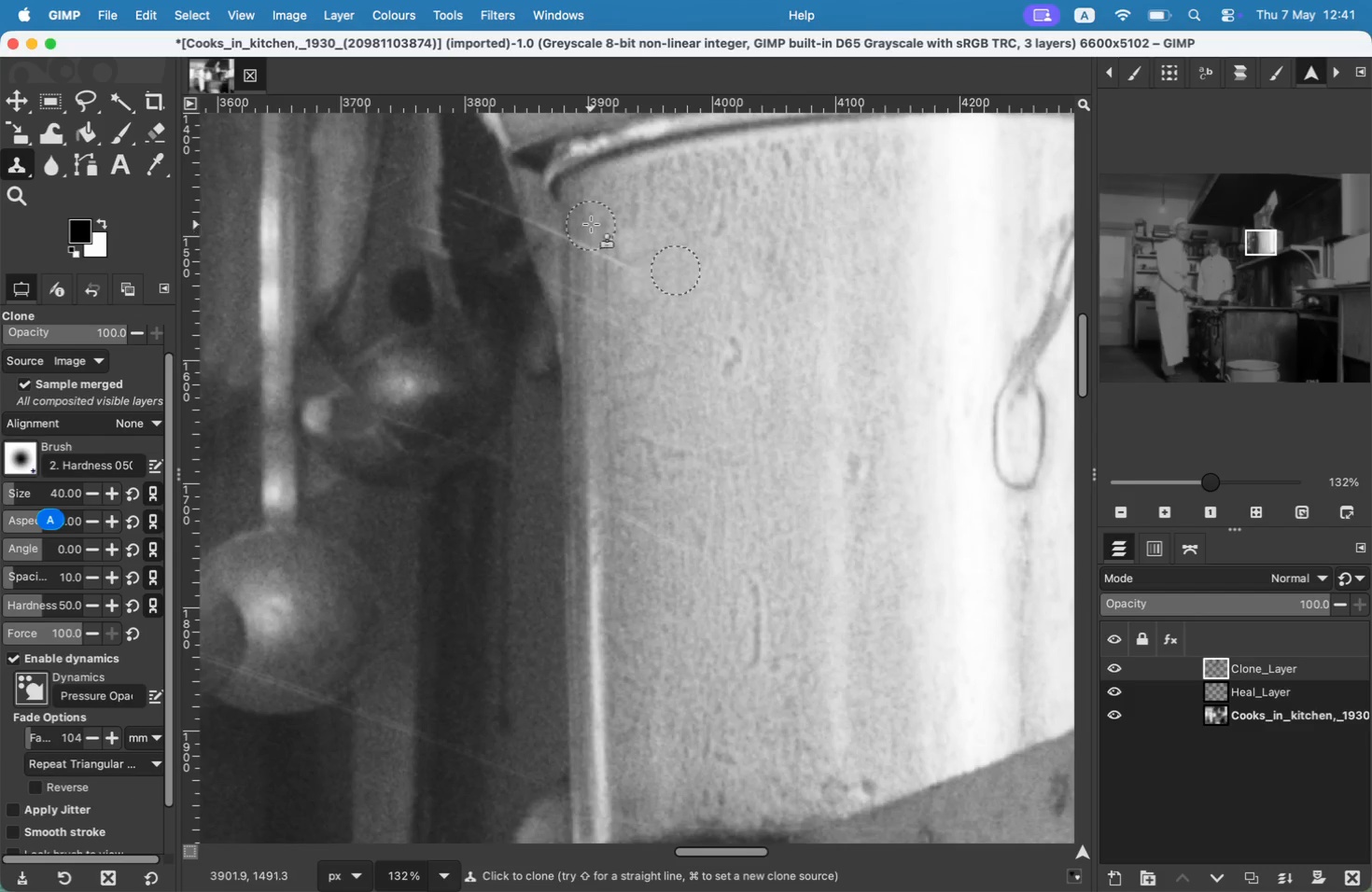 
left_click([588, 300])
 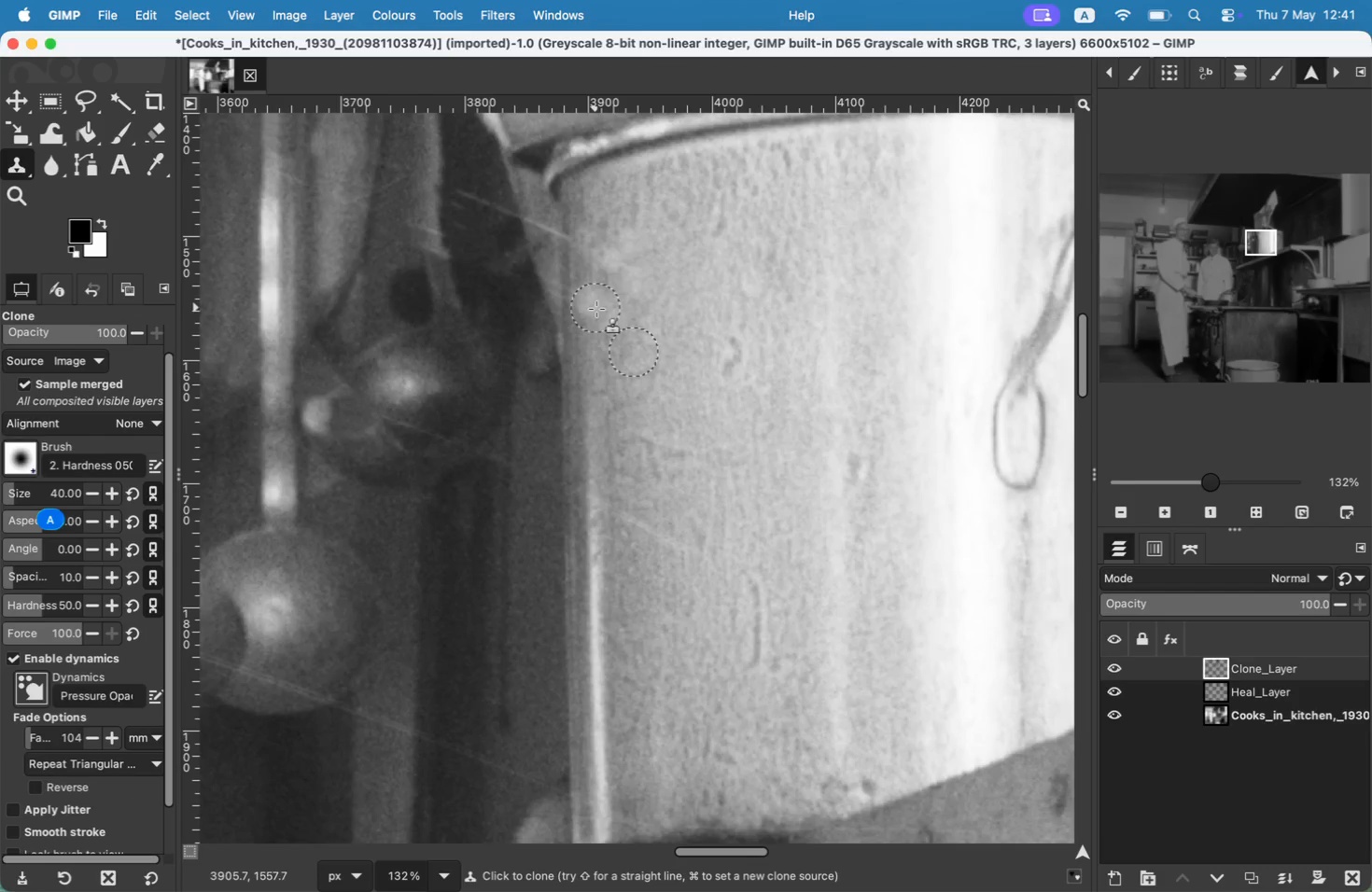 
left_click_drag(start_coordinate=[589, 299], to_coordinate=[674, 366])
 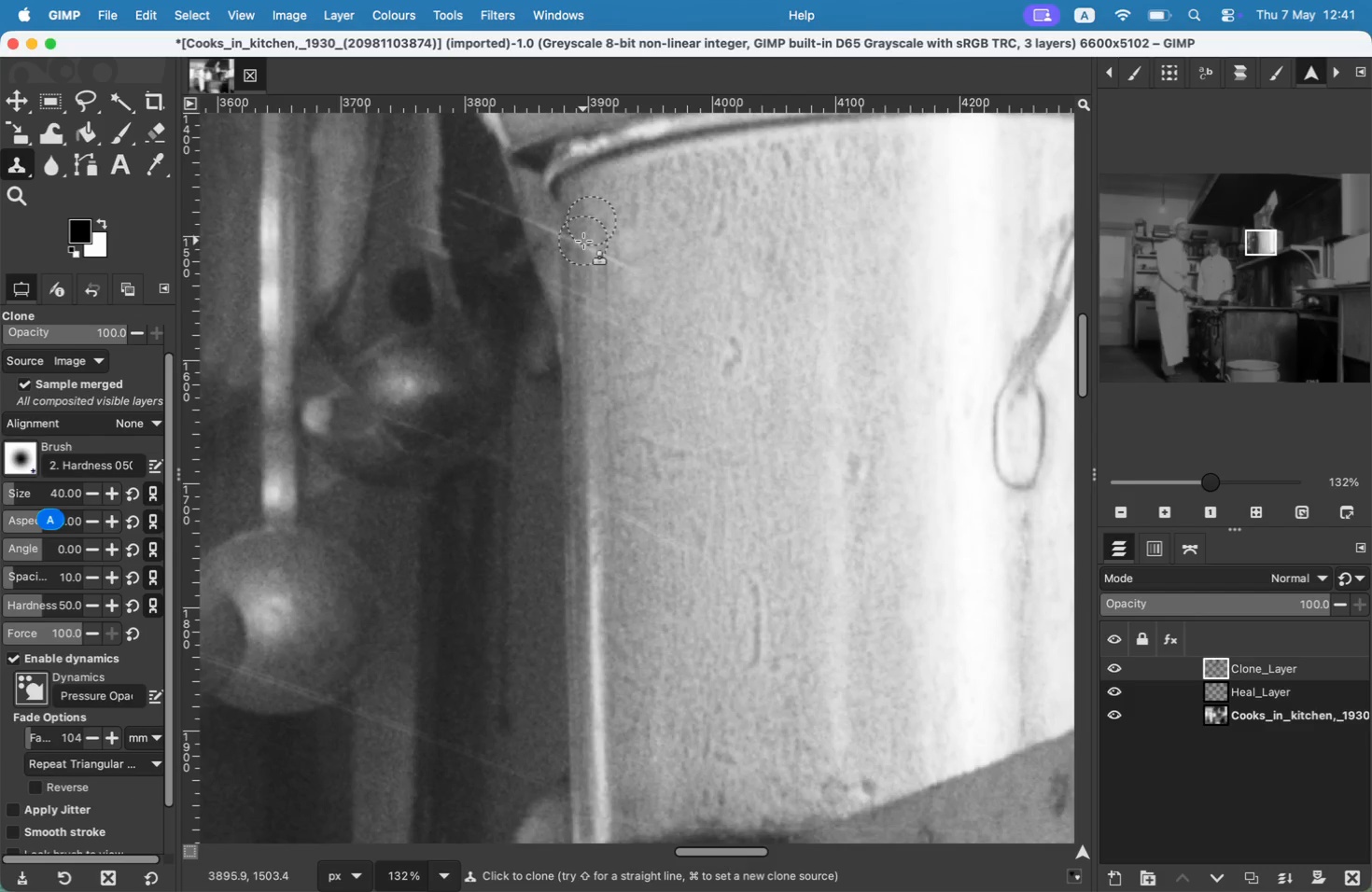 
key(Meta+Z)
 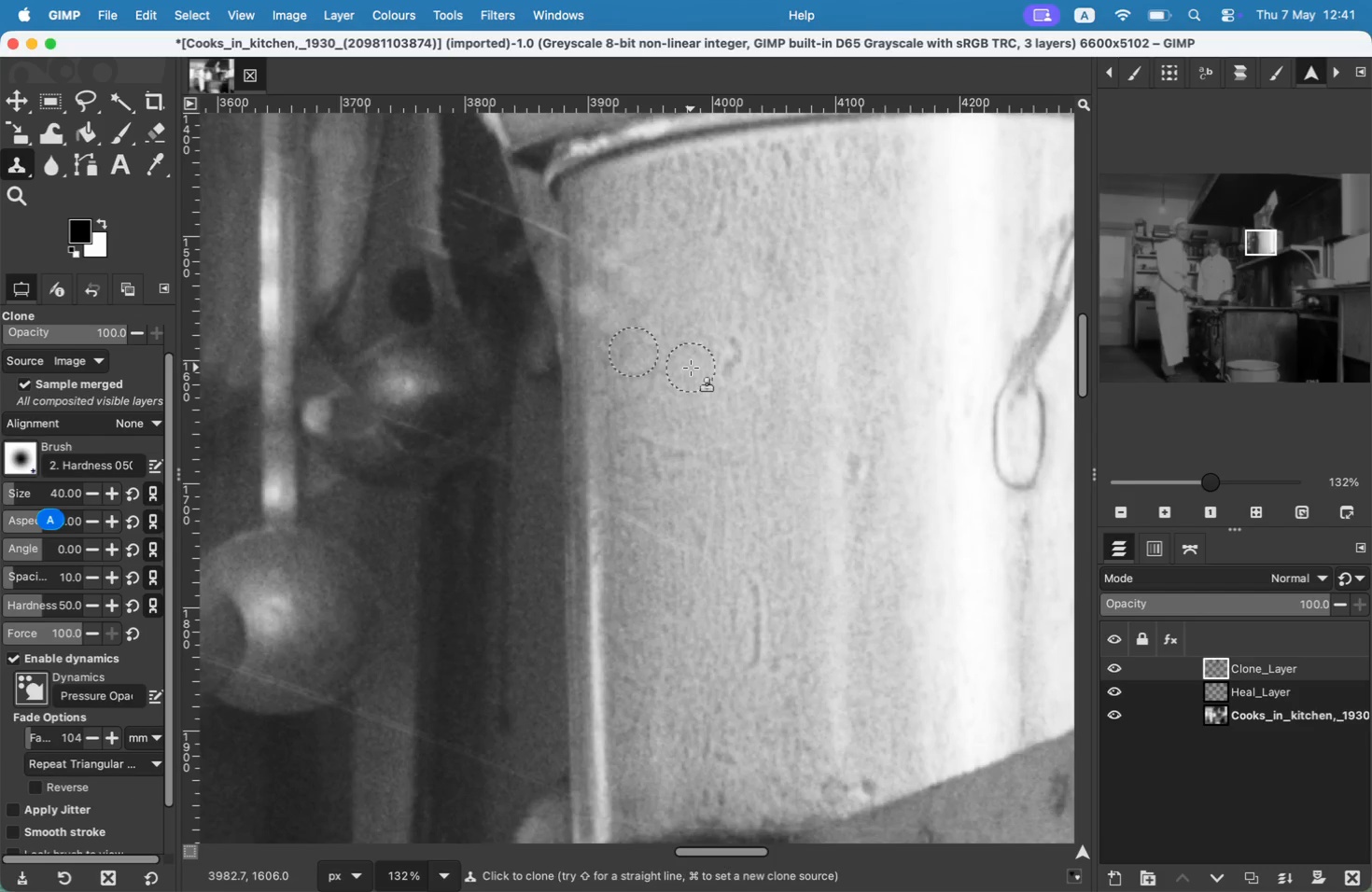 
key(Meta+Z)
 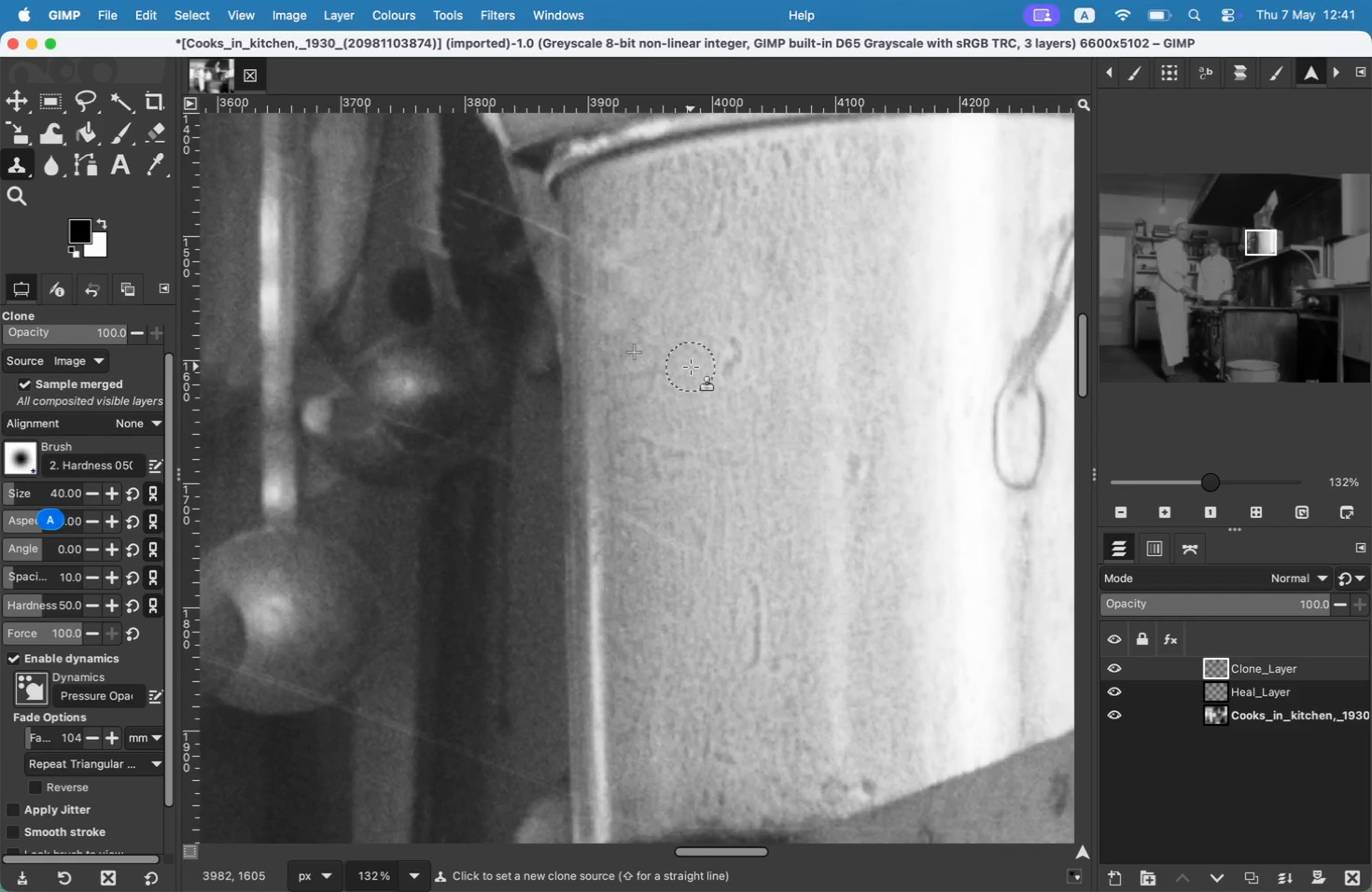 
key(Meta+Z)
 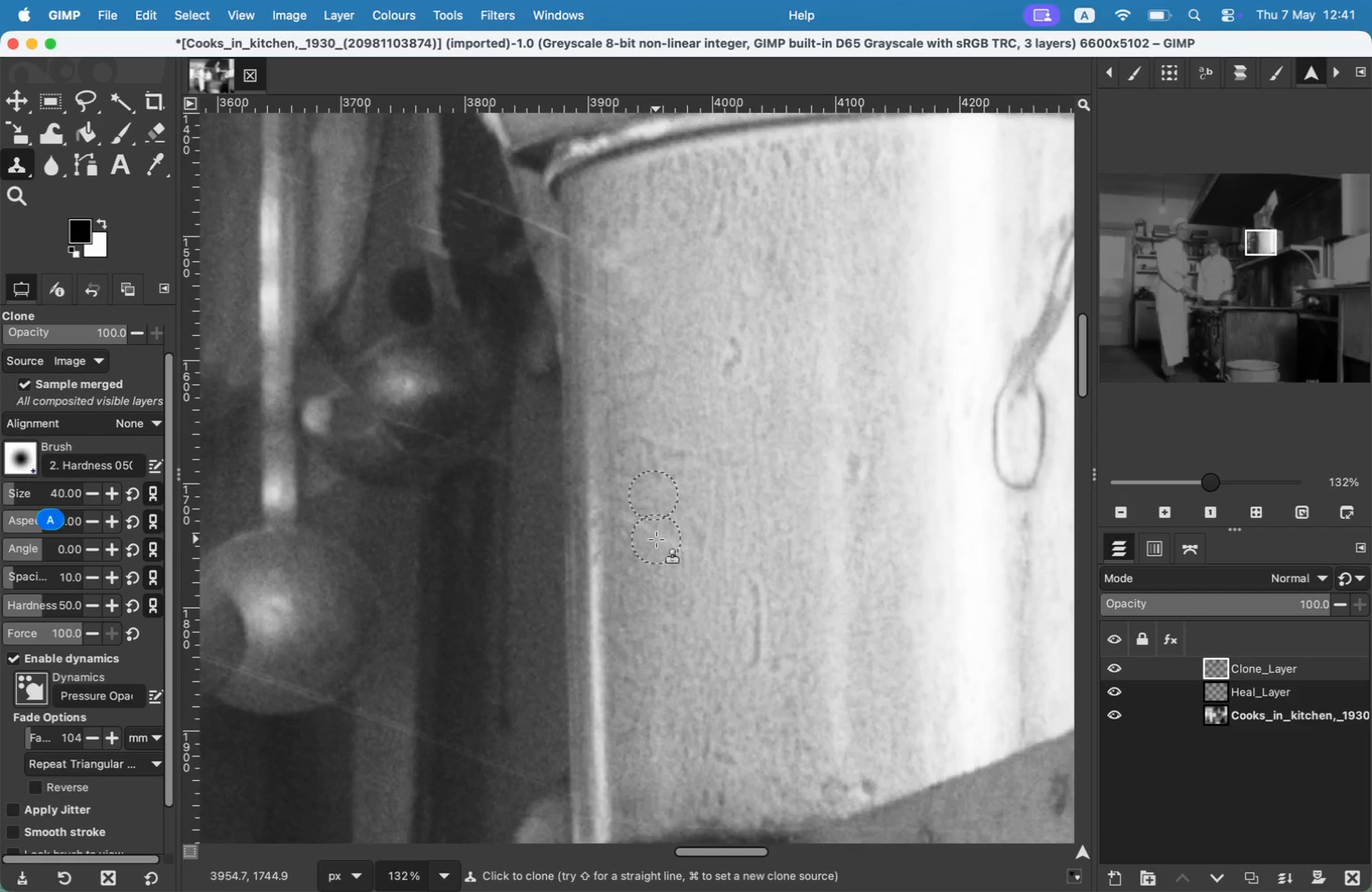 
hold_key(key=CommandLeft, duration=0.52)
 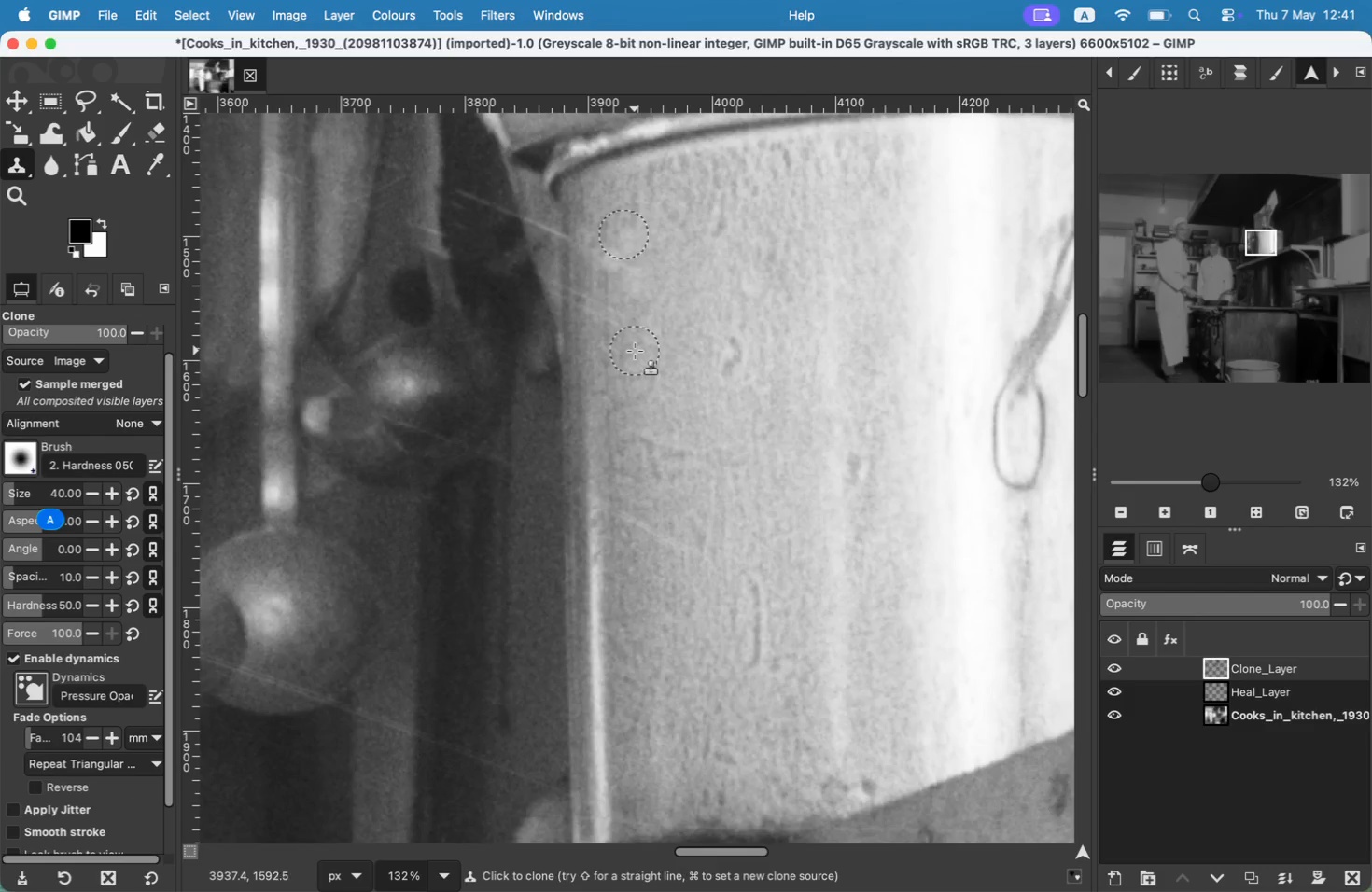 
double_click([665, 538])
 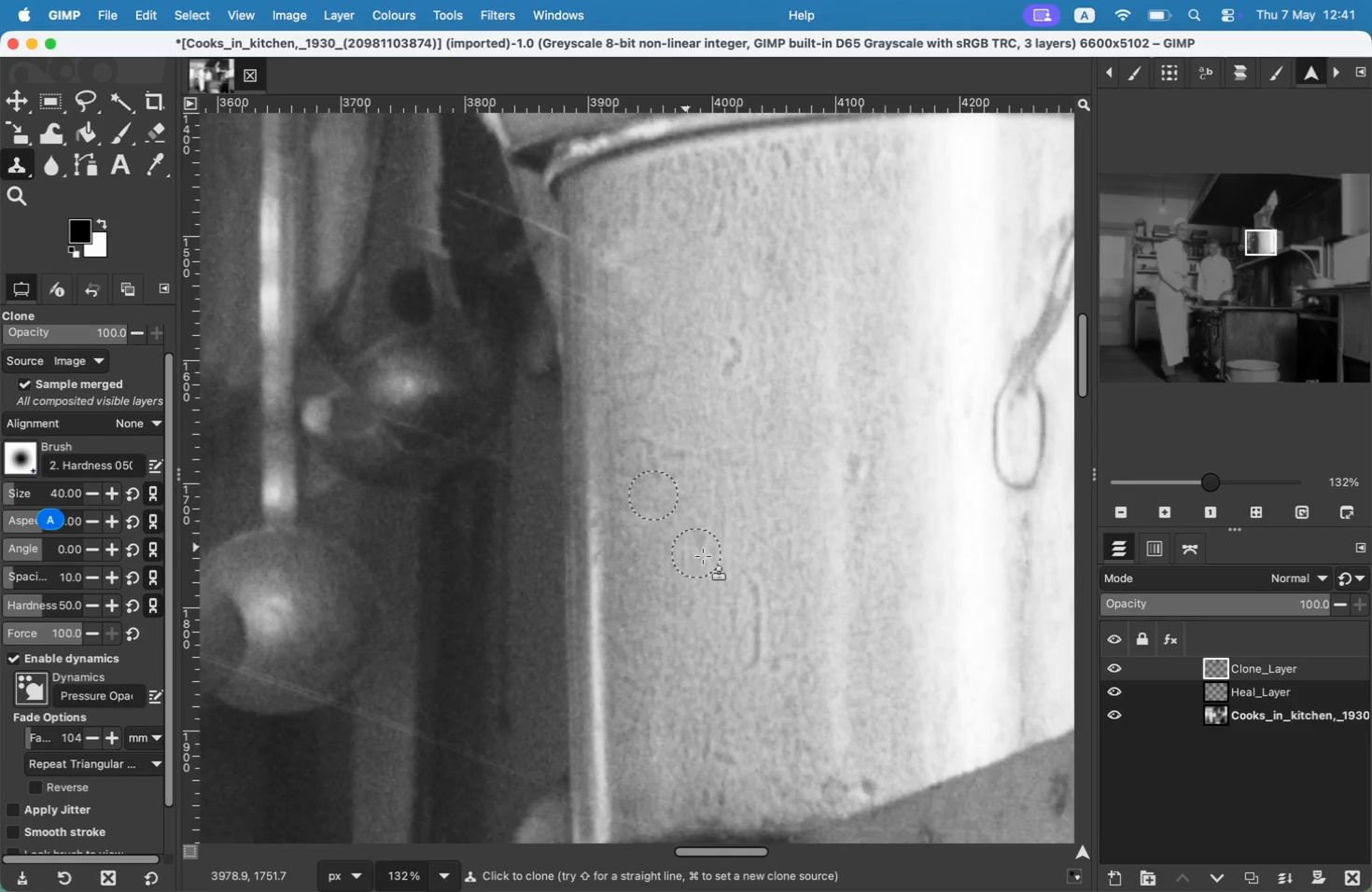 
triple_click([703, 556])
 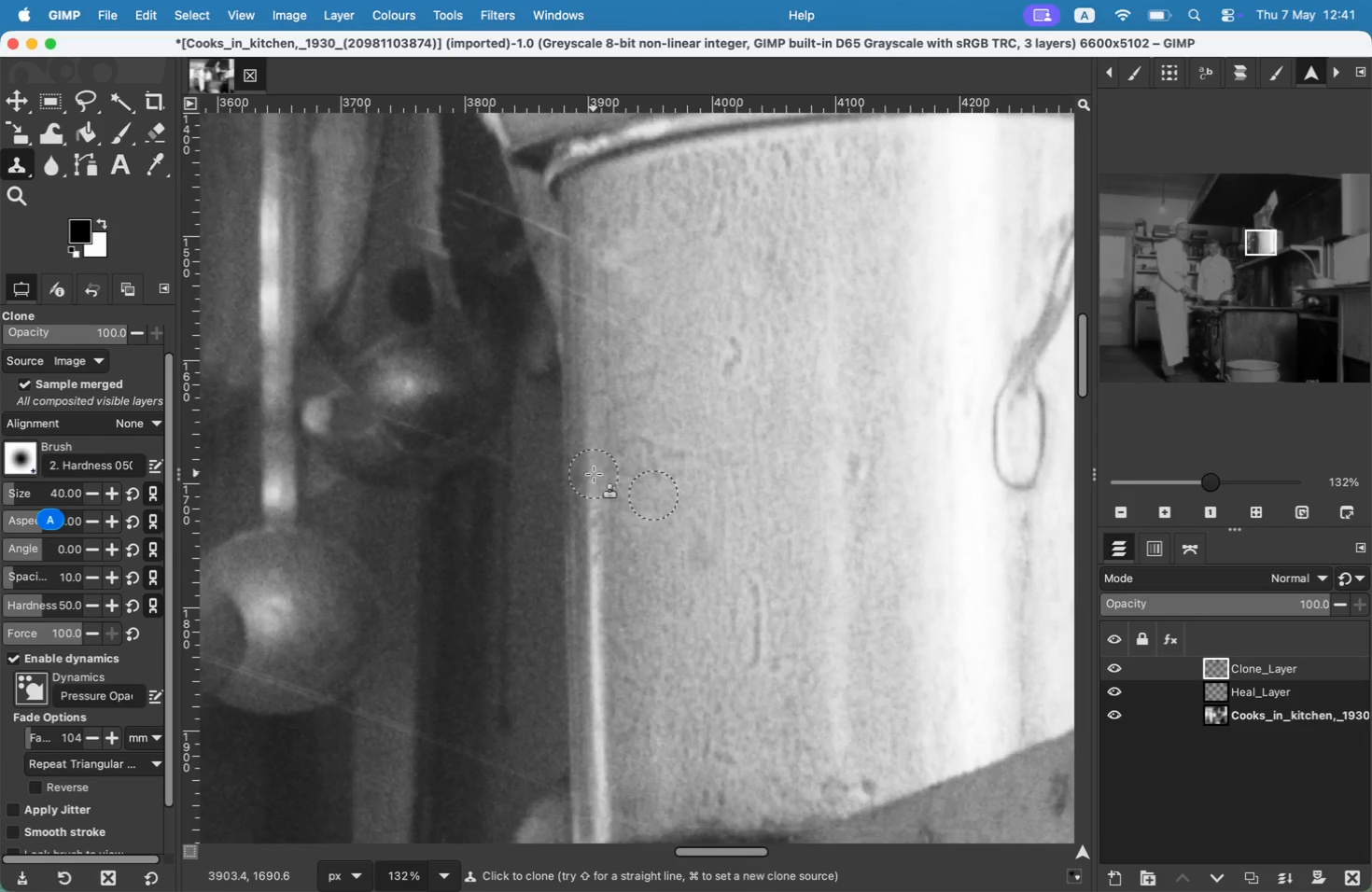 
hold_key(key=CommandLeft, duration=0.32)
 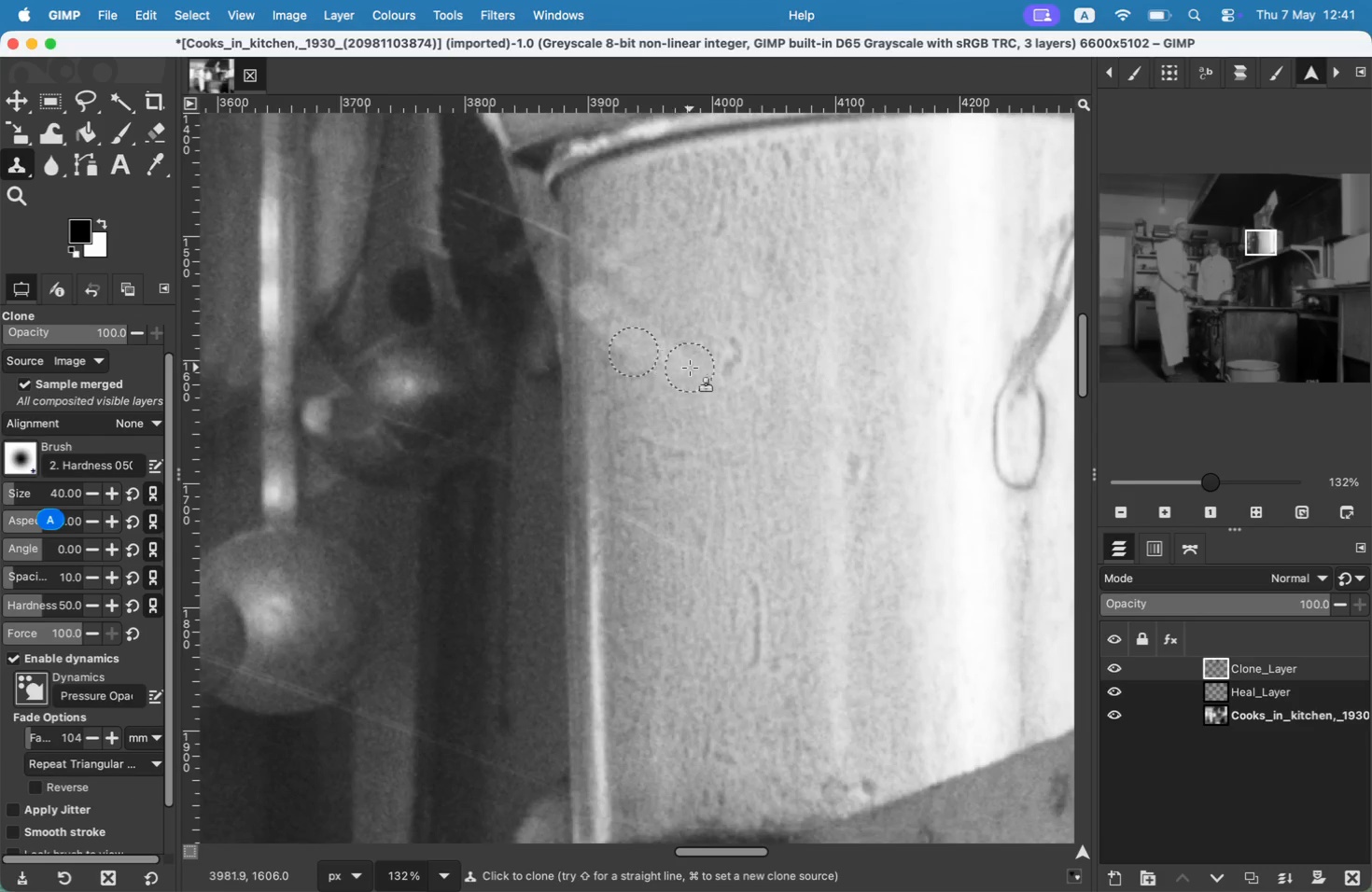 
key(Meta+CommandLeft)
 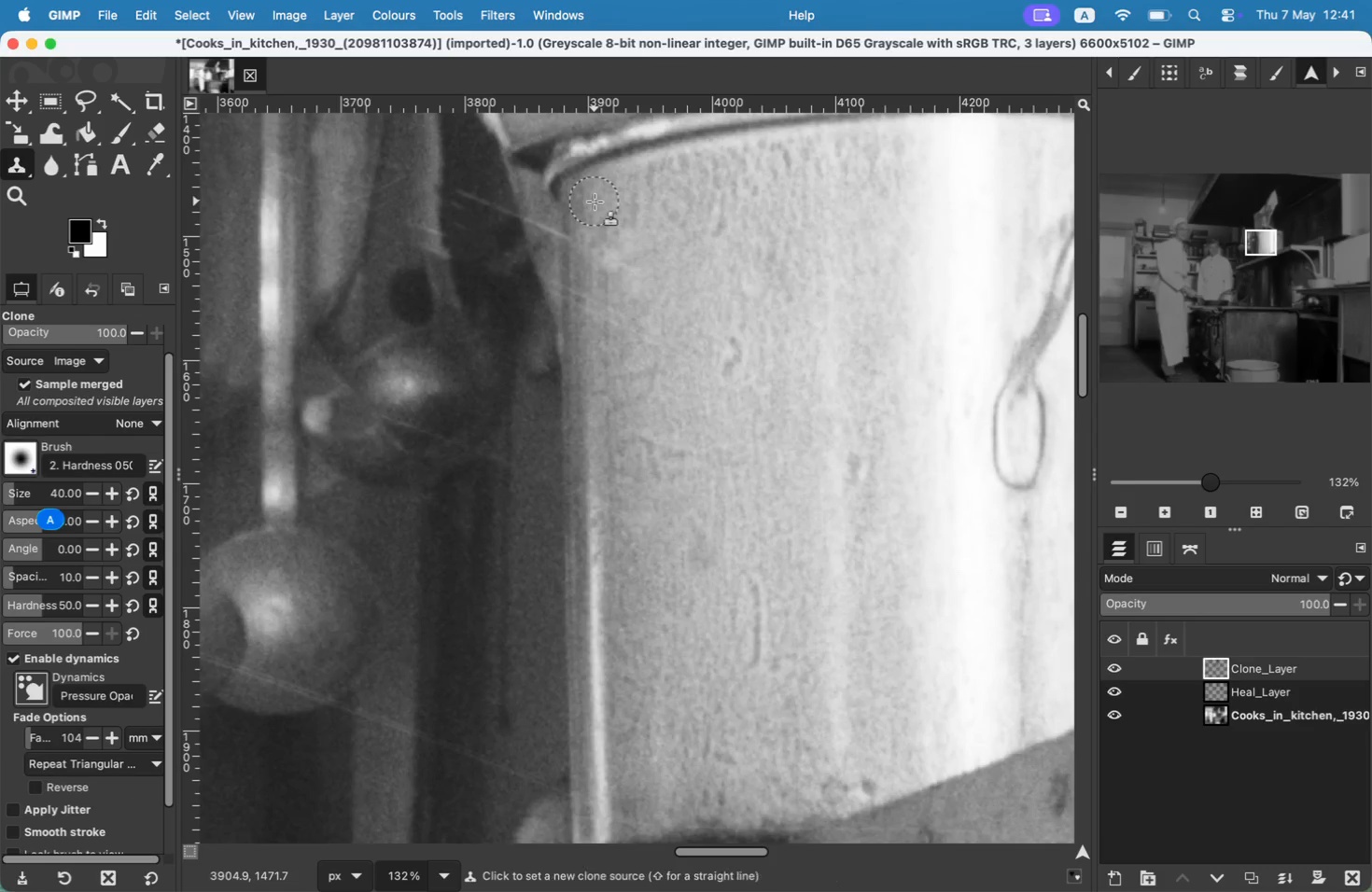 
left_click([595, 202])
 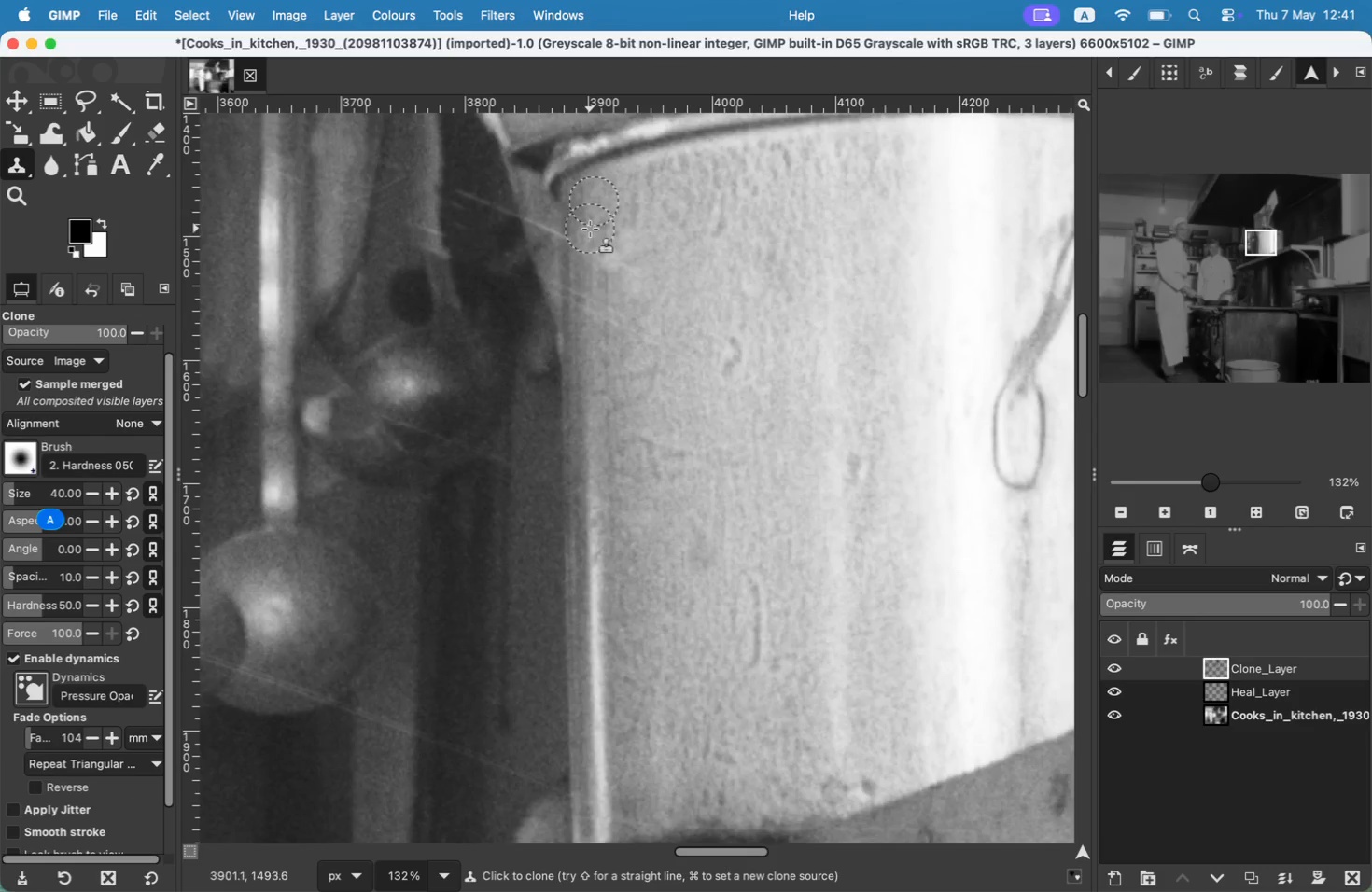 
double_click([589, 230])
 